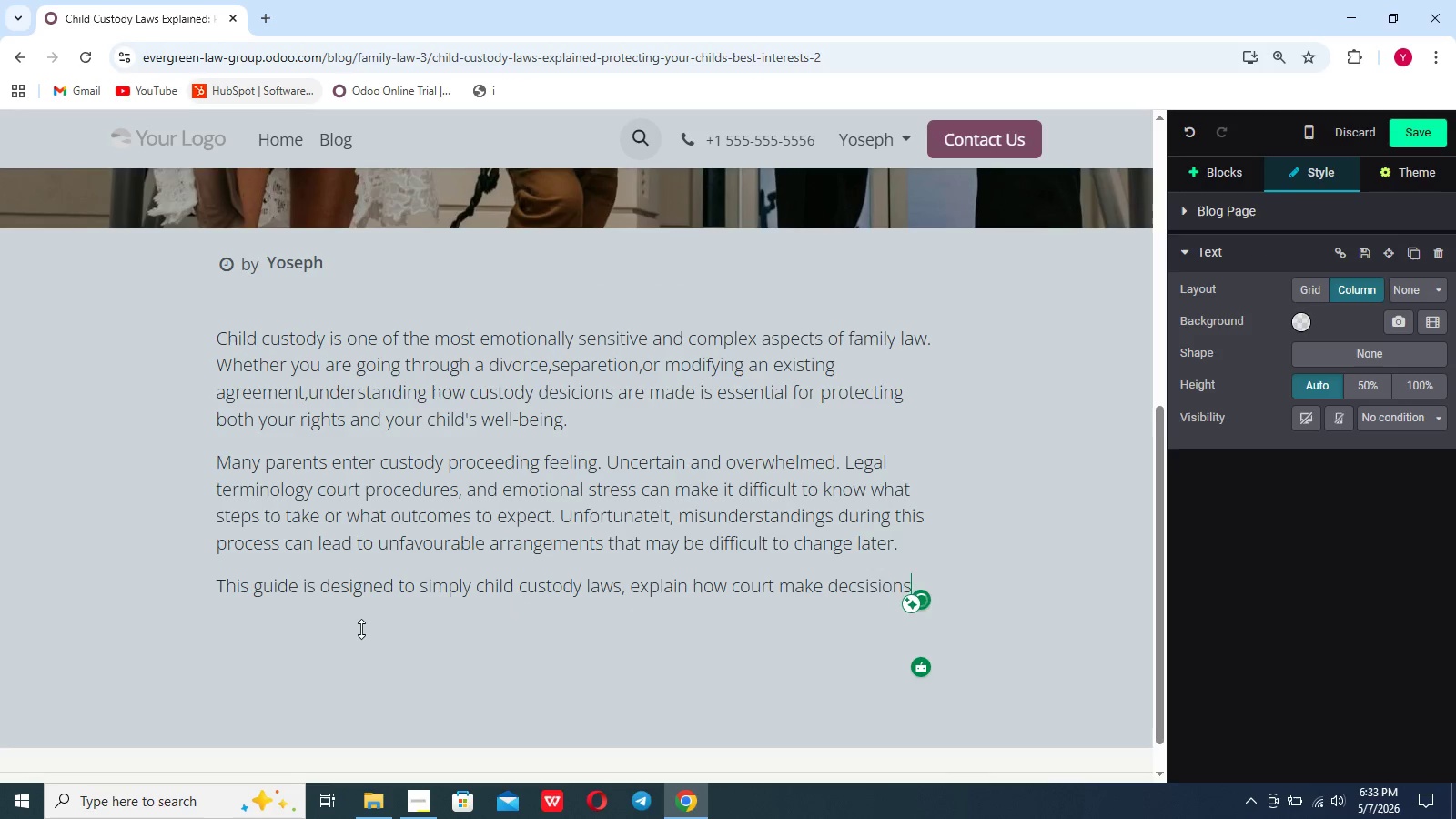 
key(Backspace)
 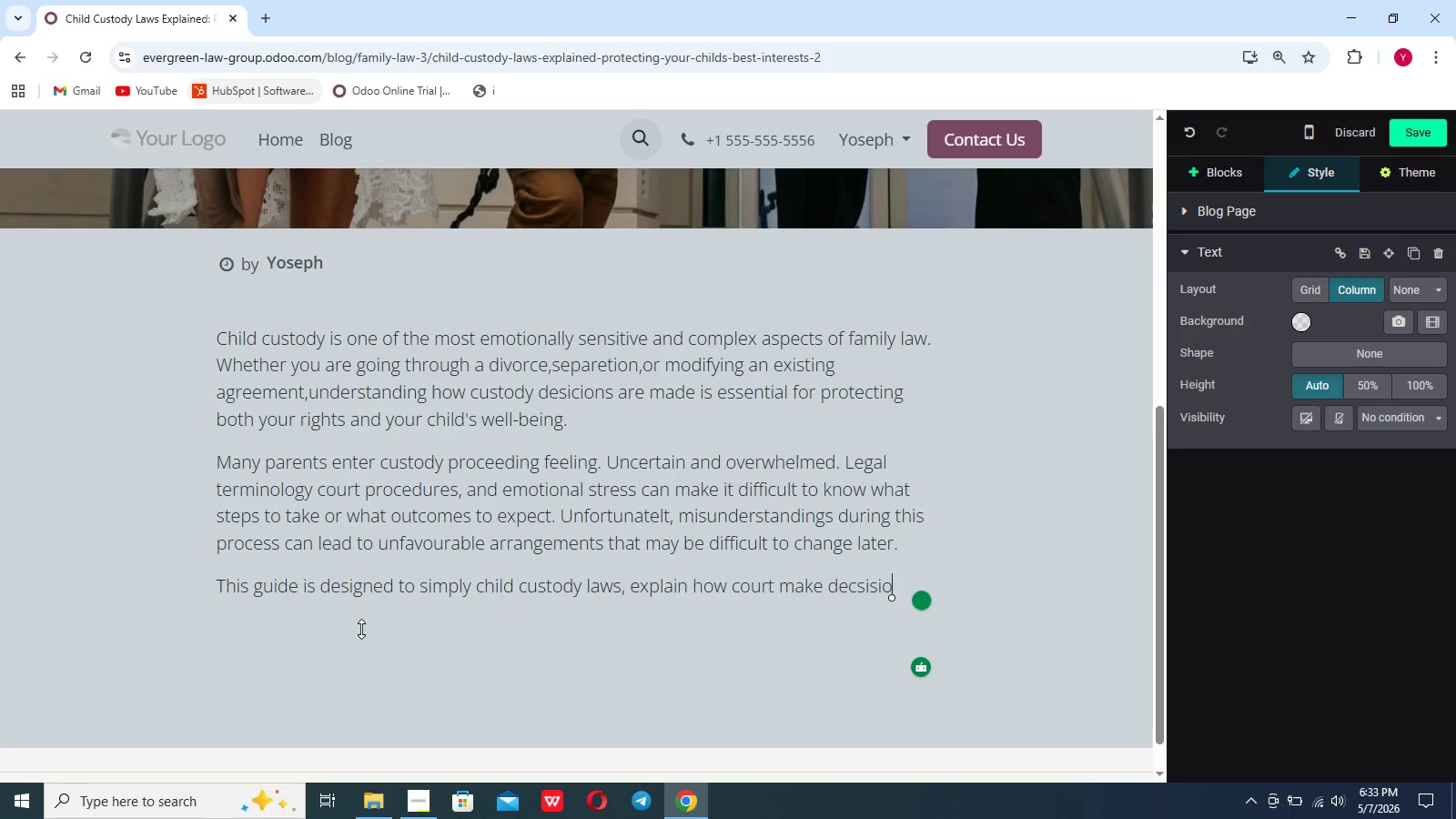 
key(Backspace)
 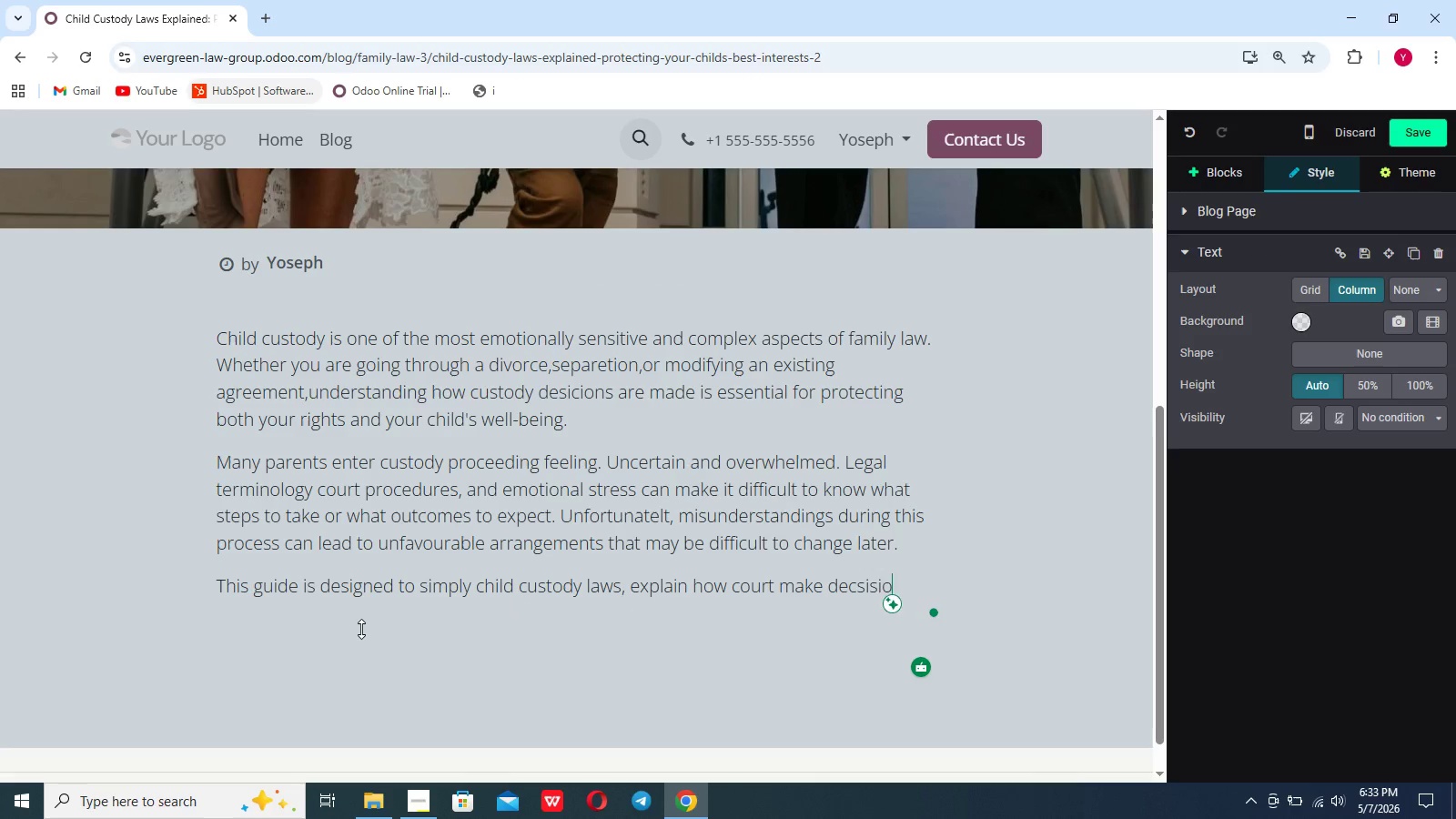 
key(Backspace)
 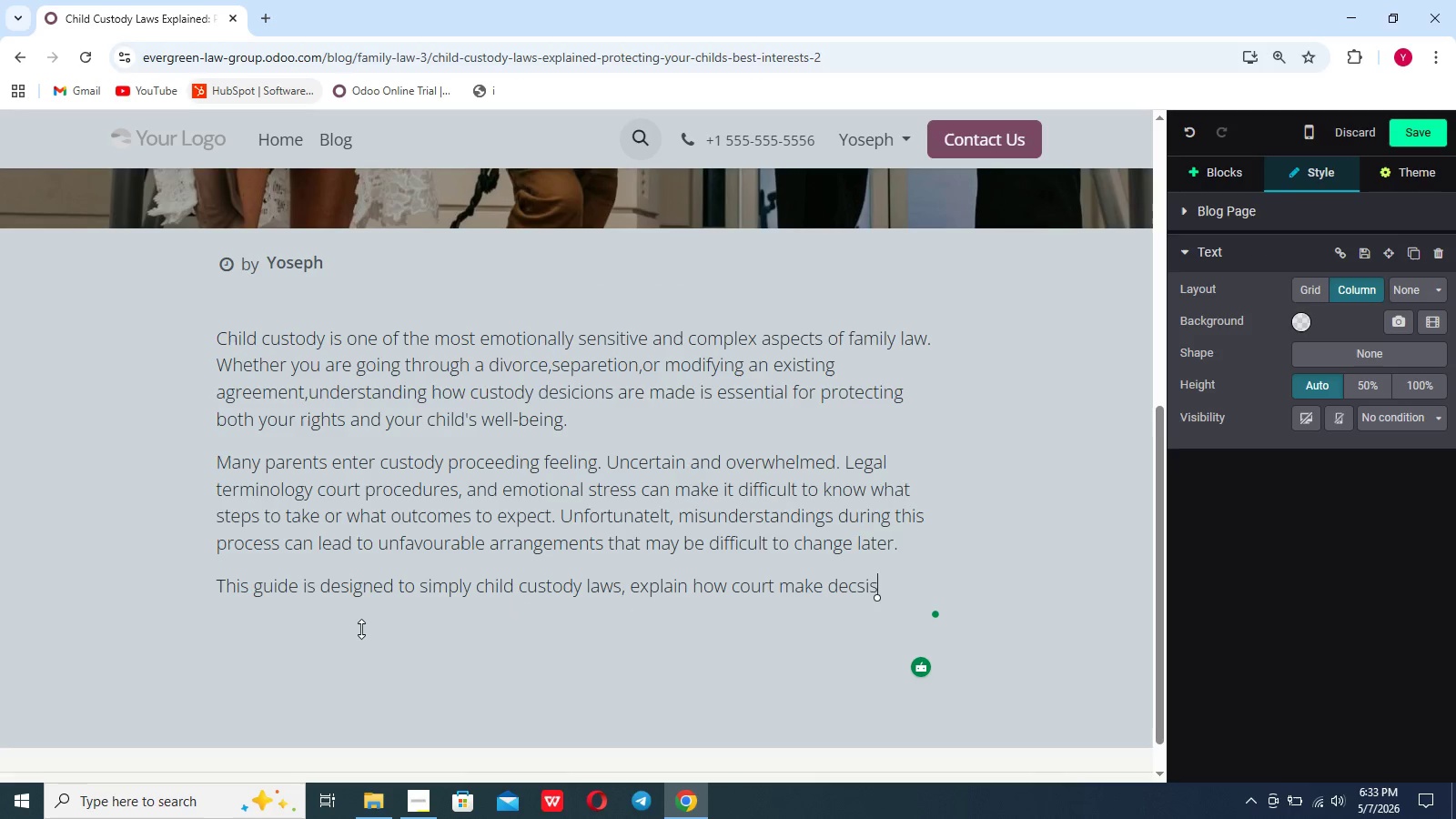 
key(Backspace)
 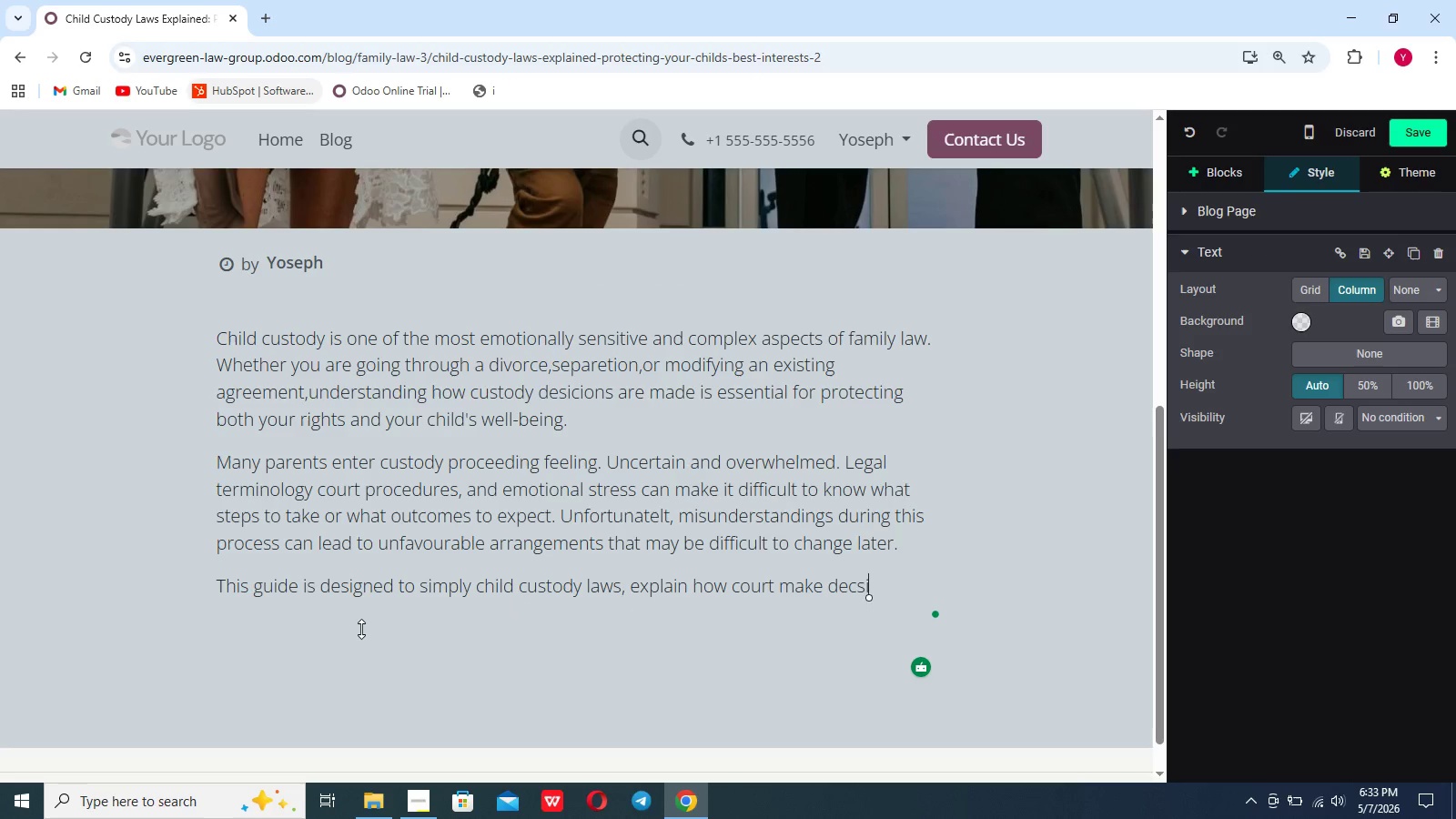 
key(Backspace)
 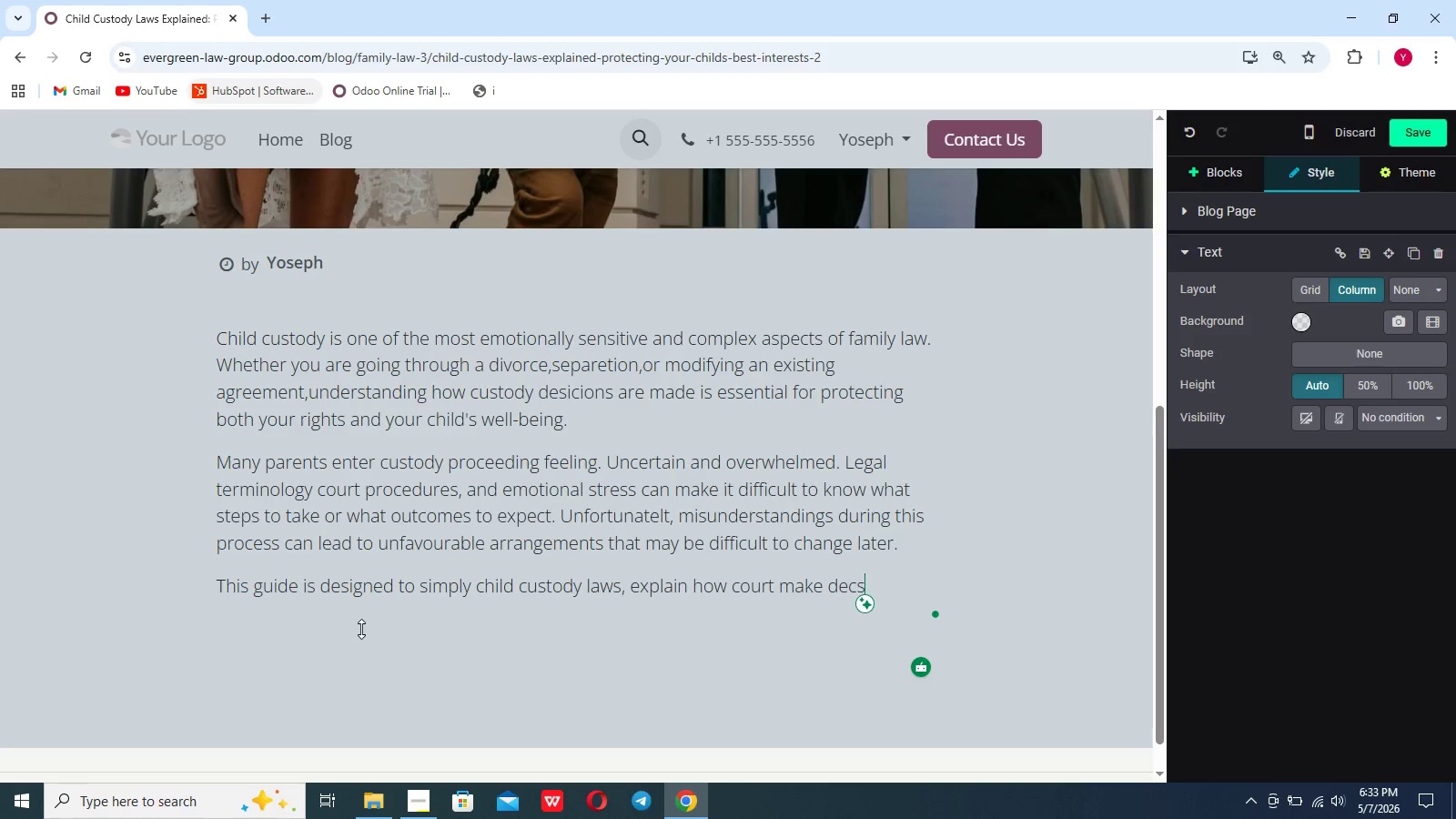 
key(Backspace)
 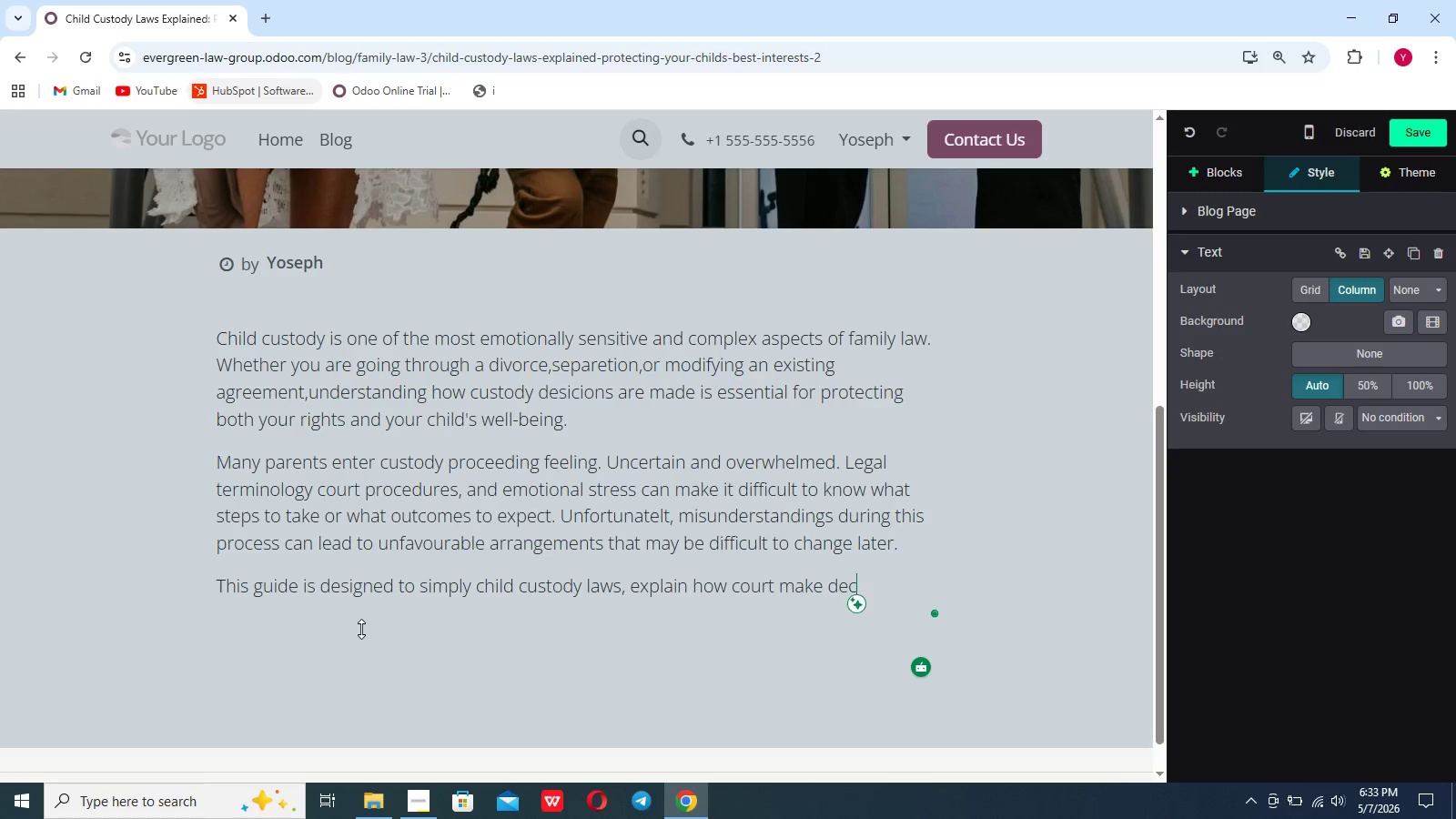 
key(Backspace)
 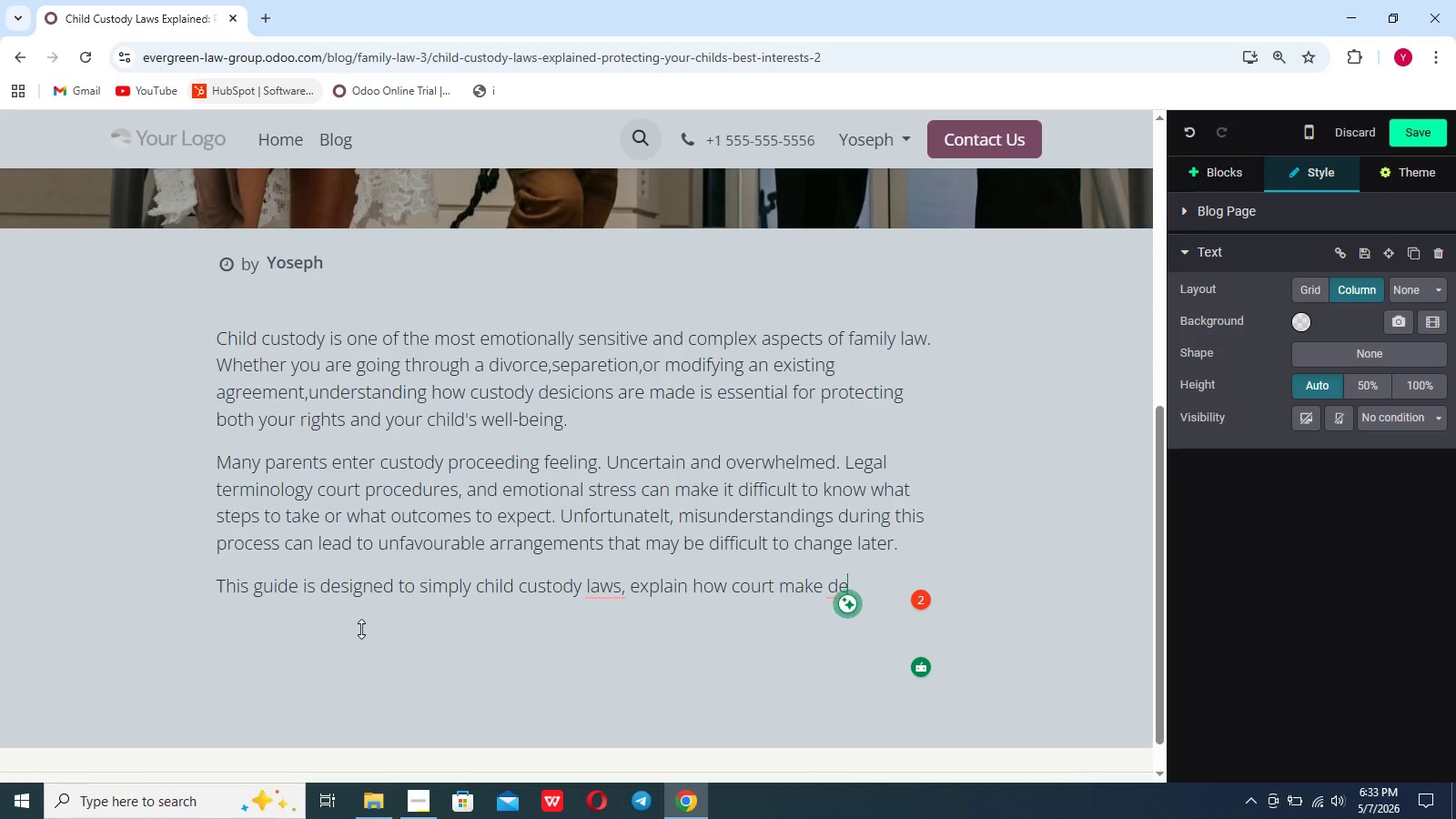 
wait(6.88)
 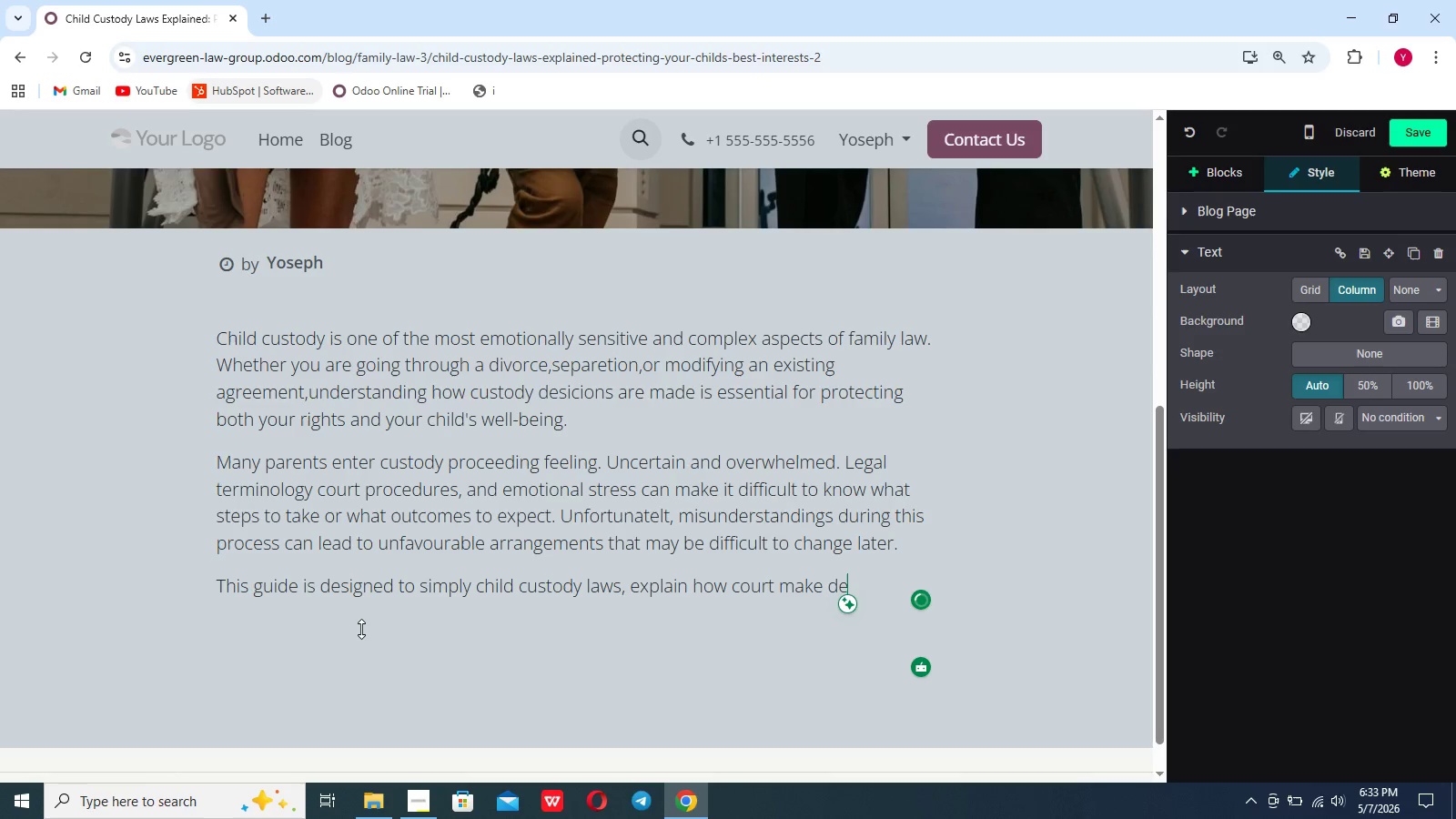 
mouse_move([809, 584])
 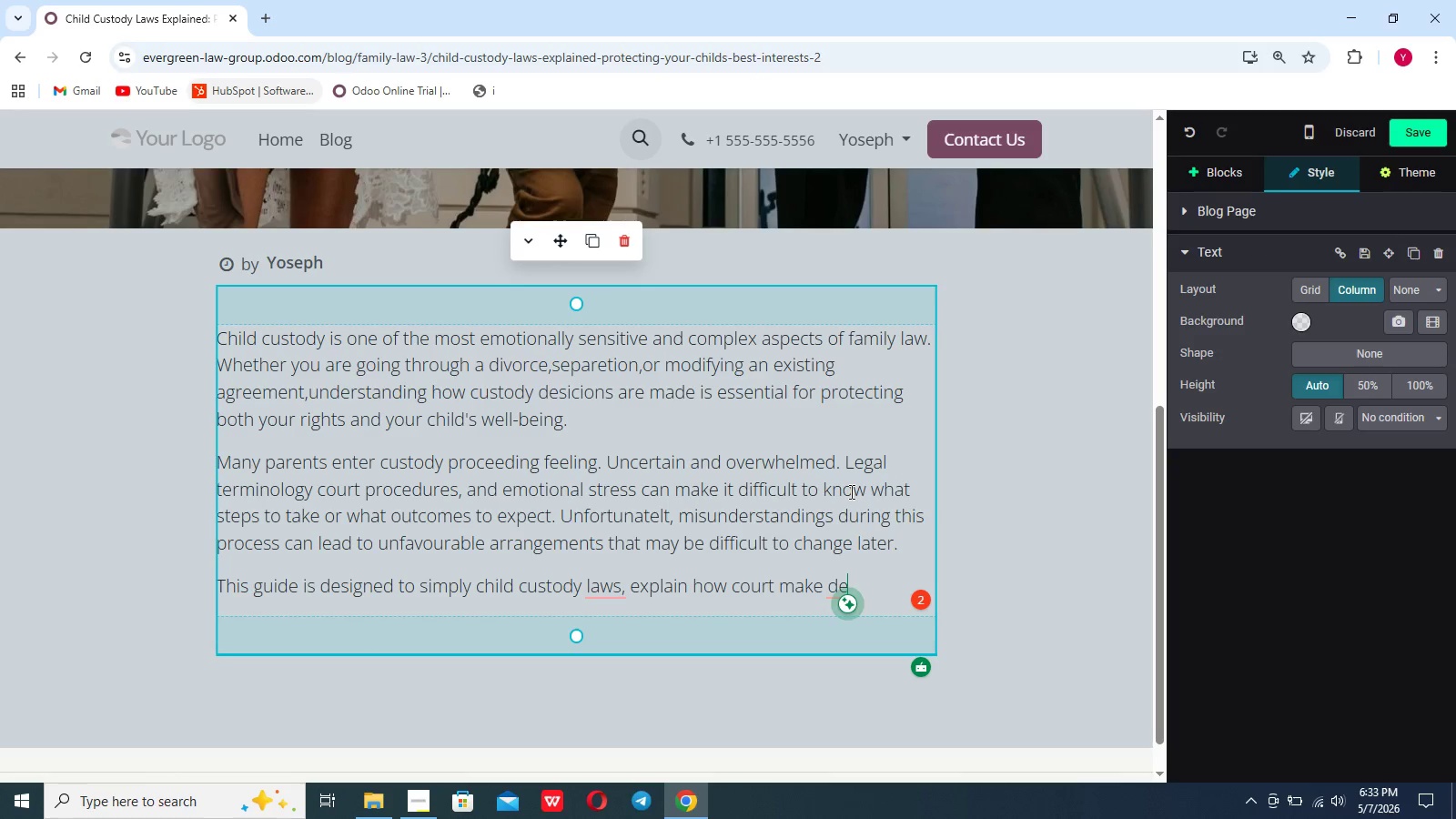 
type(cisons )
key(Backspace)
type(, and help you approach the prov)
key(Backspace)
type(cess with clariy)
key(Backspace)
type(ty and confidence. By understanding your options and responsibilities, you can make informed e)
key(Backspace)
type(descisions that prioritize your child's best interests.)
 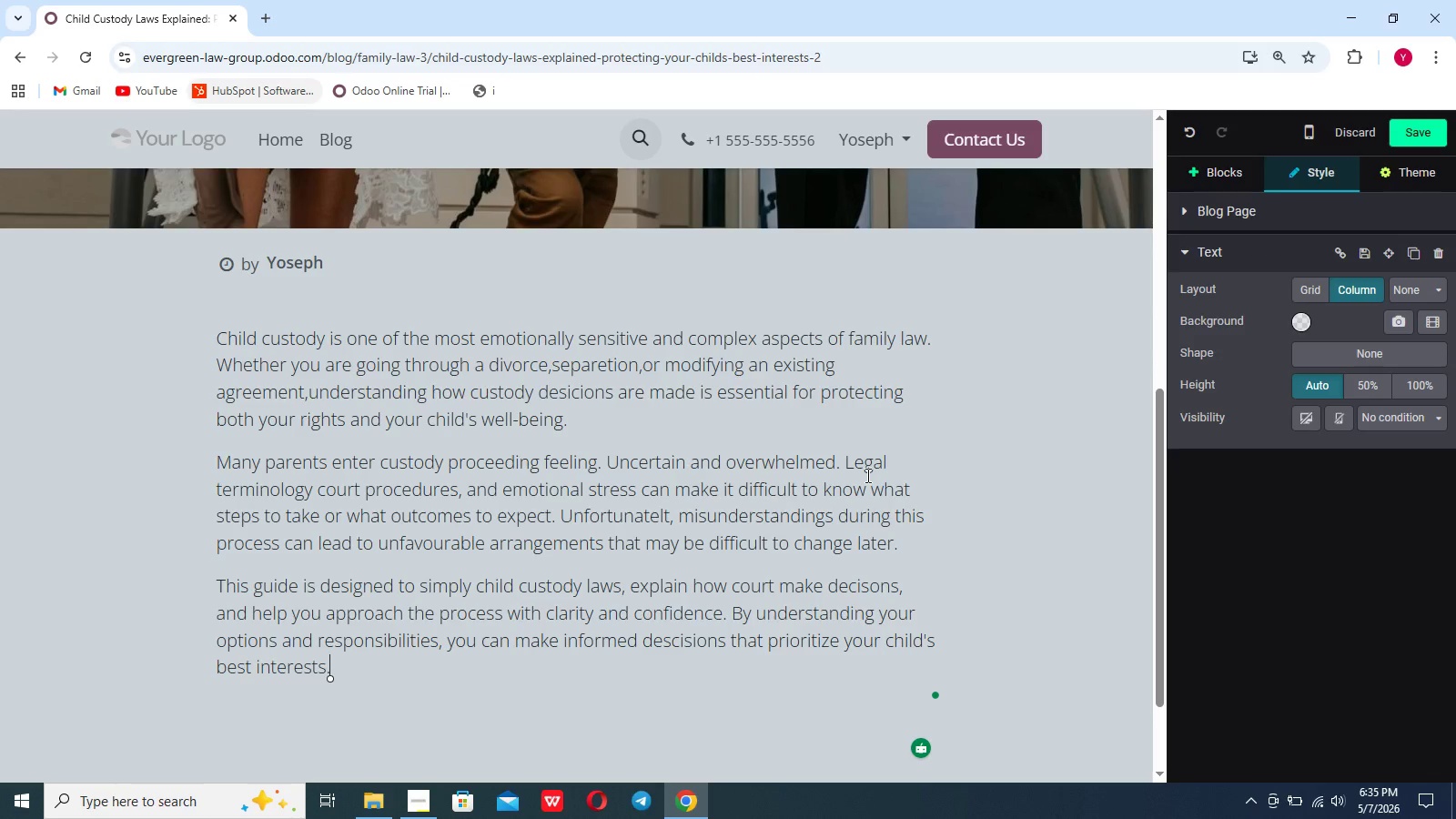 
scroll: coordinate [420, 740], scroll_direction: down, amount: 24.0
 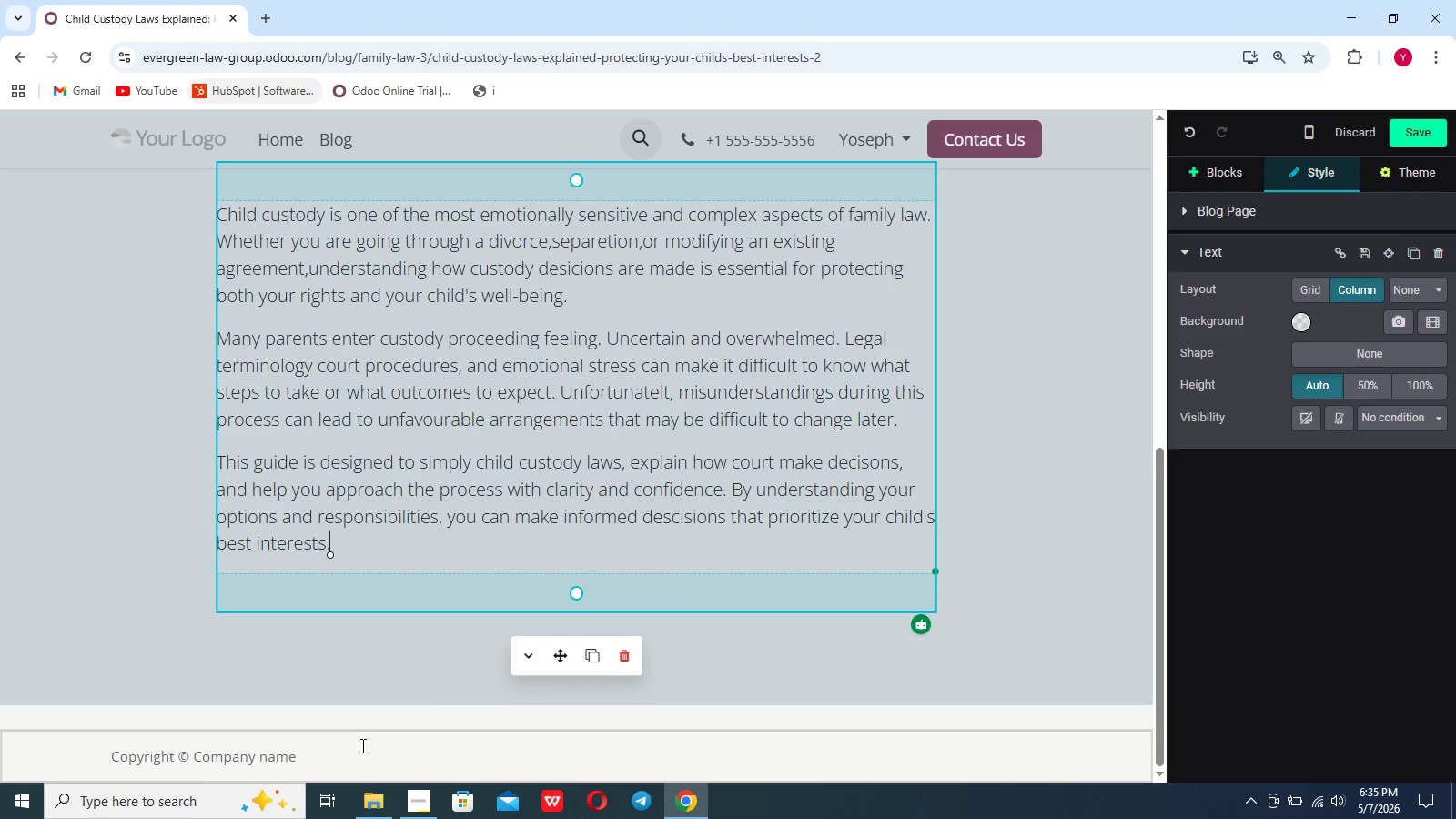 
left_click([361, 745])
 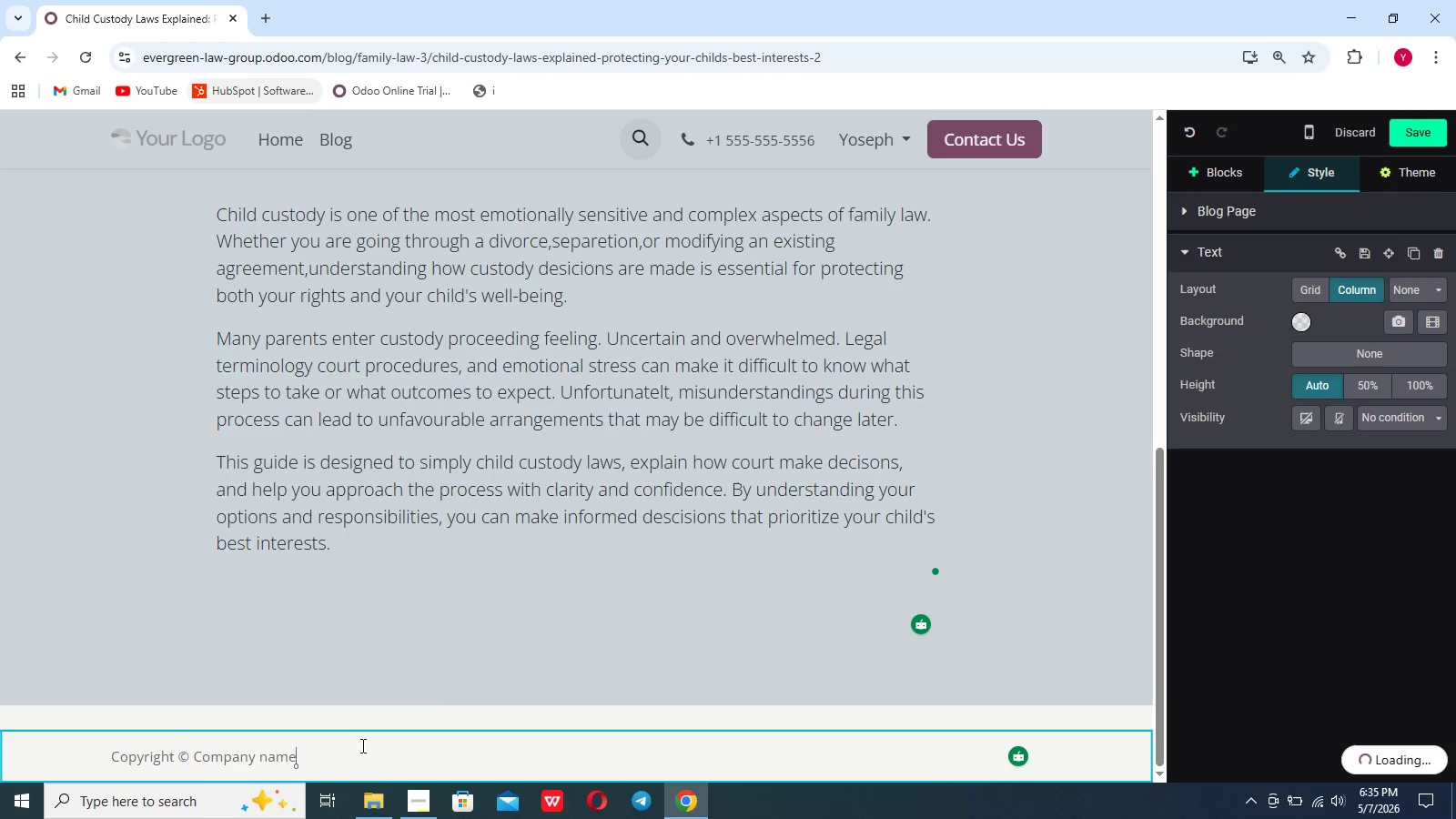 
hold_key(key=Backspace, duration=1.53)
 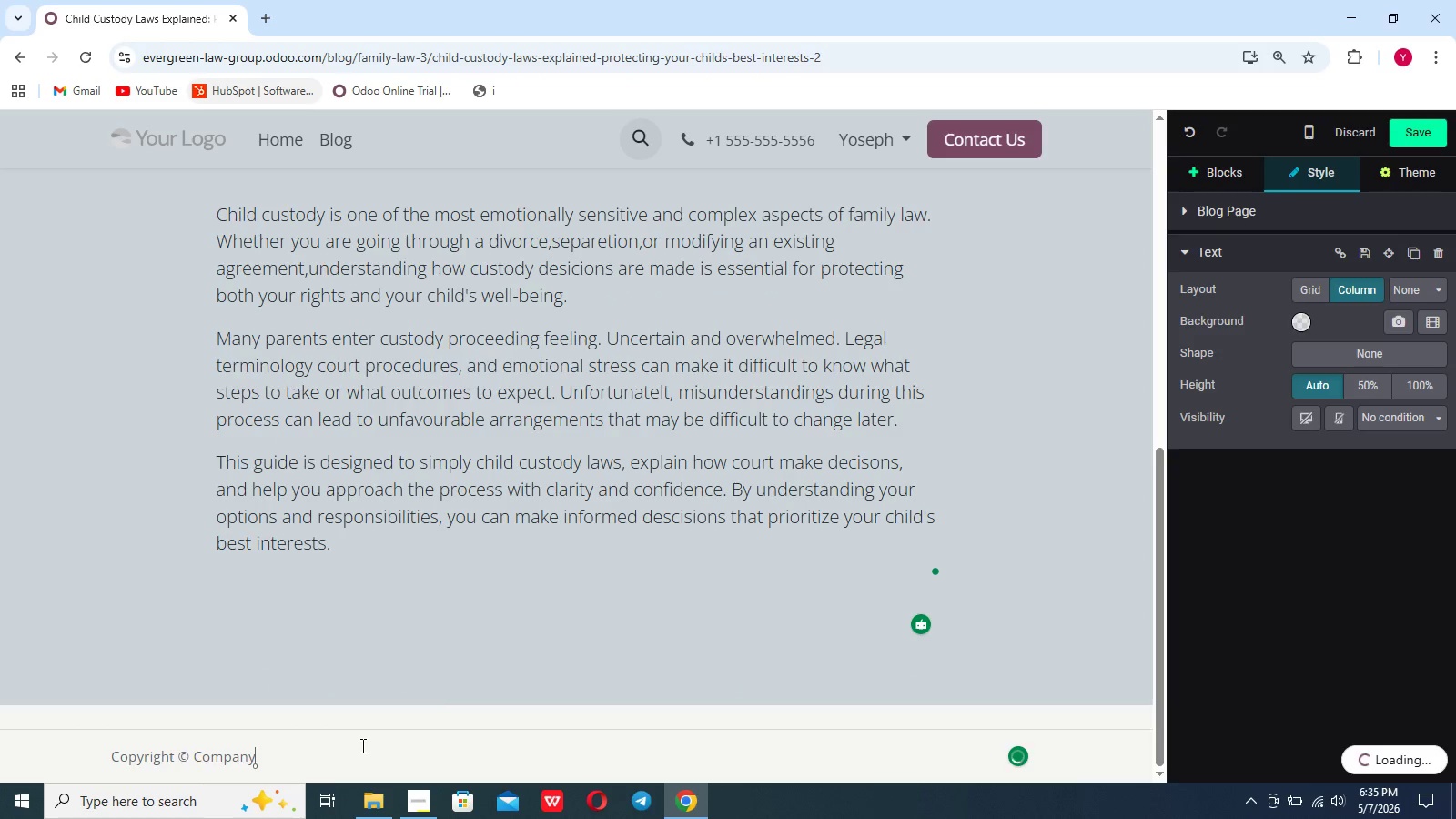 
hold_key(key=Backspace, duration=0.59)
 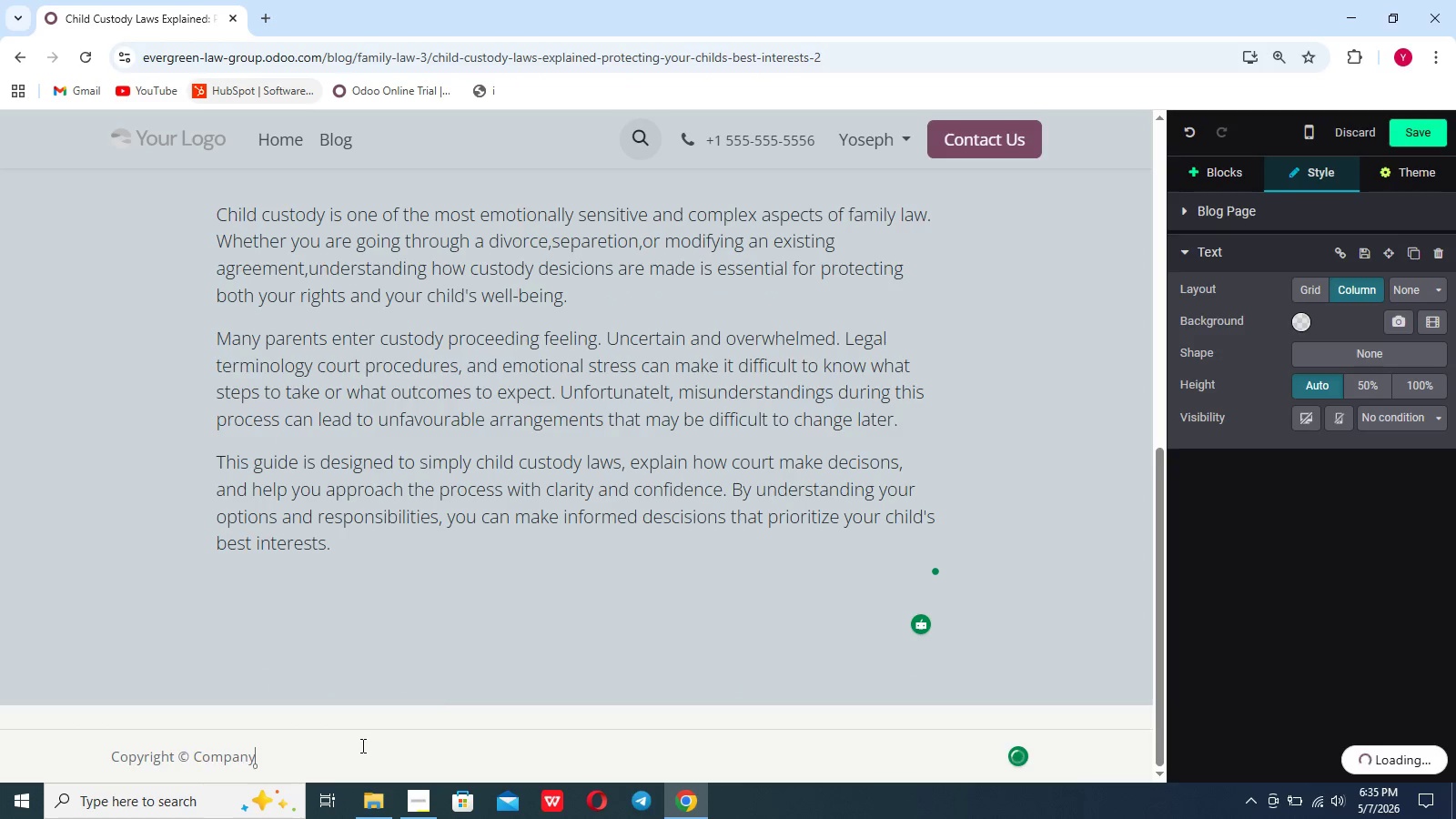 
key(Backspace)
 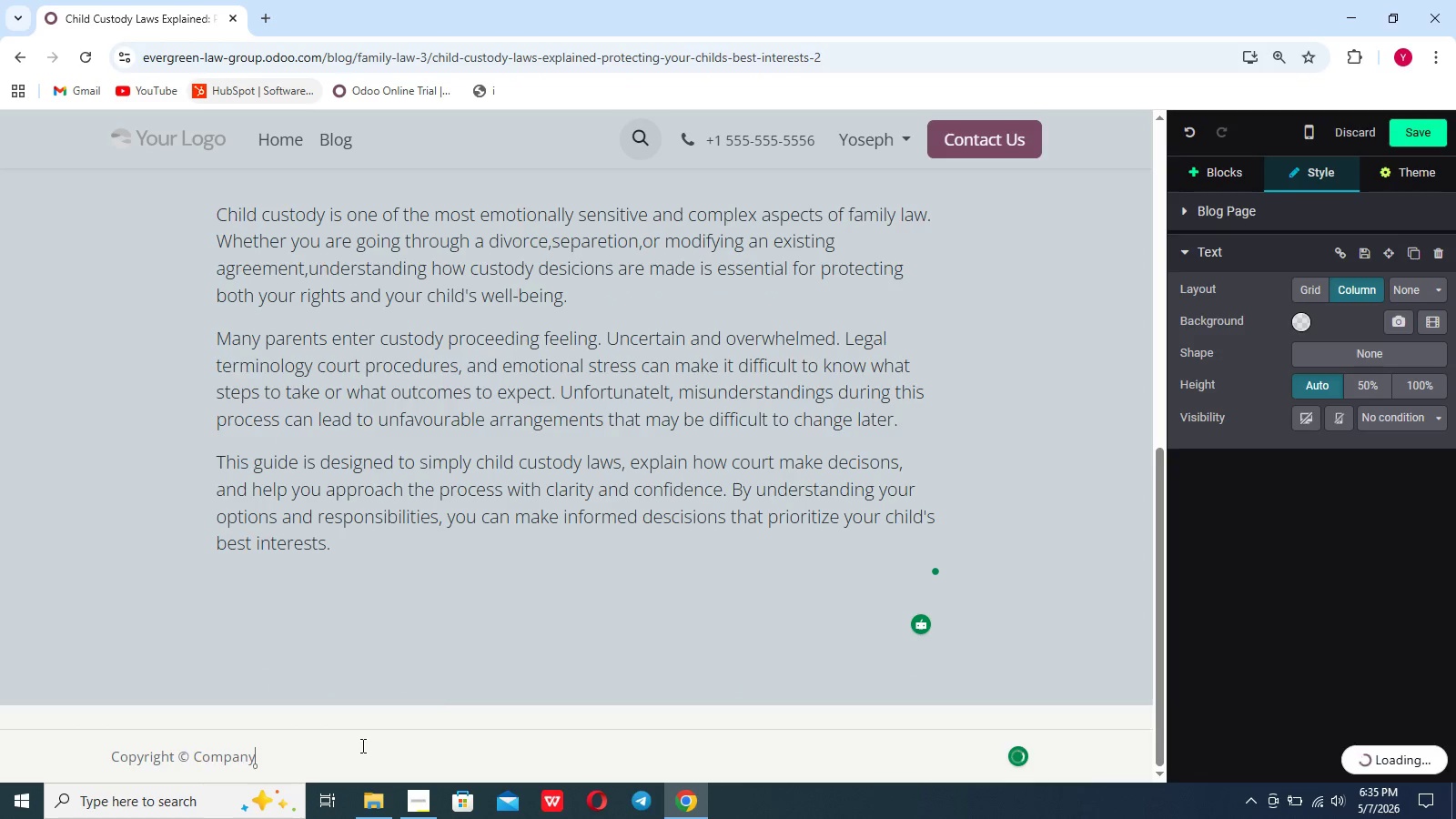 
key(Backspace)
 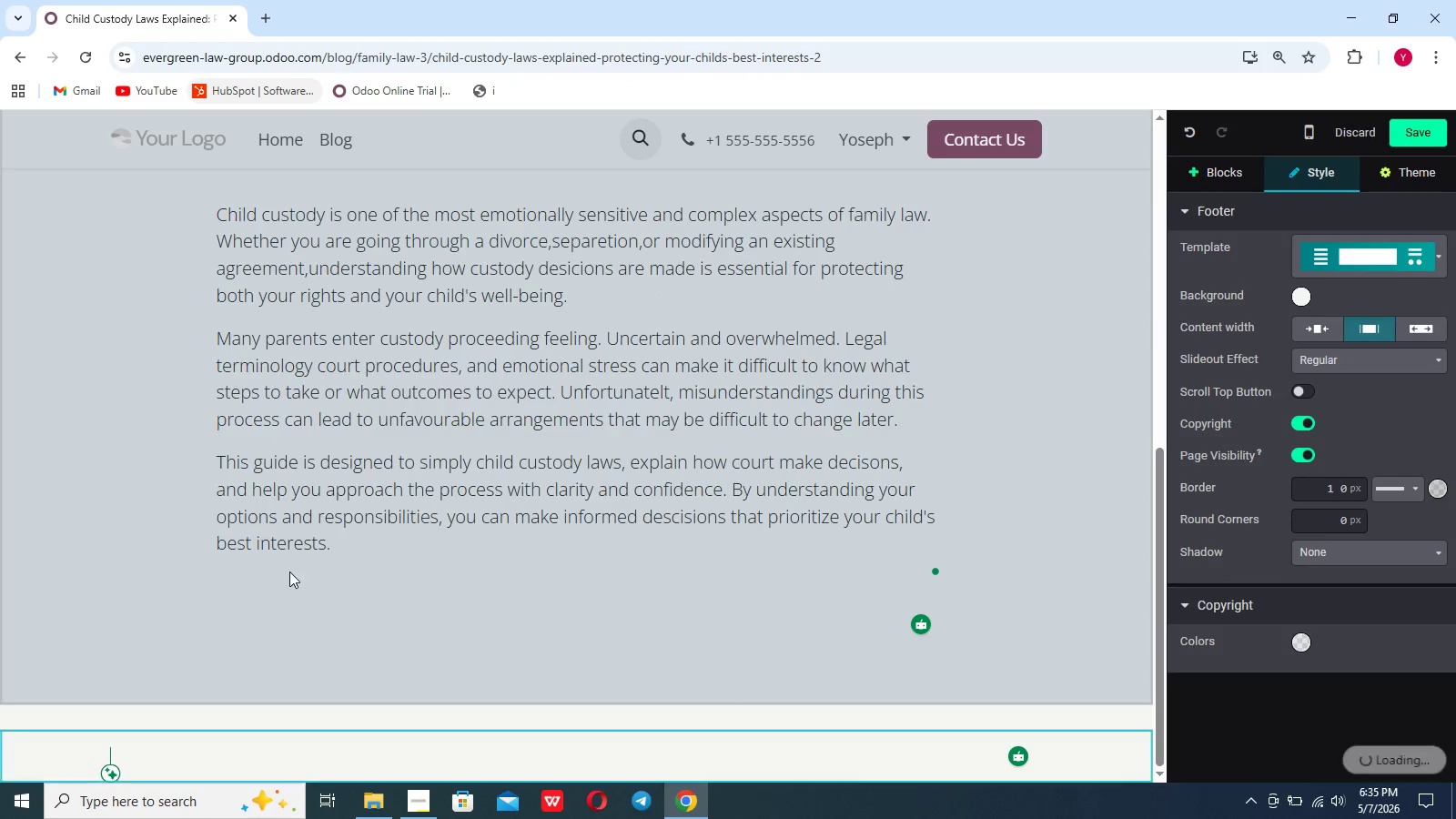 
left_click([296, 569])
 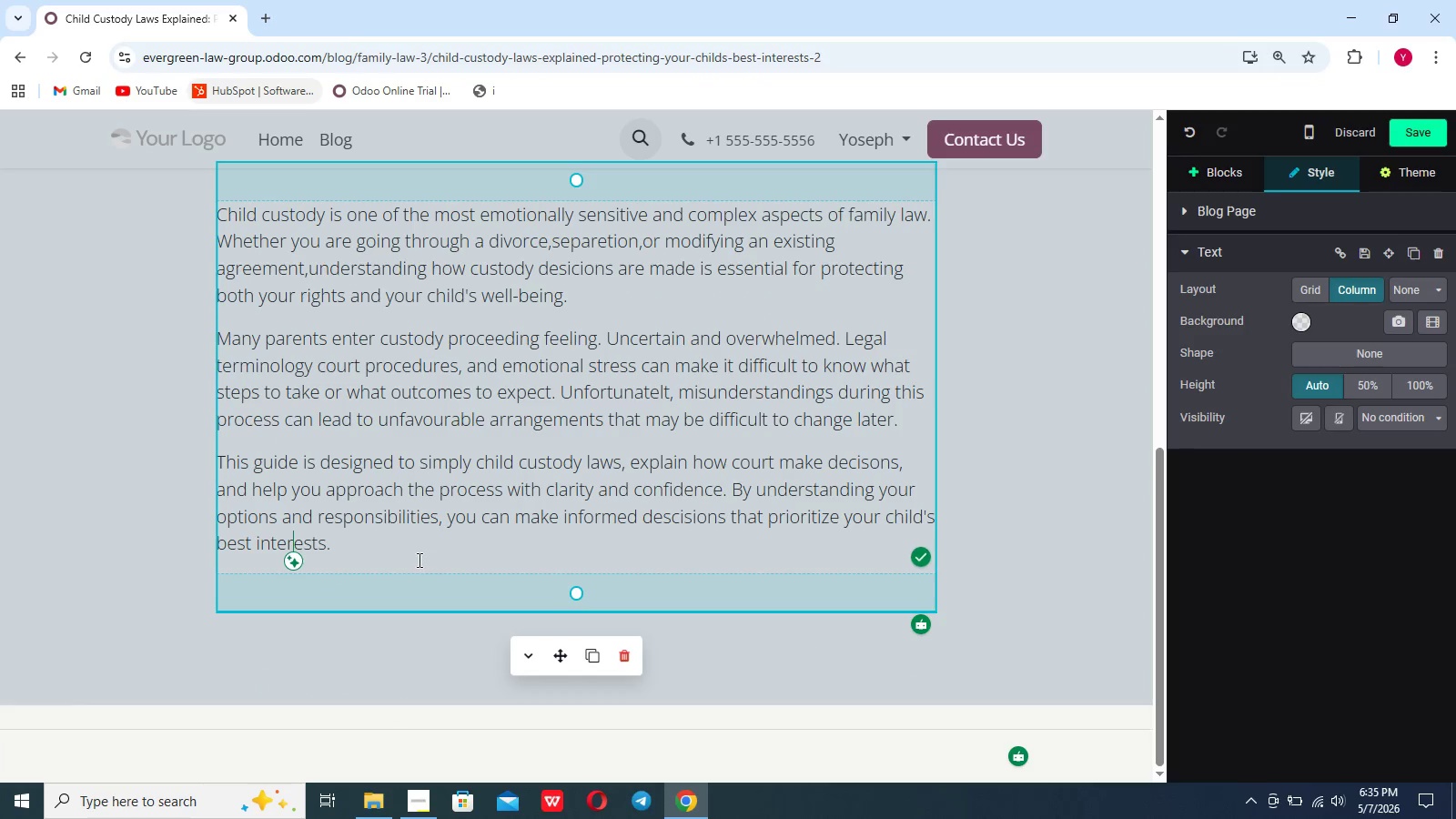 
left_click([418, 559])
 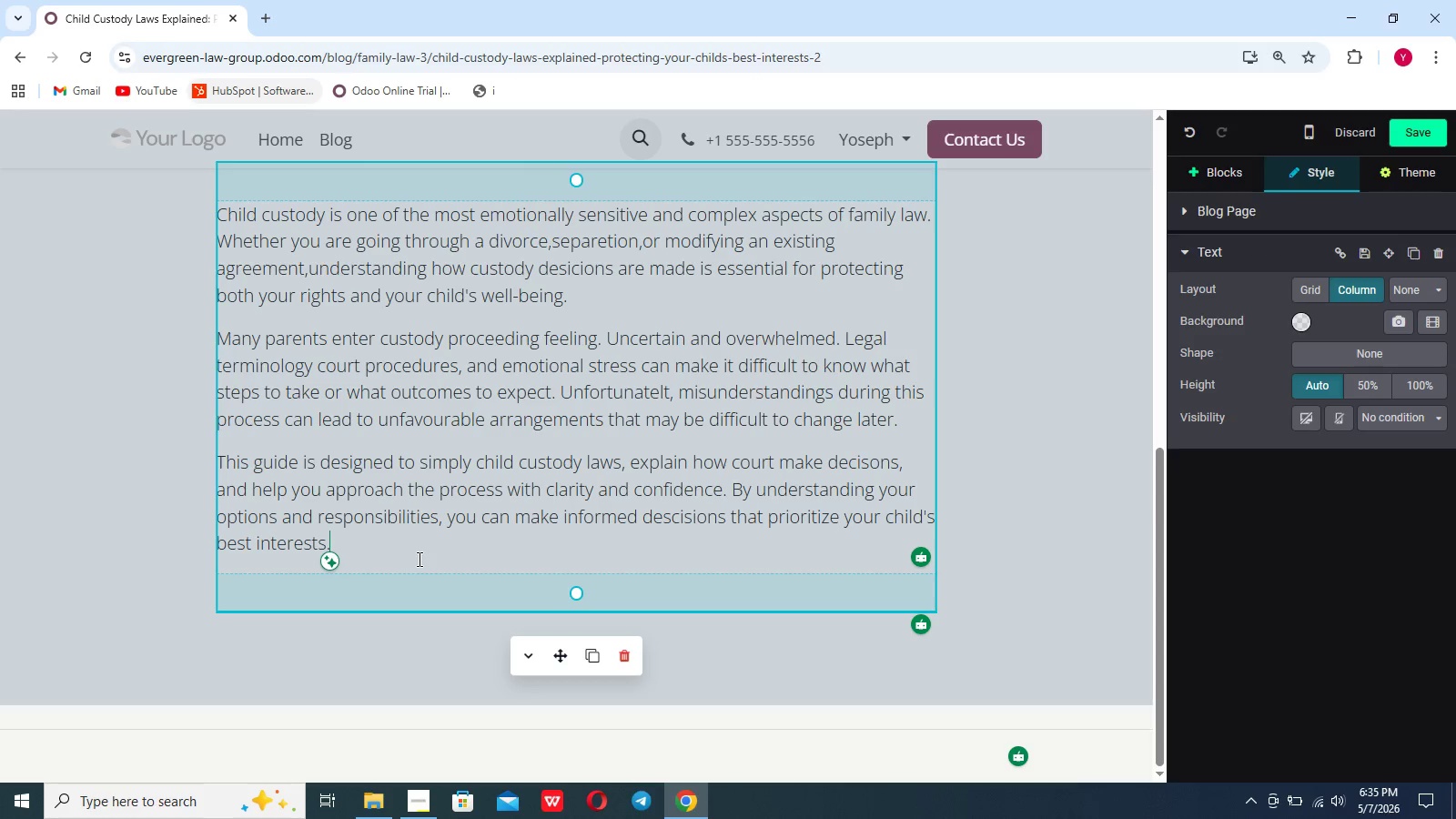 
wait(11.28)
 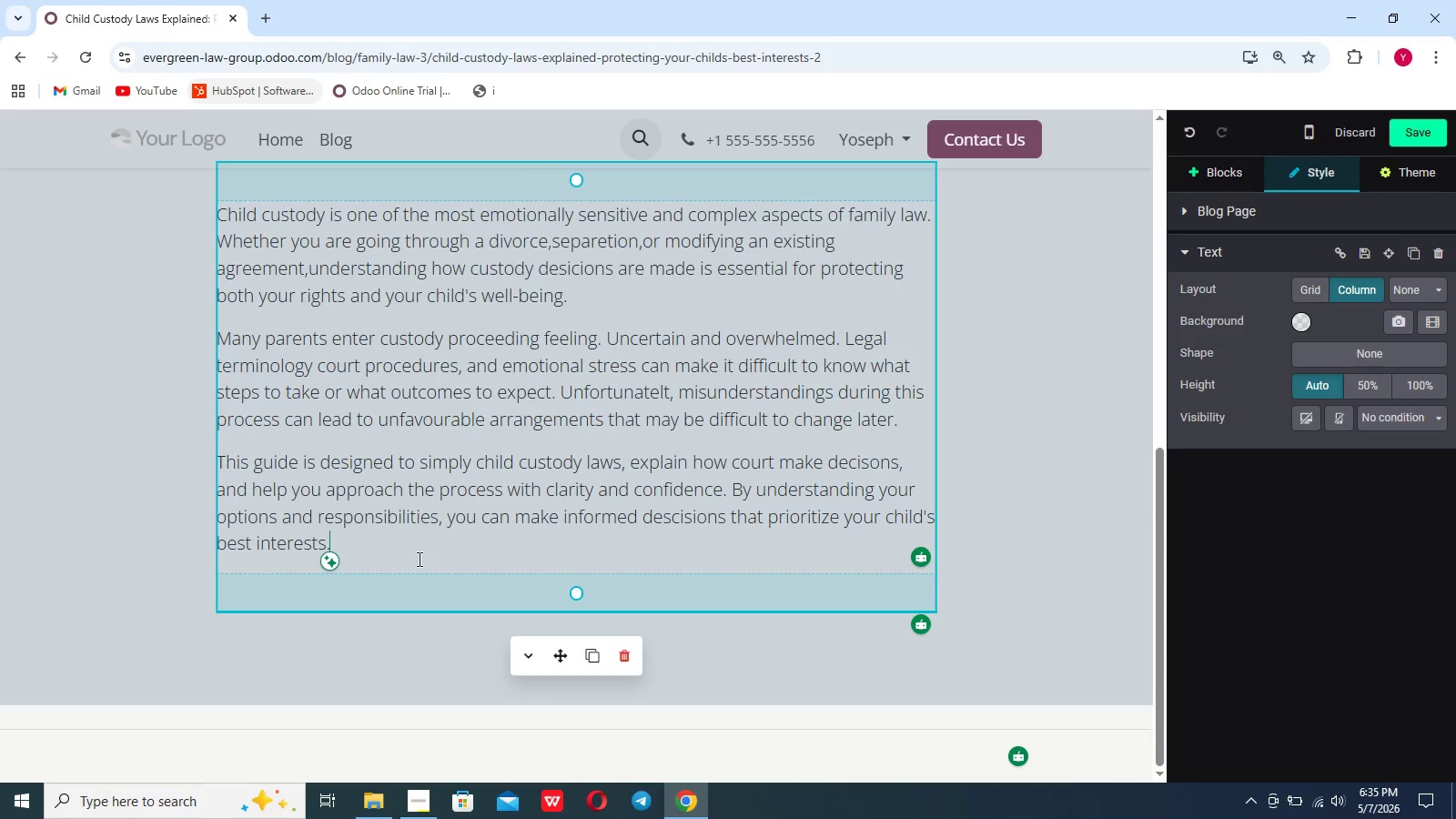 
left_click([1222, 183])
 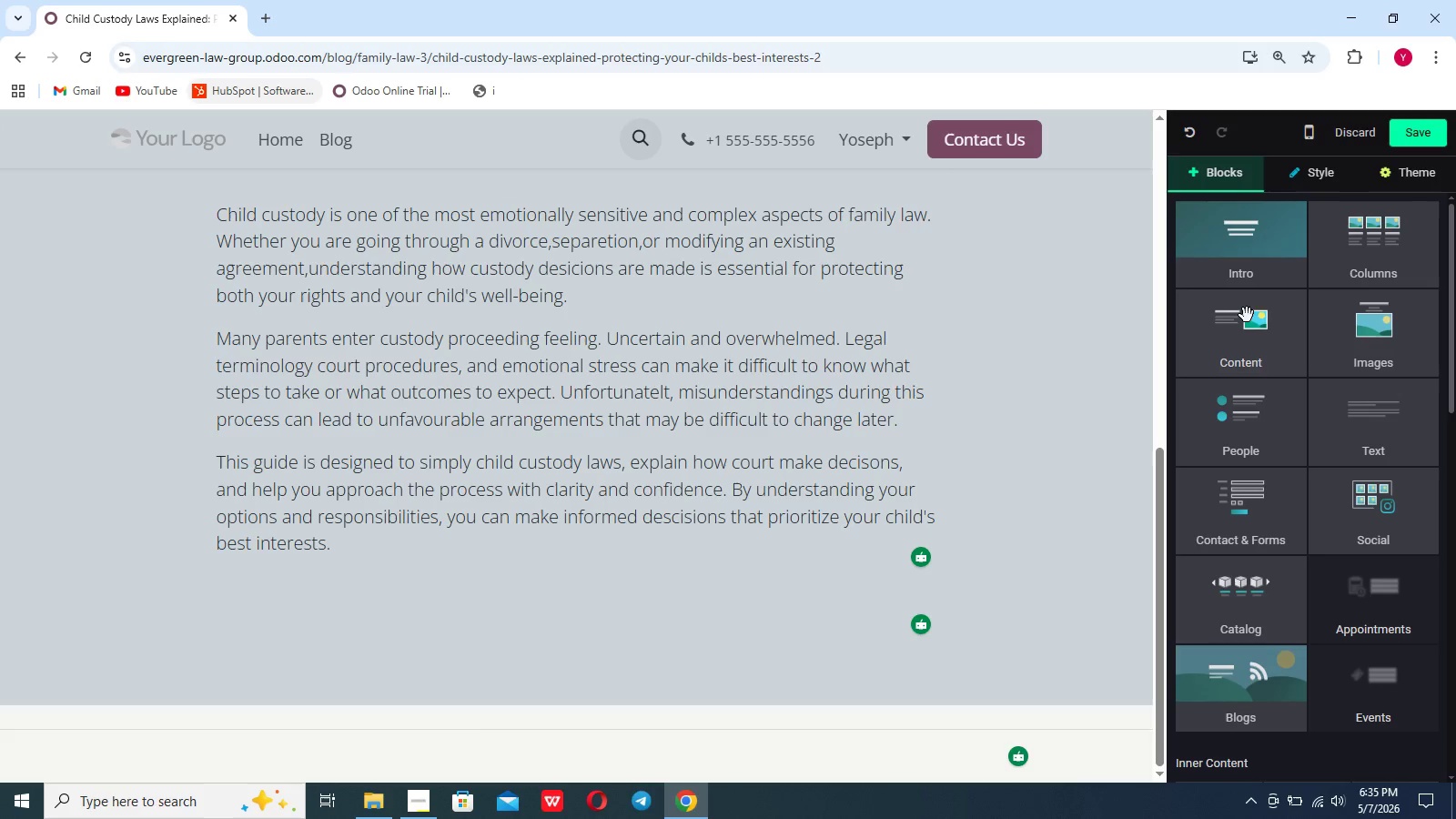 
left_click([1247, 328])
 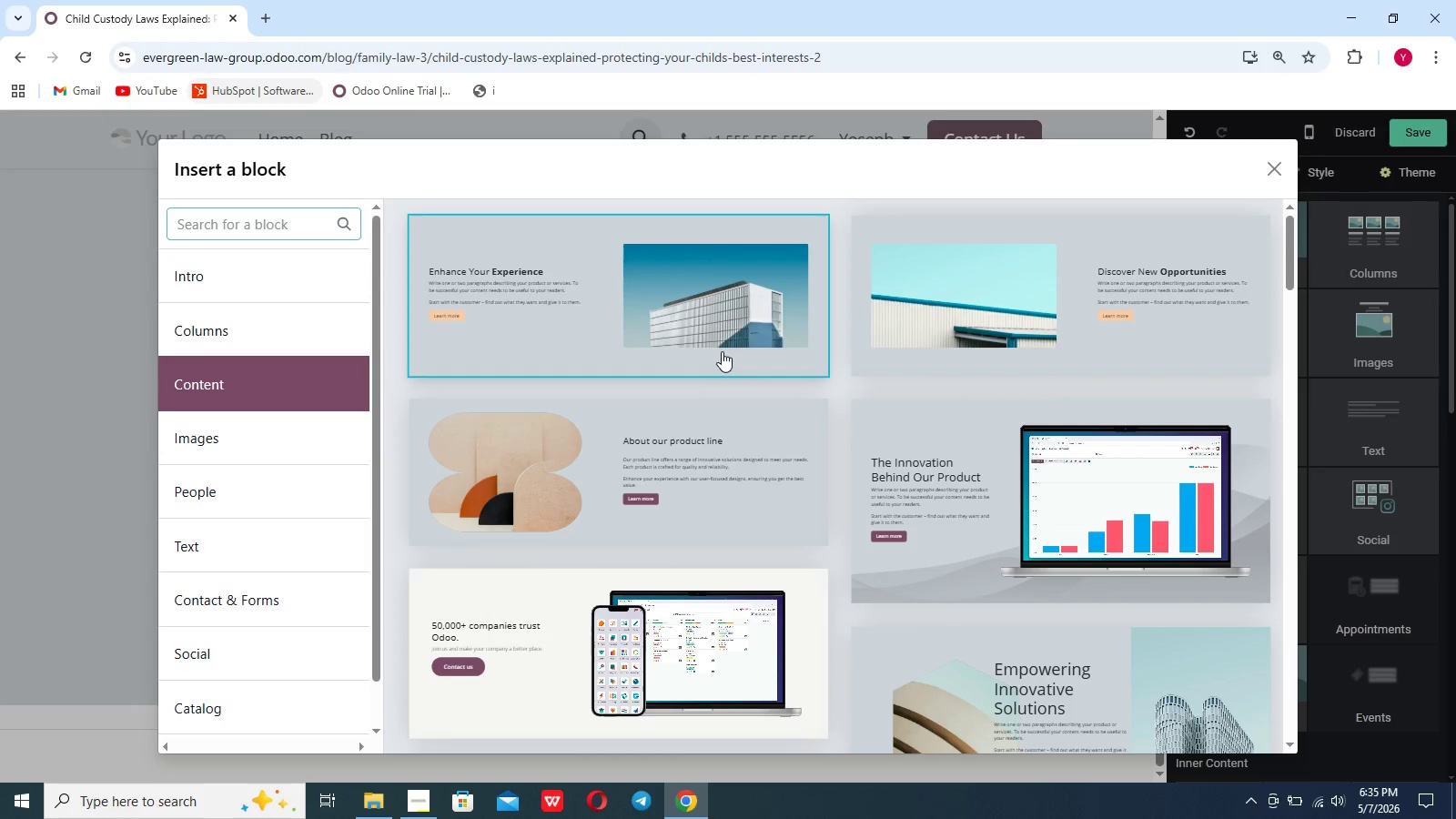 
wait(5.72)
 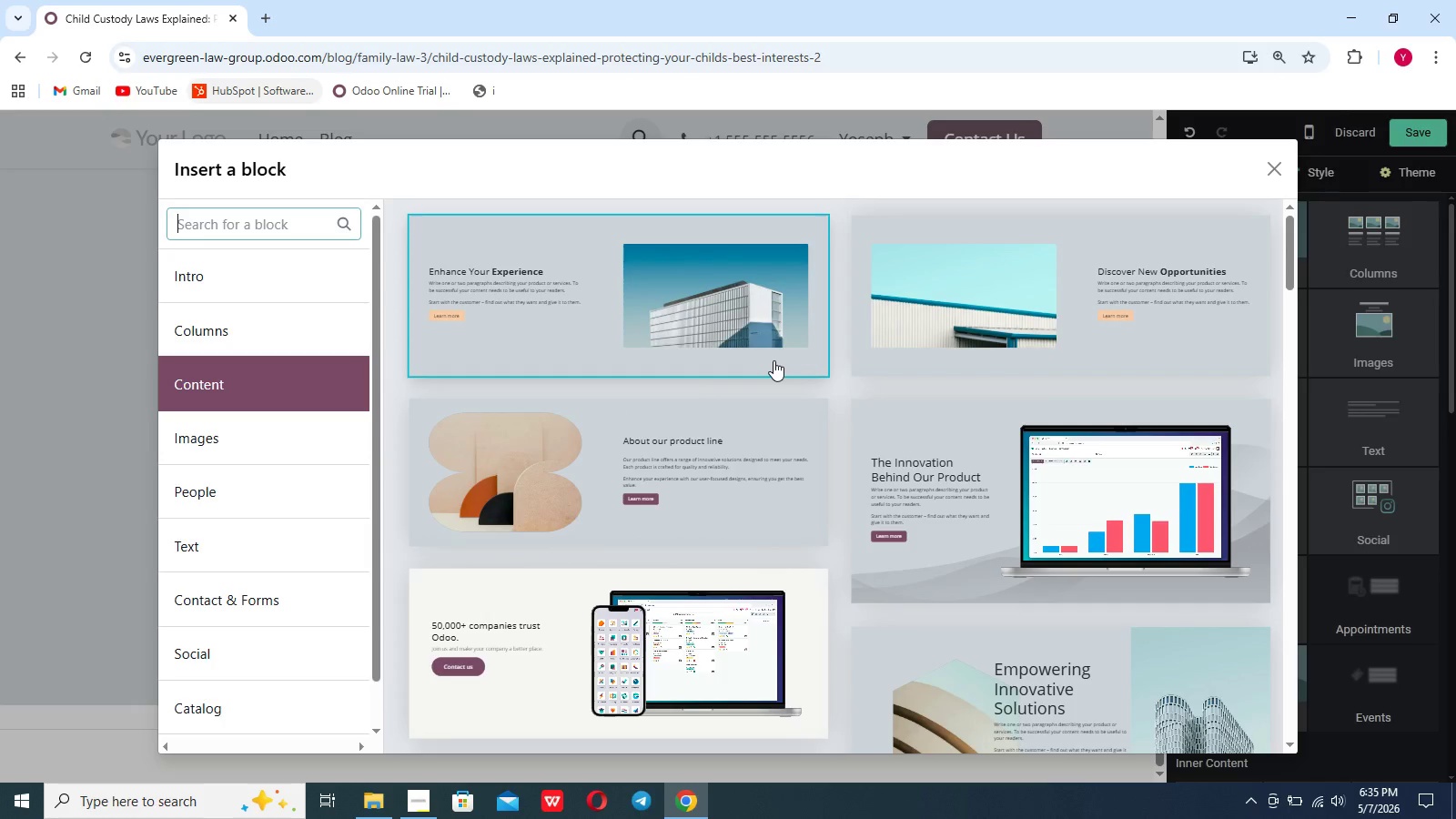 
left_click([717, 349])
 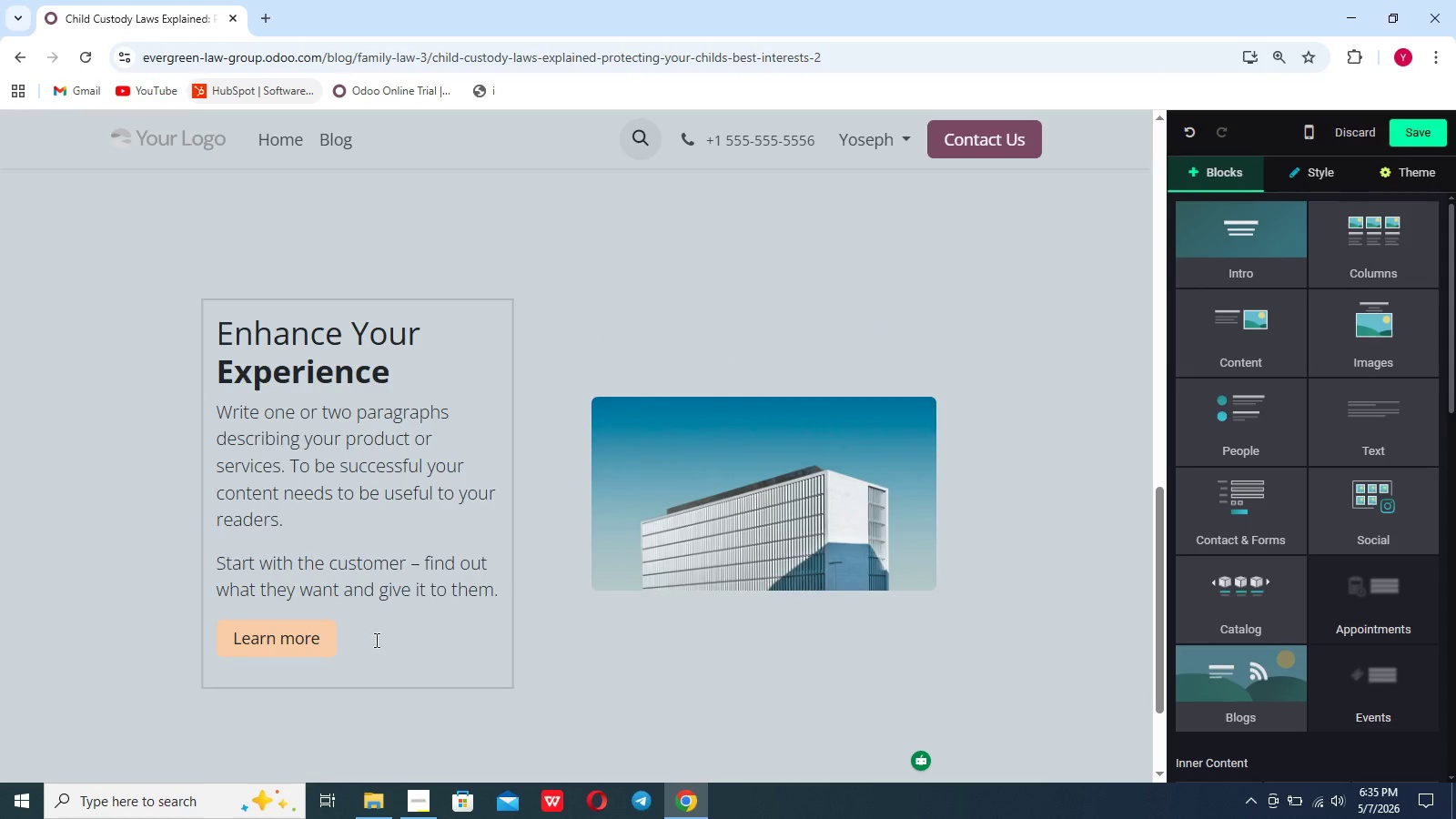 
left_click([692, 490])
 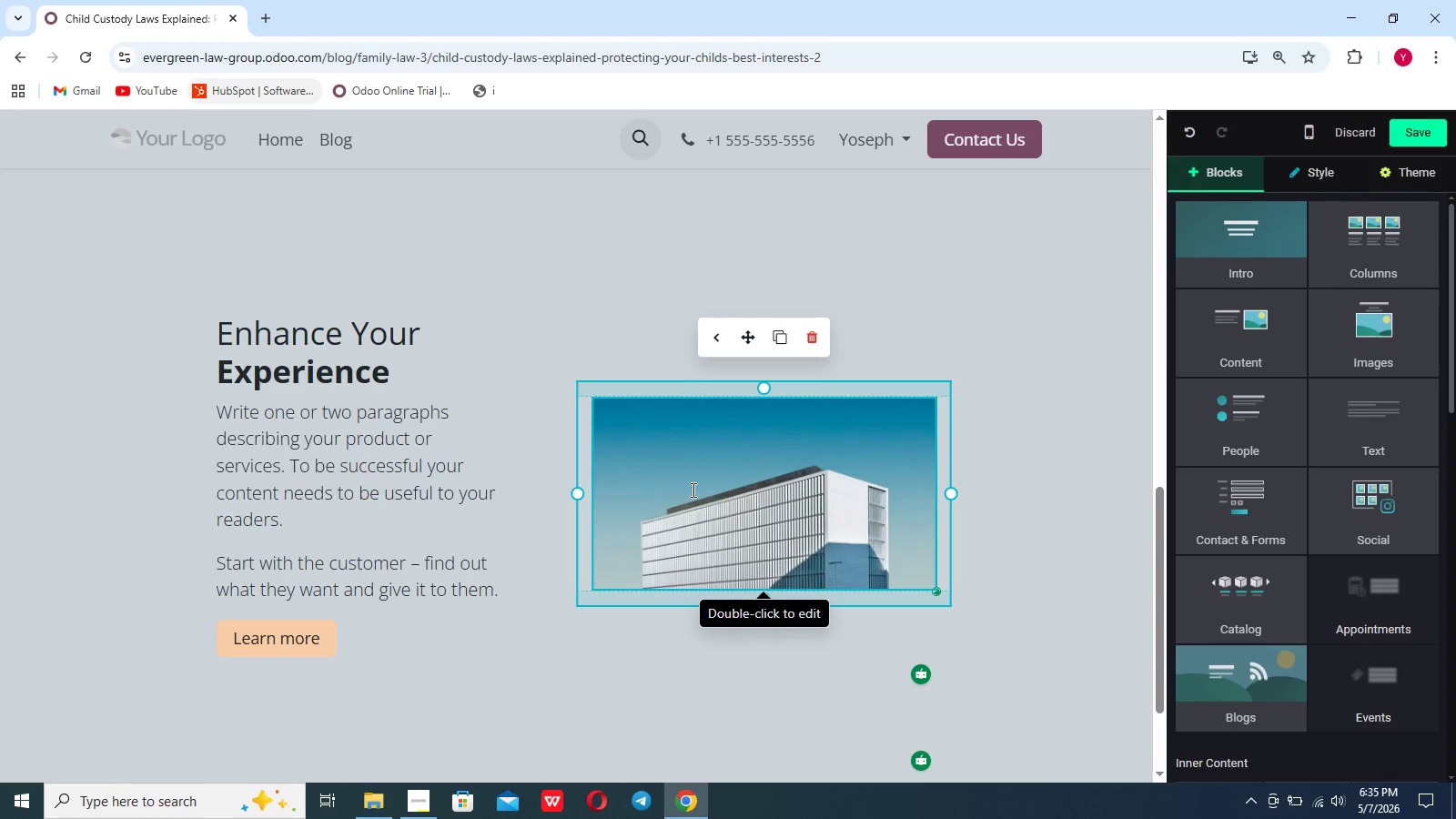 
double_click([692, 490])
 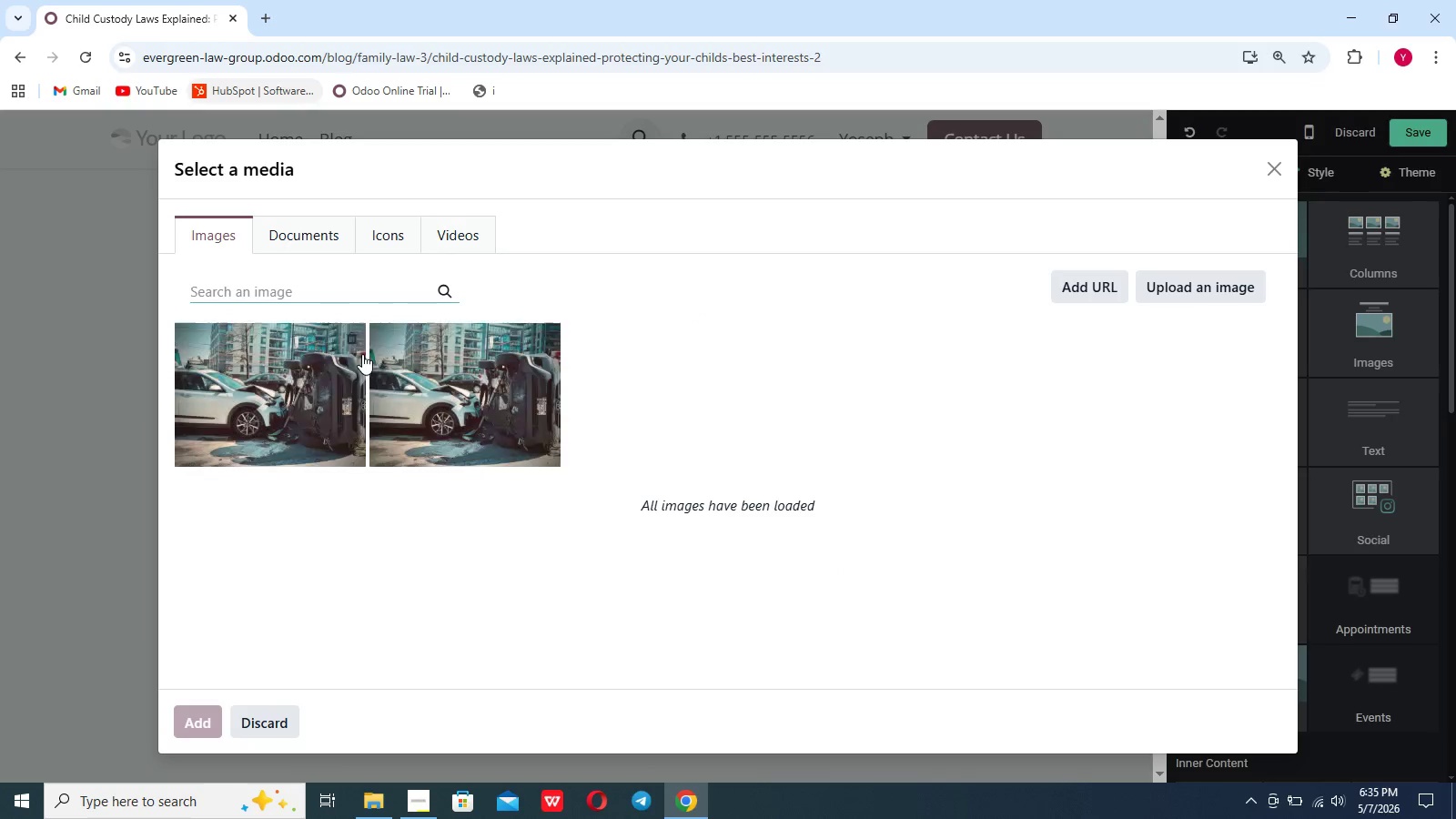 
type(parent with ha)
key(Backspace)
key(Backspace)
type(child happy environmn)
key(Backspace)
type(ent)
 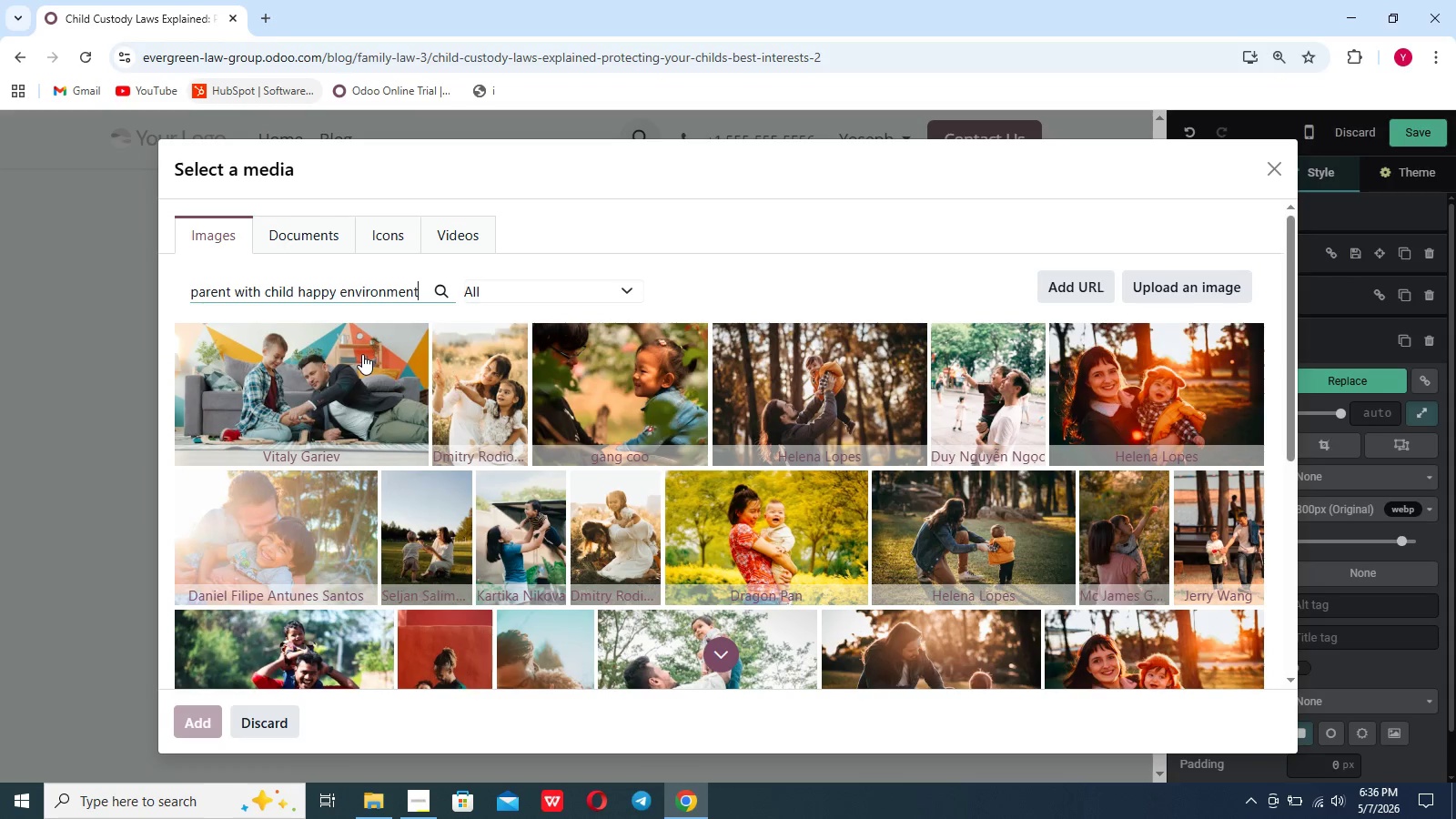 
wait(21.53)
 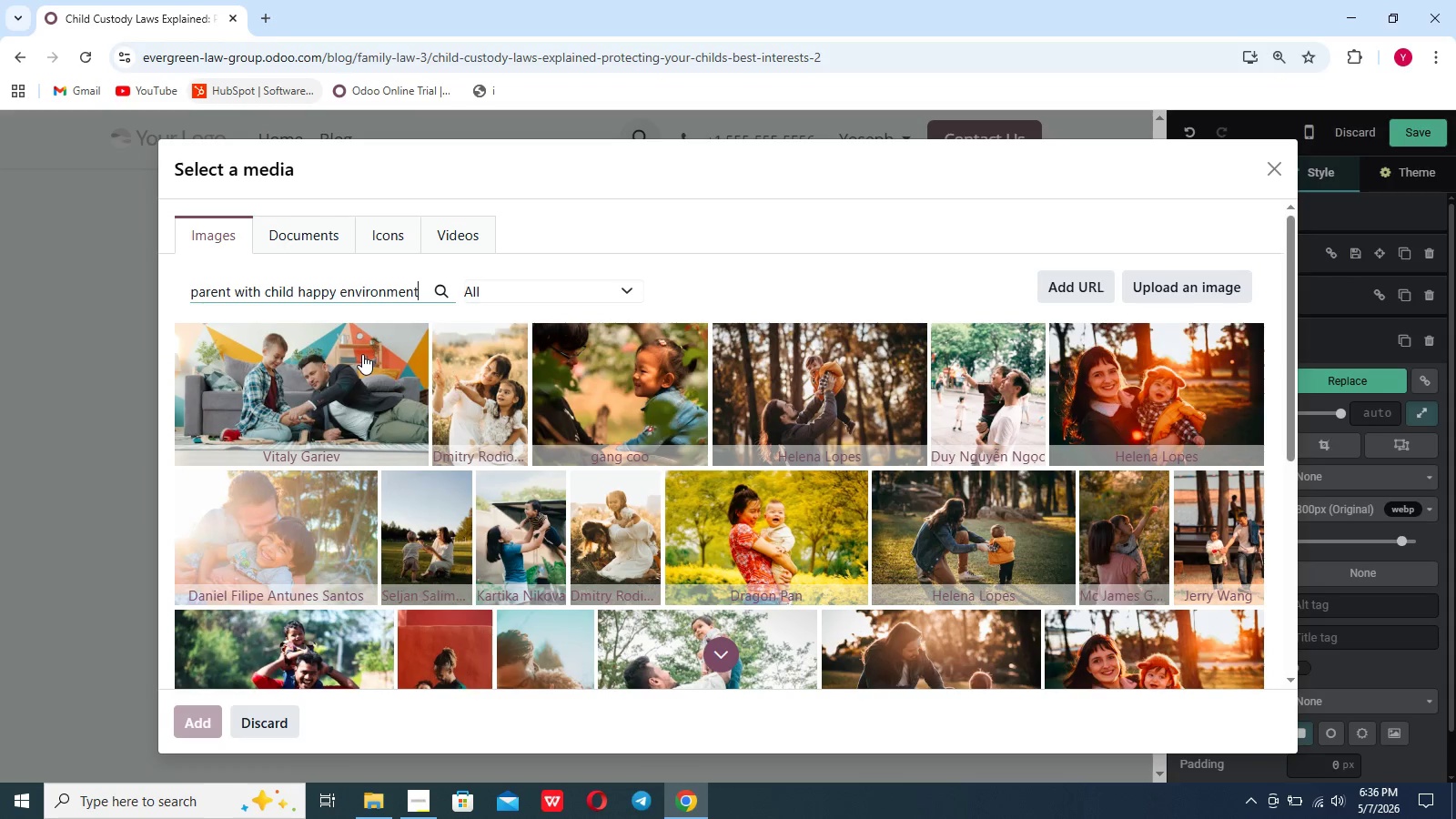 
scroll: coordinate [546, 487], scroll_direction: down, amount: 10.0
 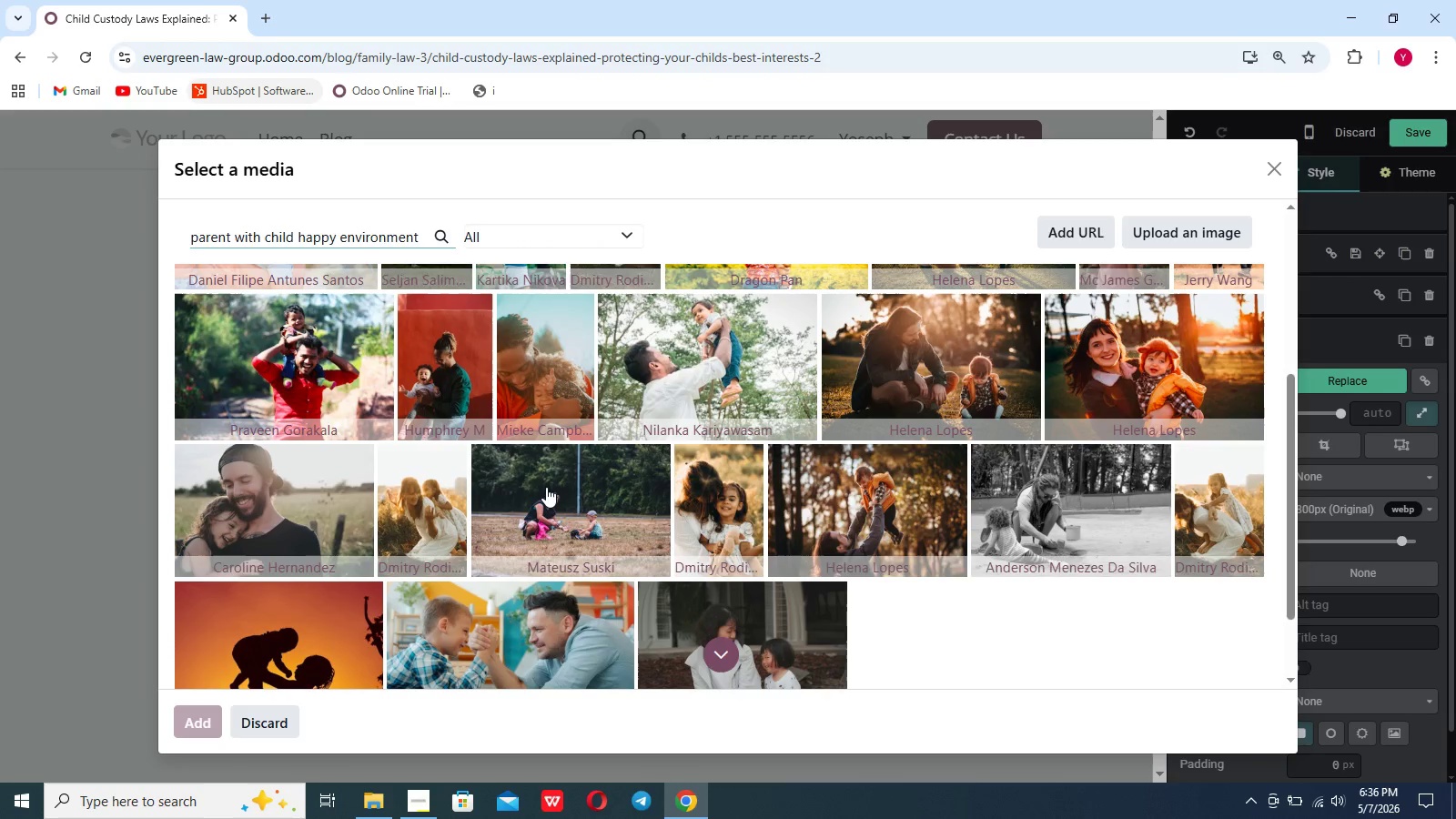 
scroll: coordinate [546, 487], scroll_direction: none, amount: 0.0
 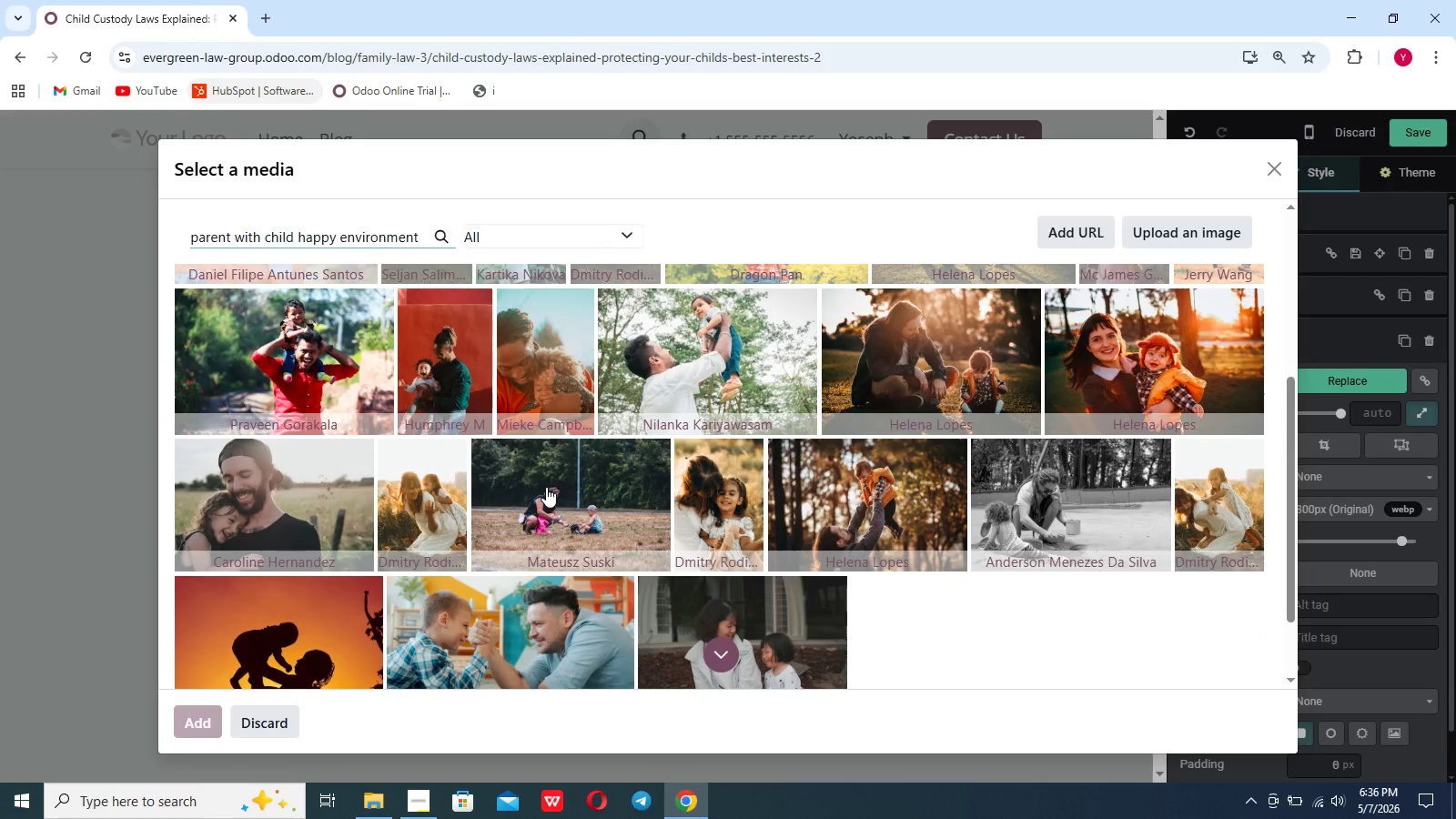 
scroll: coordinate [546, 487], scroll_direction: down, amount: 6.0
 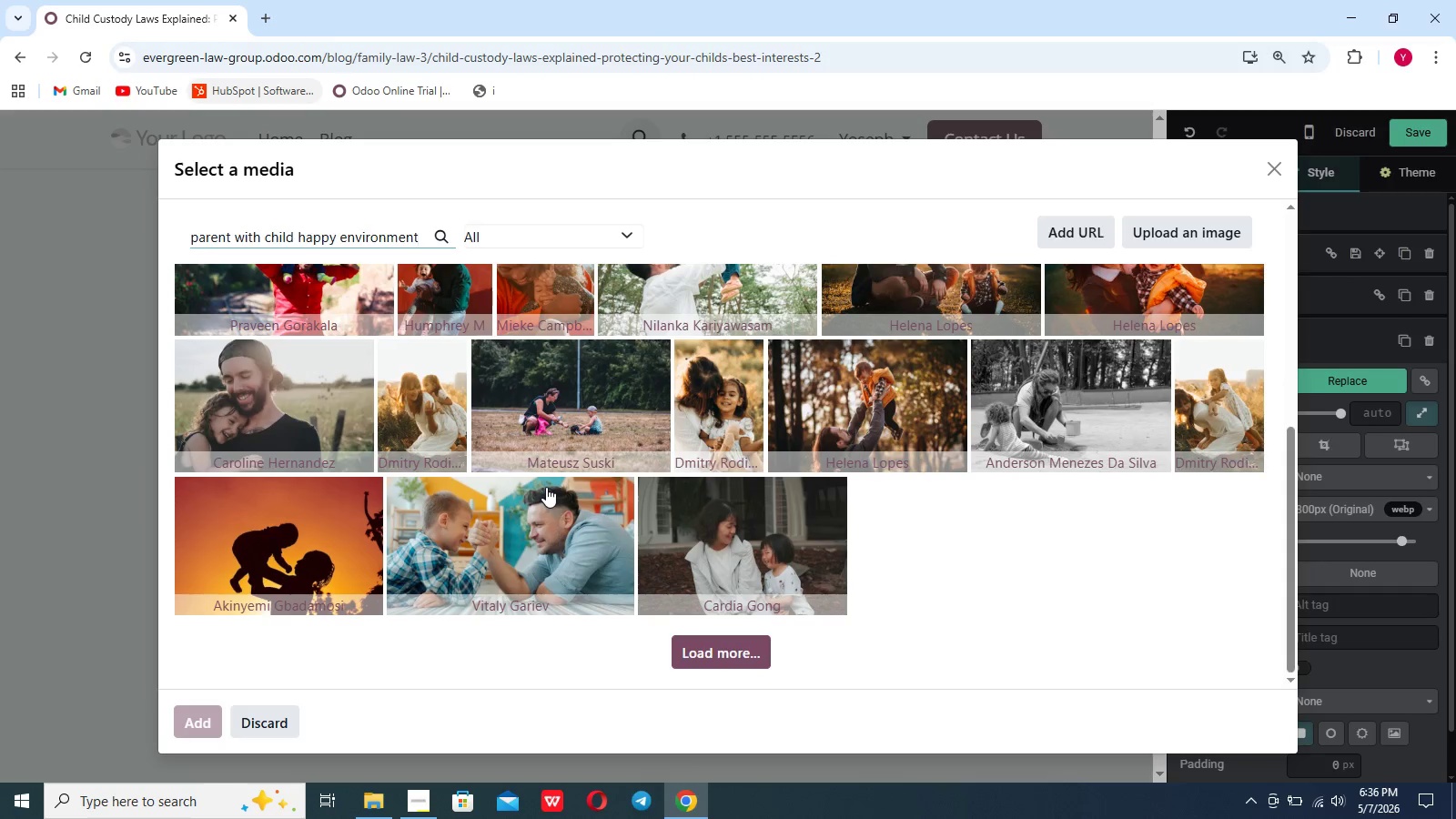 
scroll: coordinate [546, 487], scroll_direction: none, amount: 0.0
 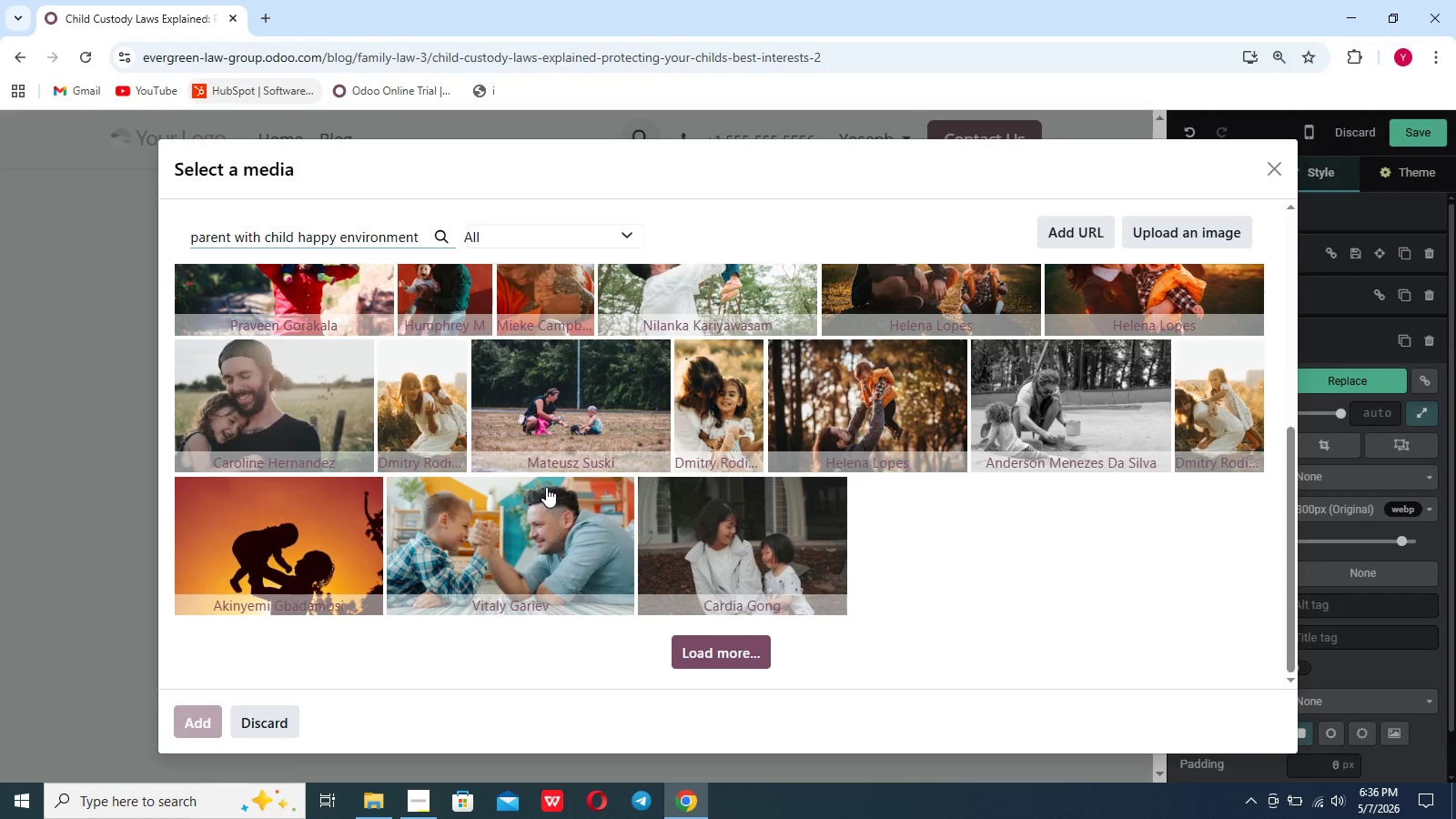 
scroll: coordinate [546, 487], scroll_direction: up, amount: 37.0
 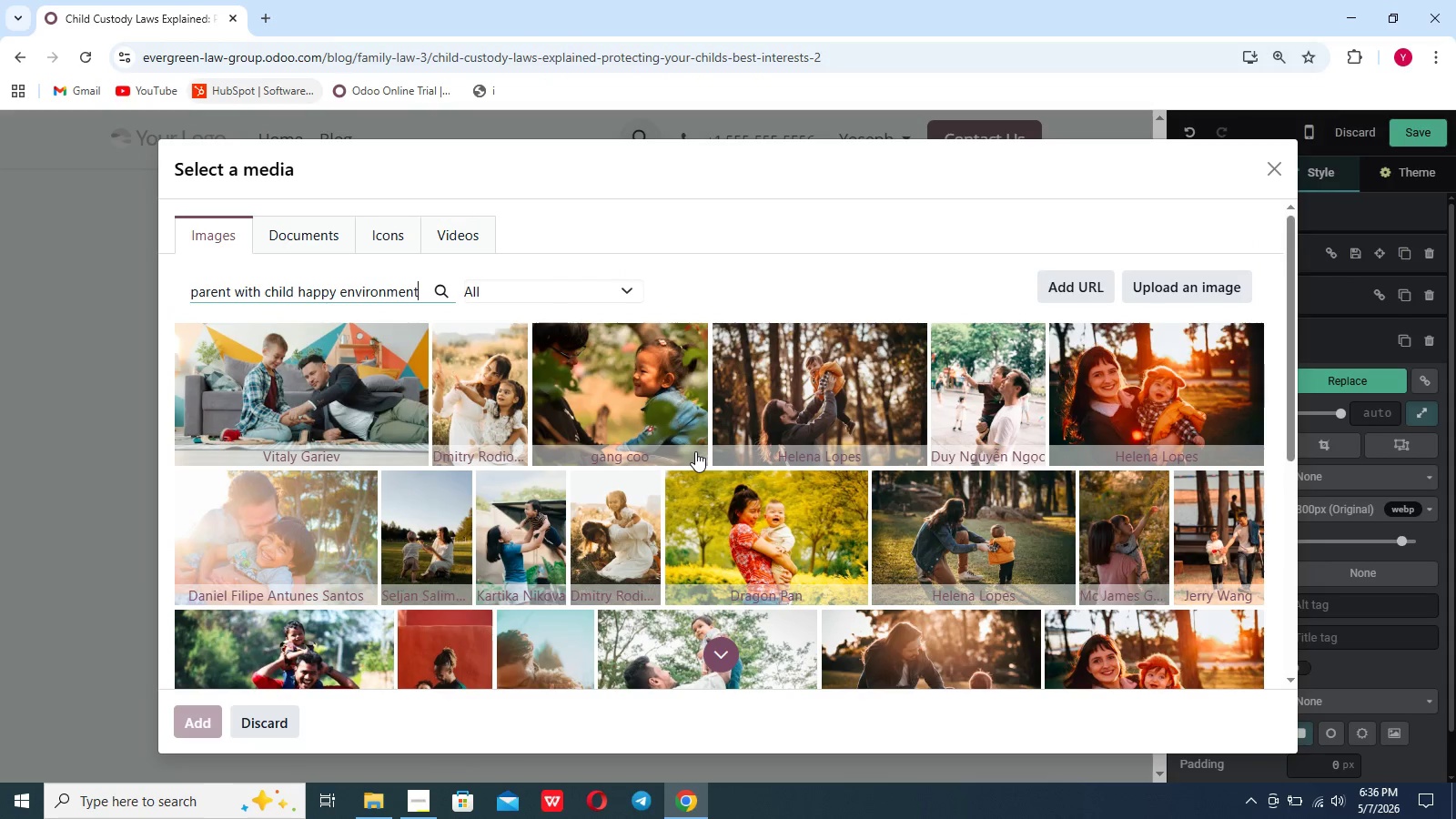 
scroll: coordinate [695, 451], scroll_direction: down, amount: 23.0
 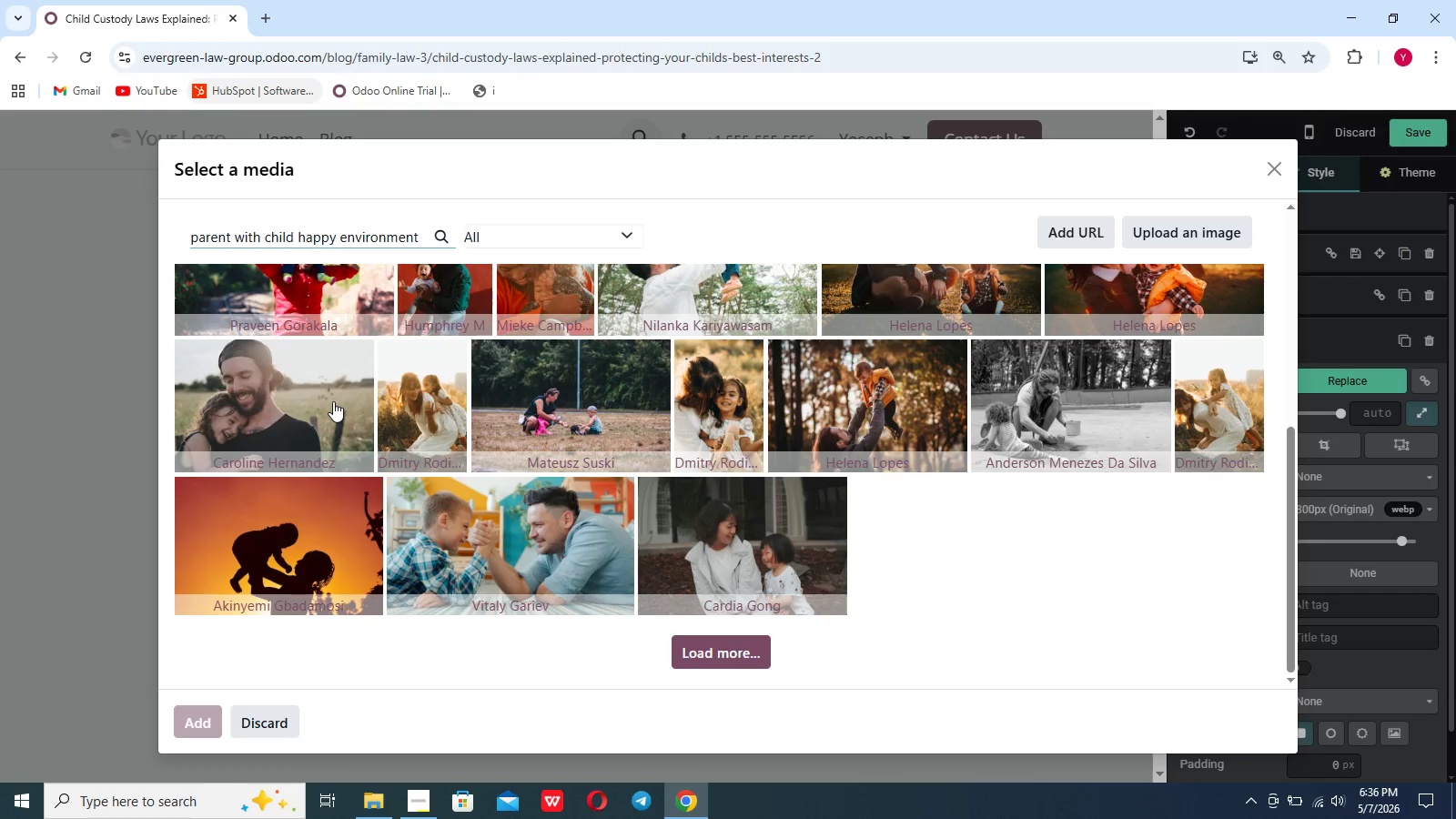 
wait(7.27)
 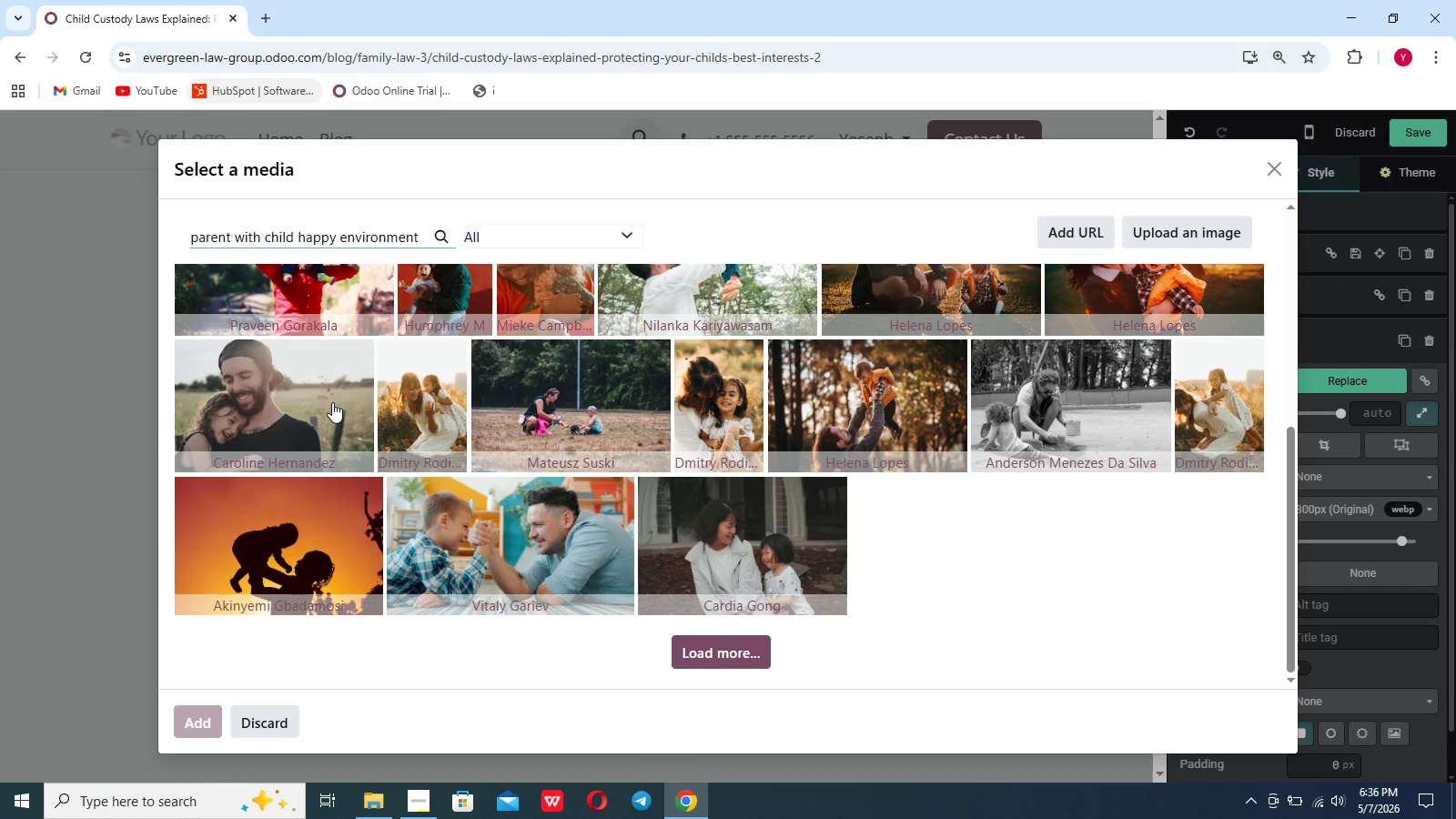 
left_click([333, 401])
 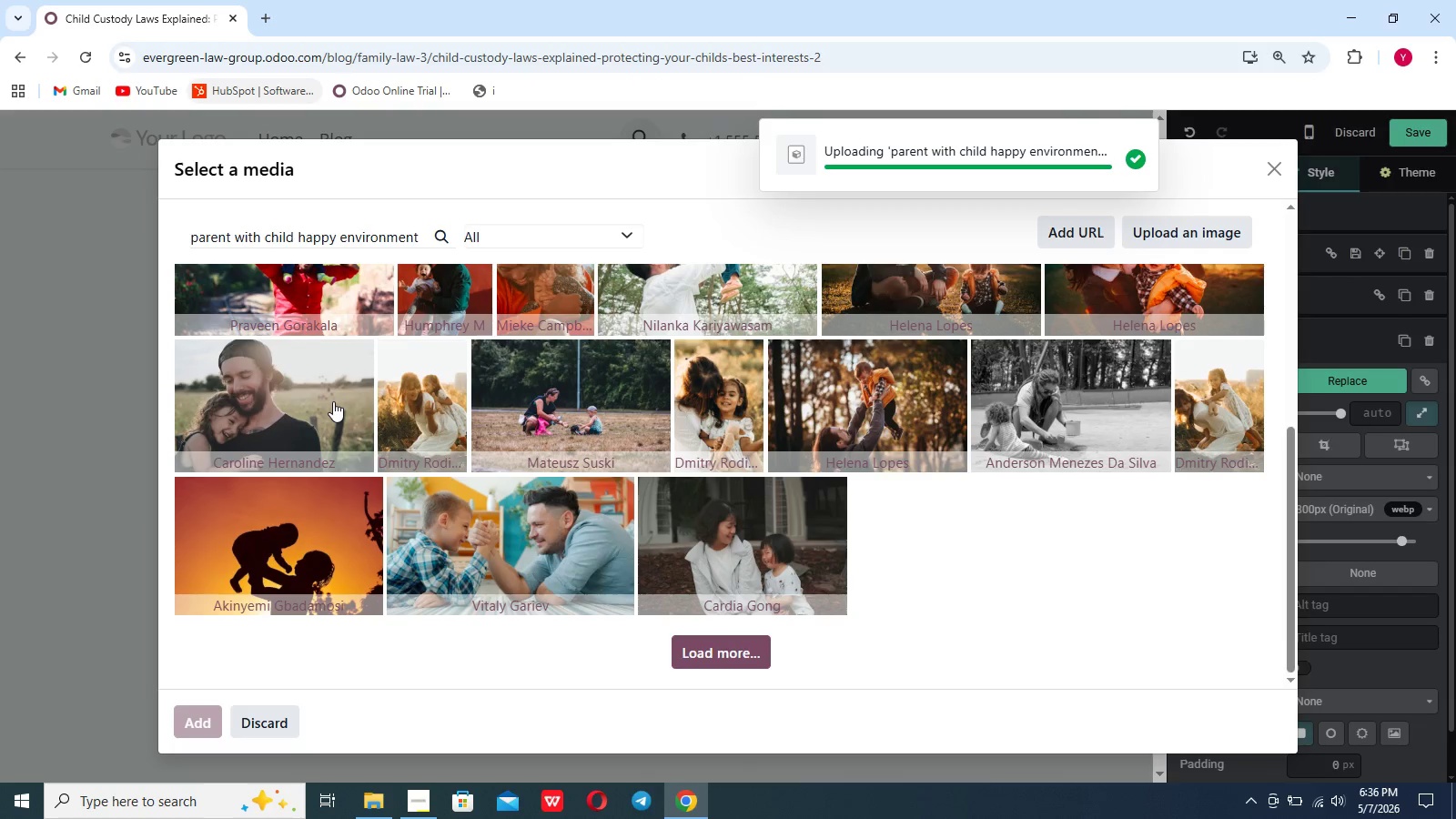 
wait(9.02)
 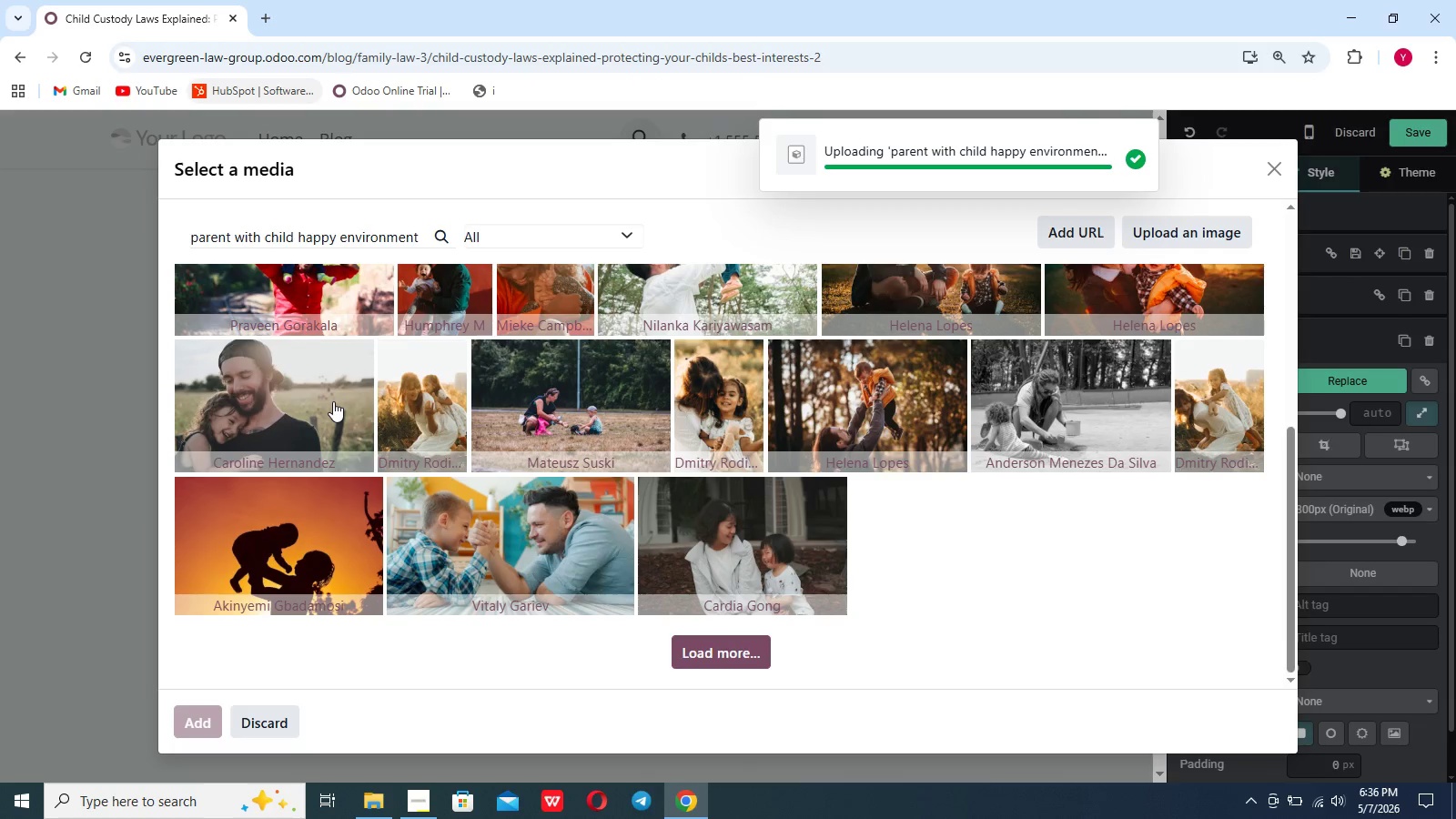 
left_click_drag(start_coordinate=[385, 642], to_coordinate=[246, 332])
 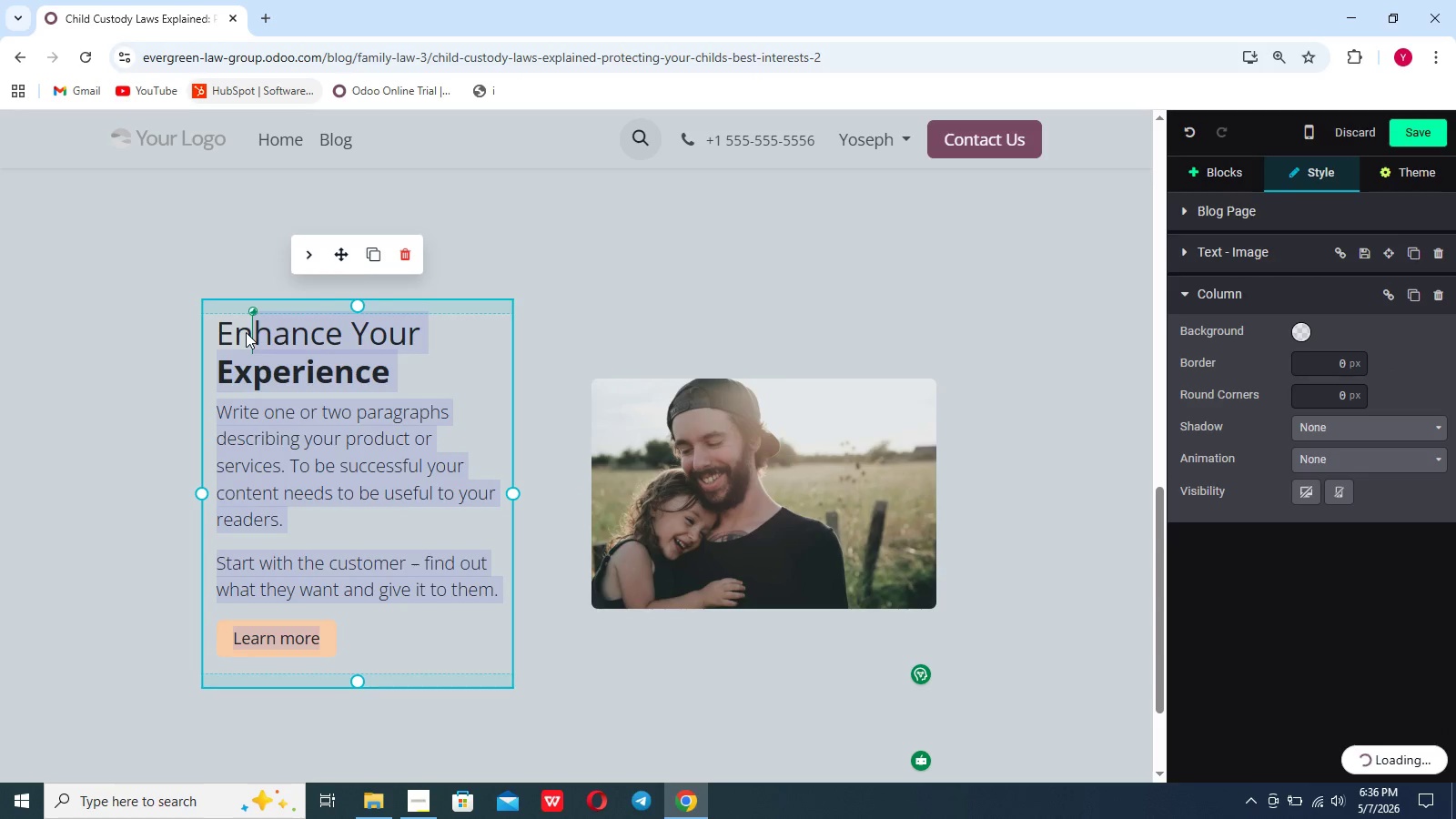 
key(Backspace)
key(Backspace)
key(Backspace)
type(1, )
key(Backspace)
key(Backspace)
type(. Undersstanding rg)
key(Backspace)
key(Backspace)
type(the Difference )
key(Backspace)
key(Backspace)
key(Backspace)
type(t t)
key(Backspace)
type( Types of Custody)
 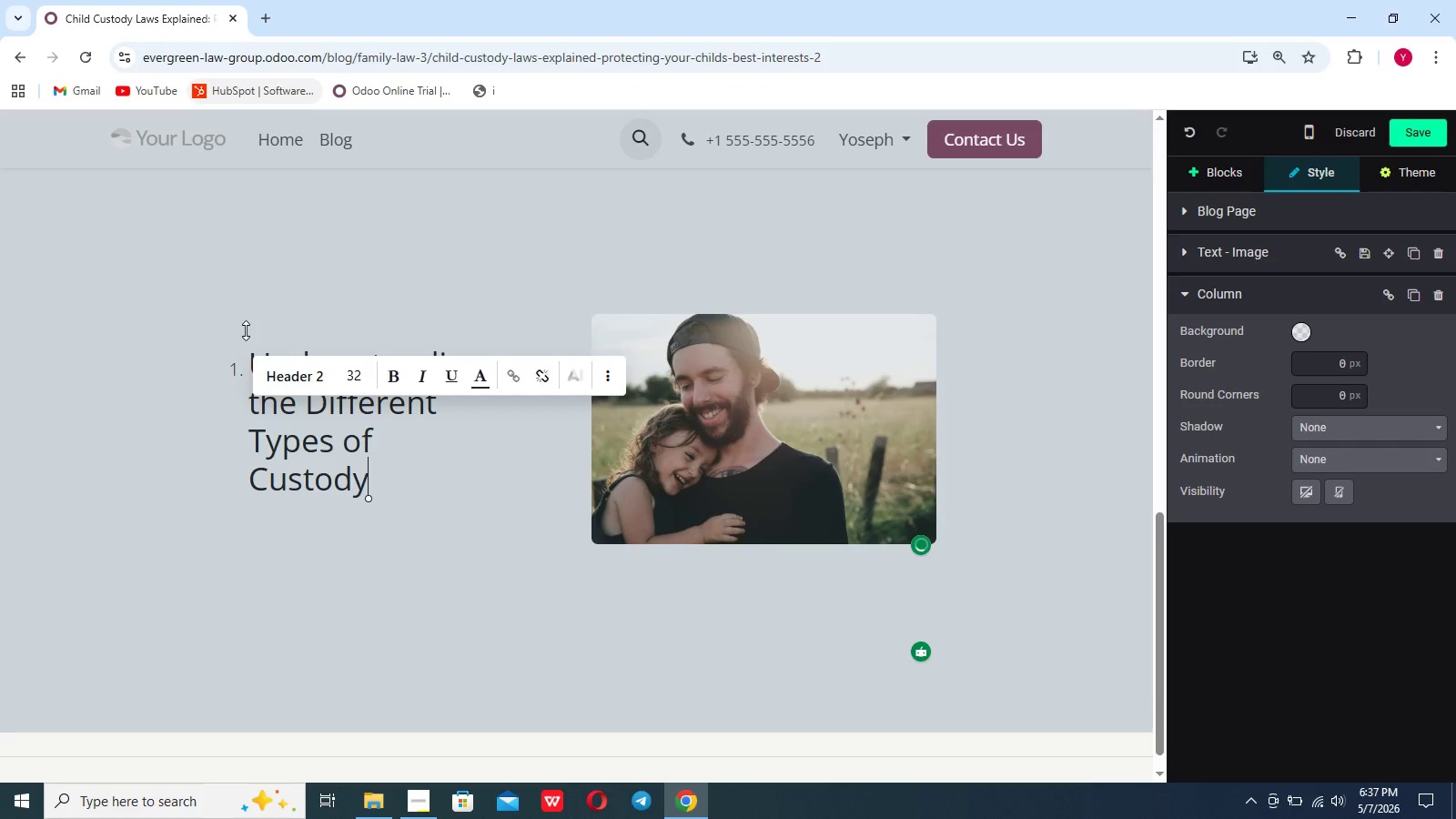 
key(Enter)
 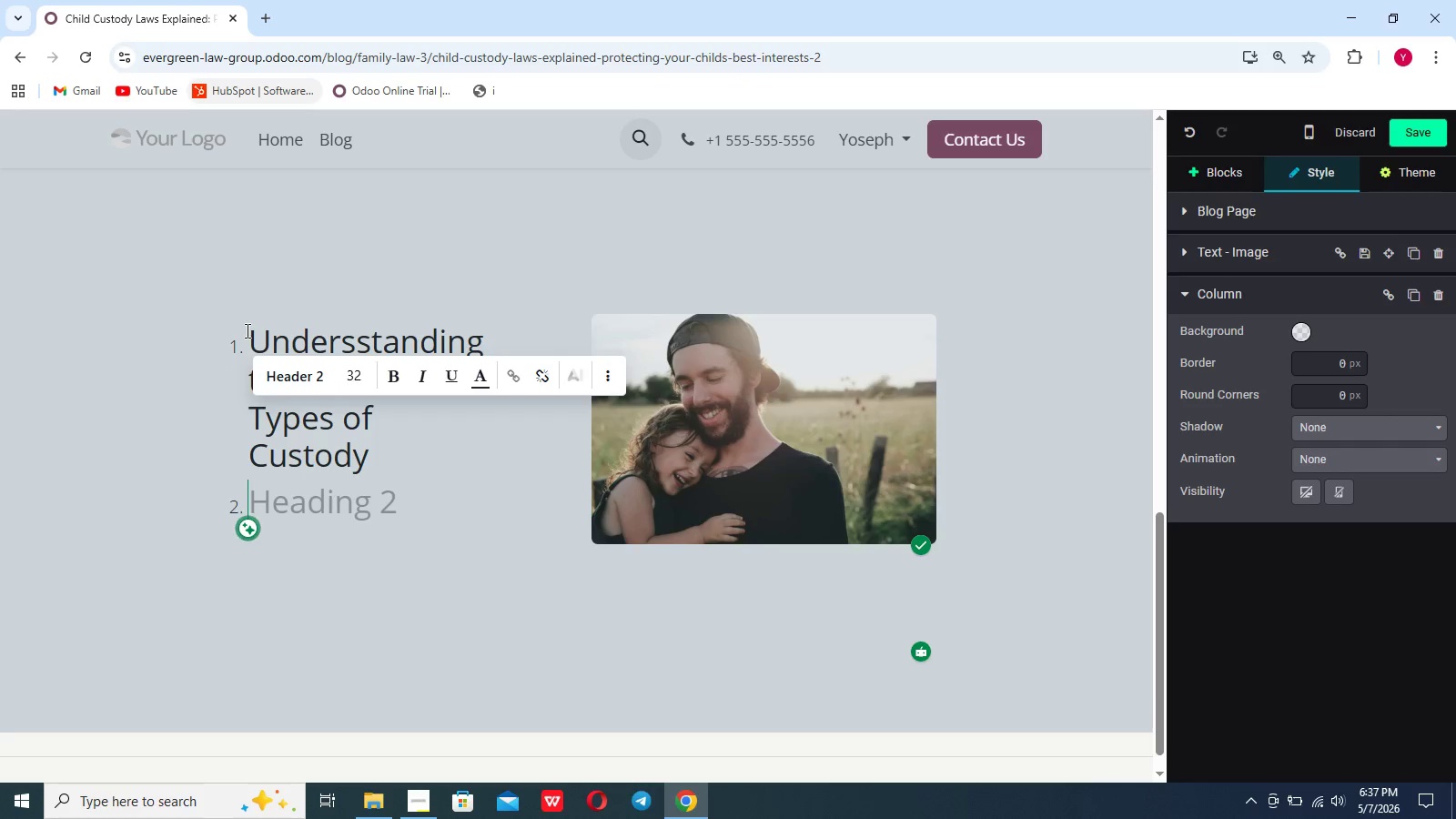 
key(Backspace)
 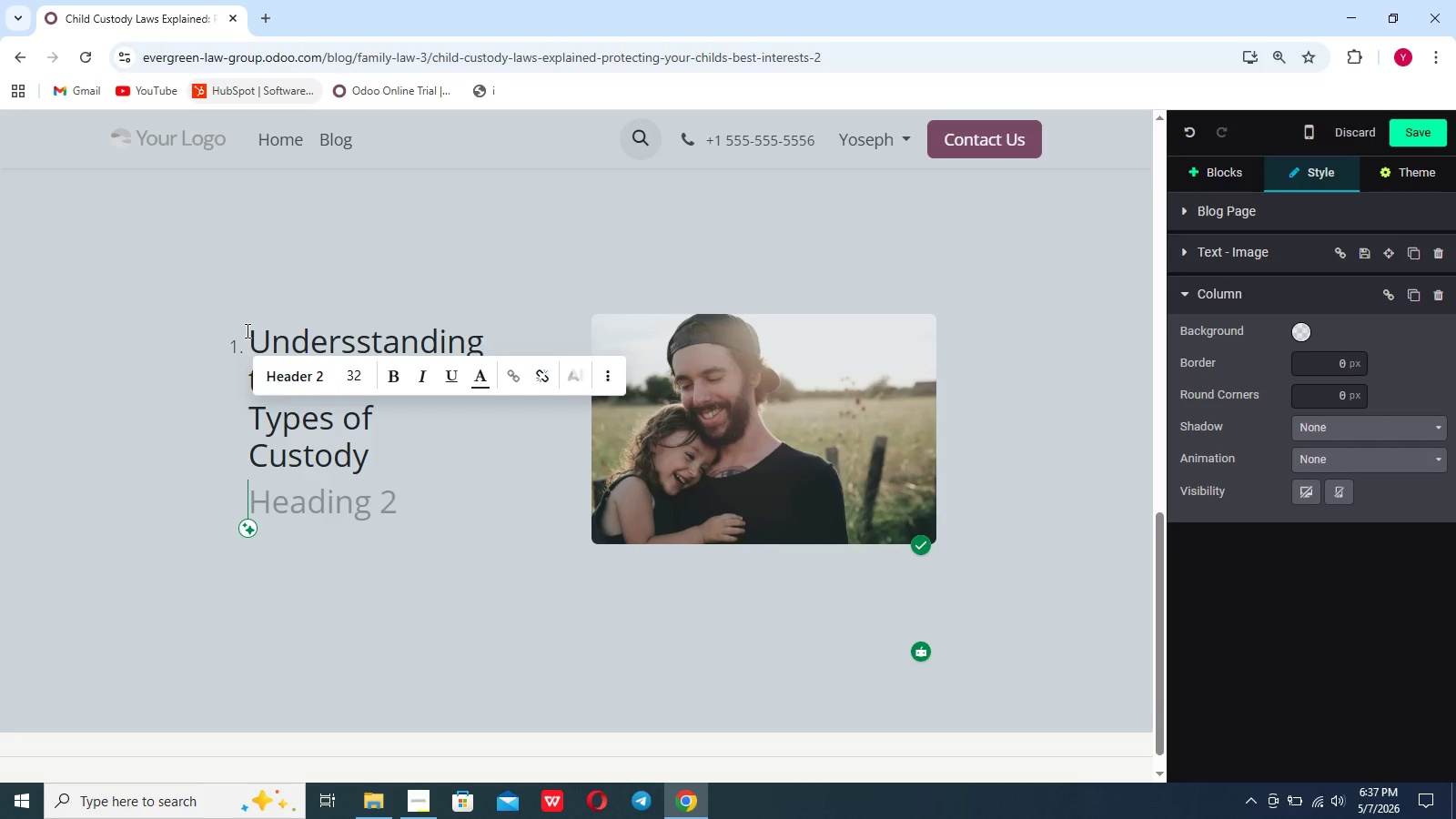 
key(Backspace)
 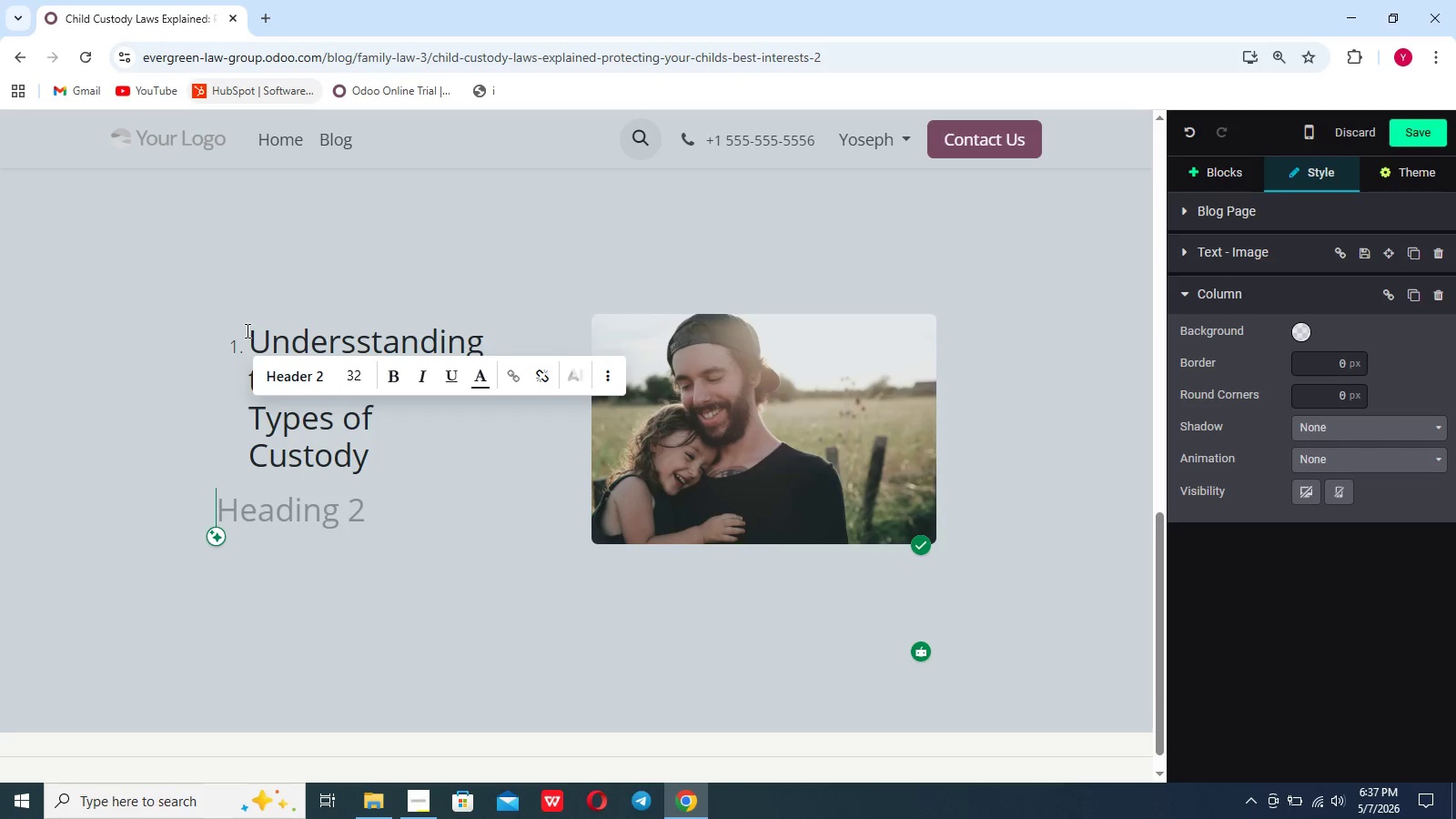 
key(Backspace)
 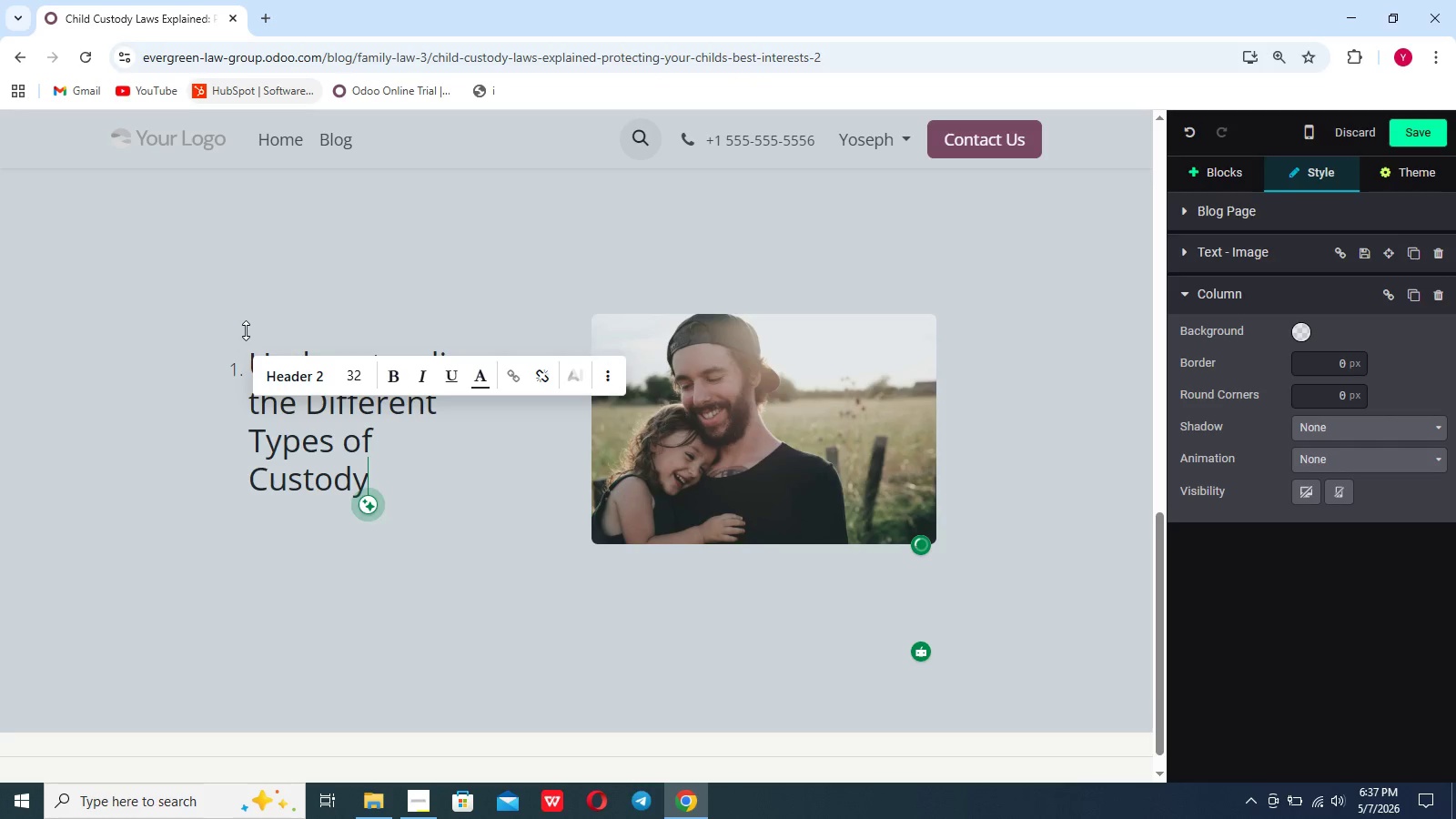 
key(Enter)
 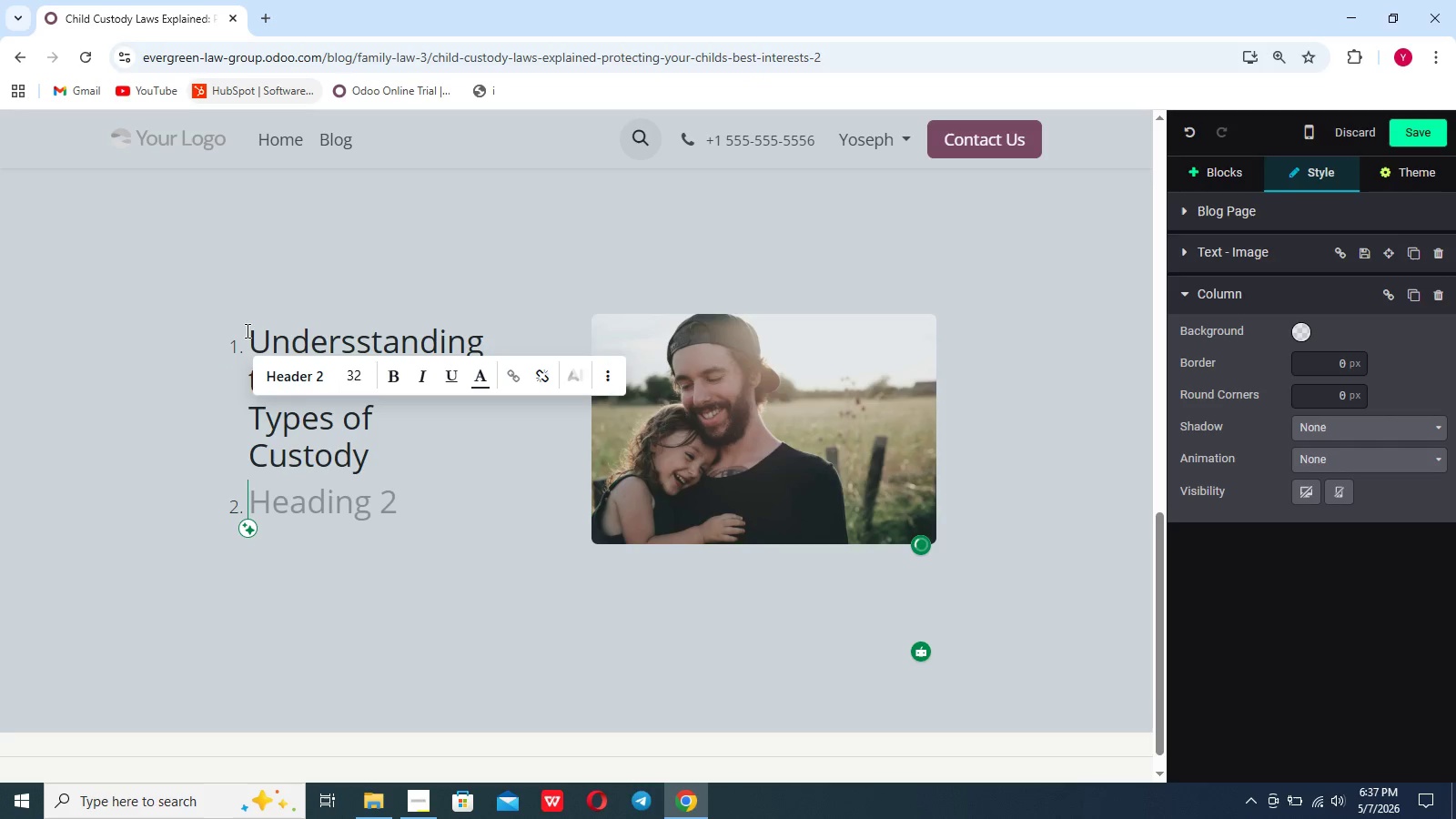 
key(Backspace)
 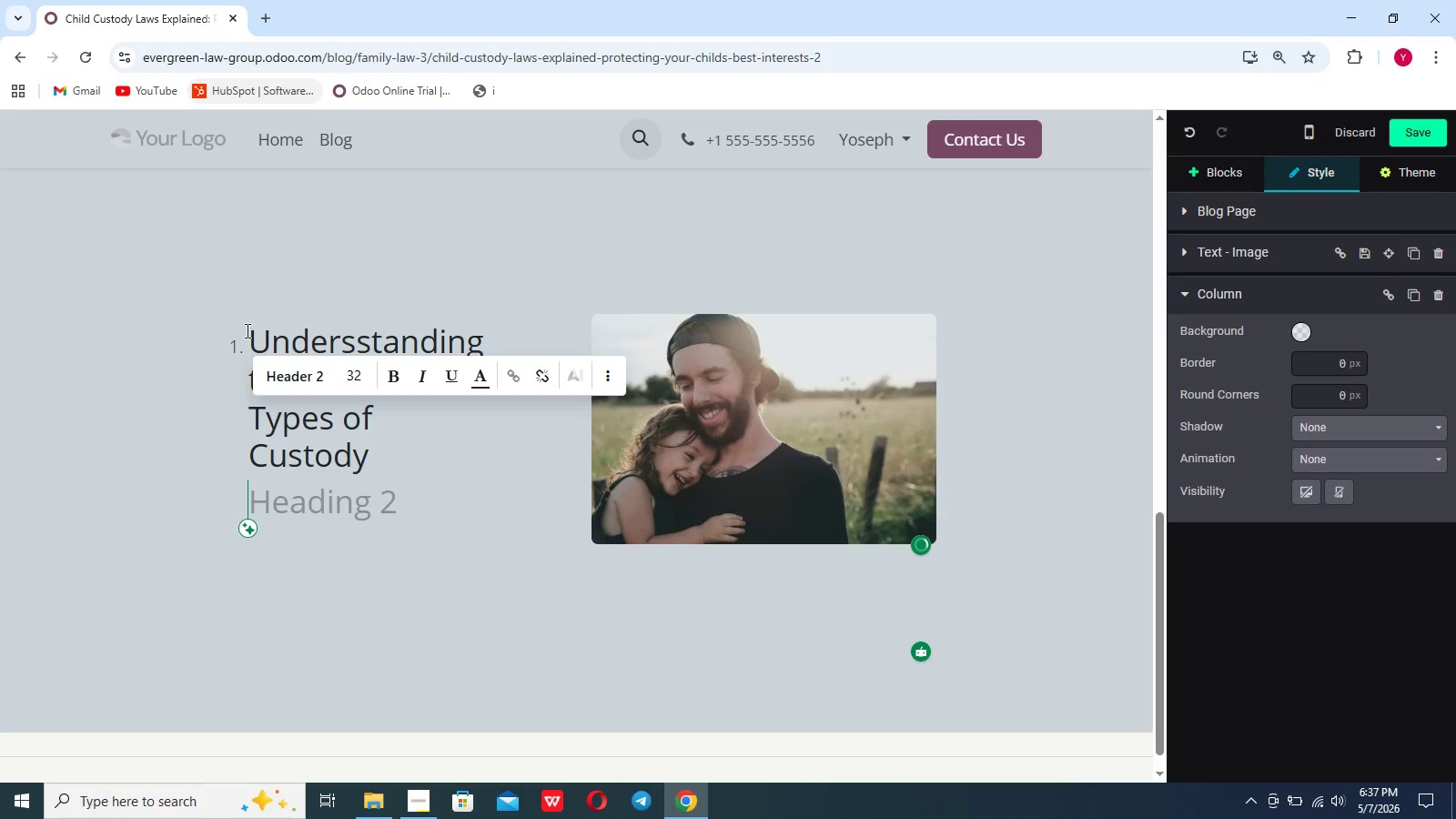 
key(Backspace)
 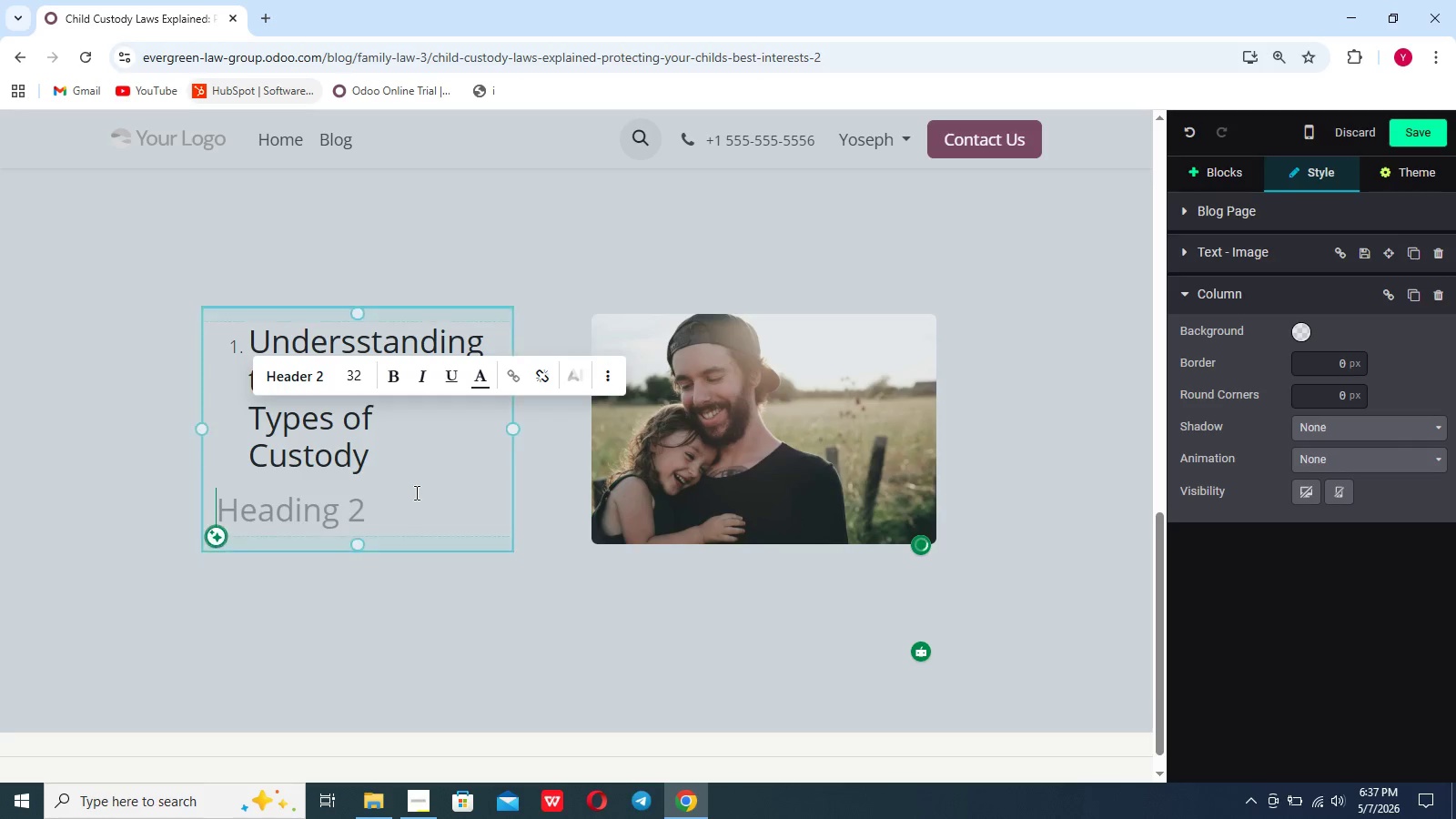 
left_click([364, 450])
 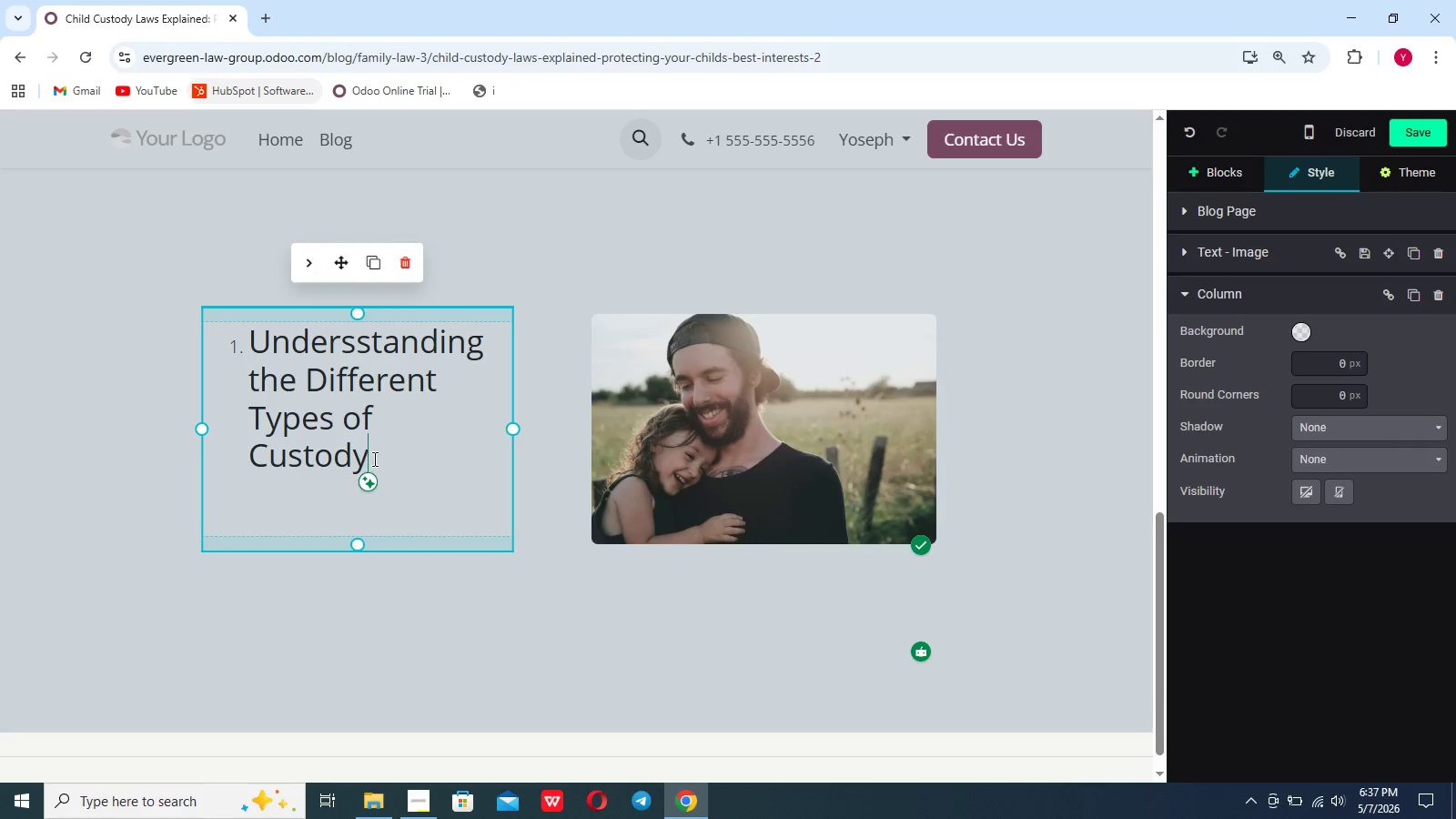 
left_click_drag(start_coordinate=[375, 462], to_coordinate=[234, 348])
 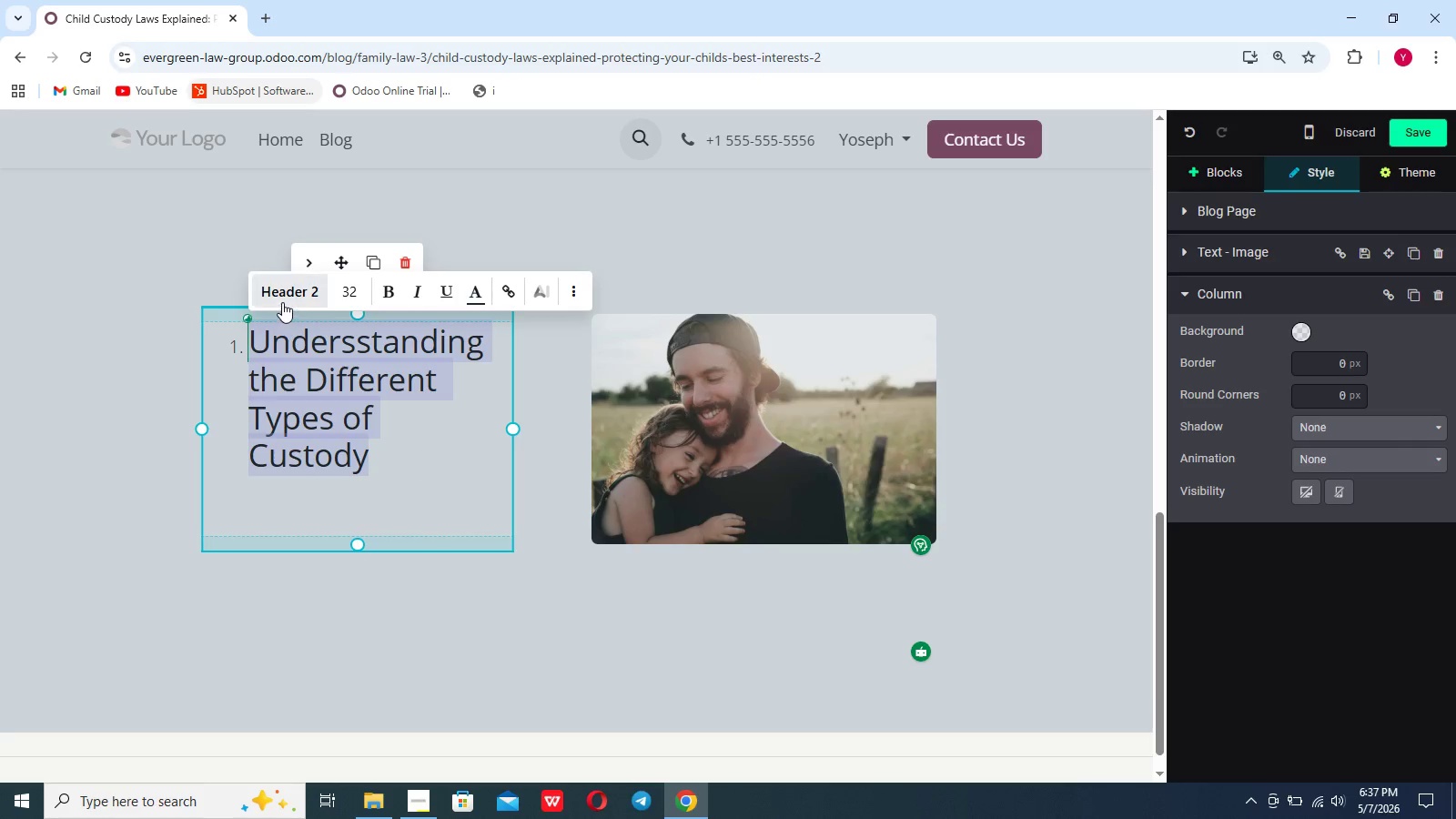 
left_click([286, 298])
 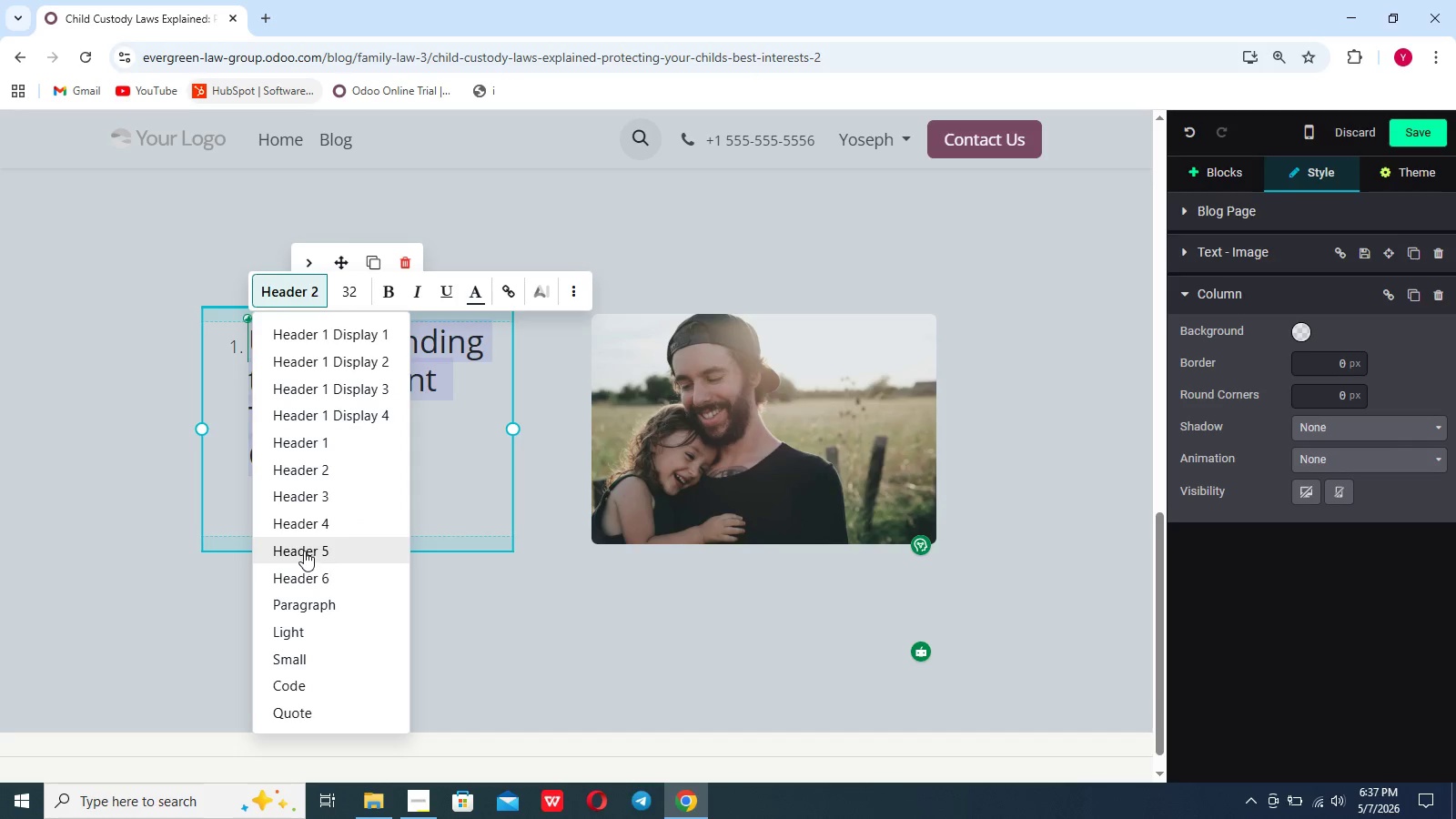 
left_click([305, 550])
 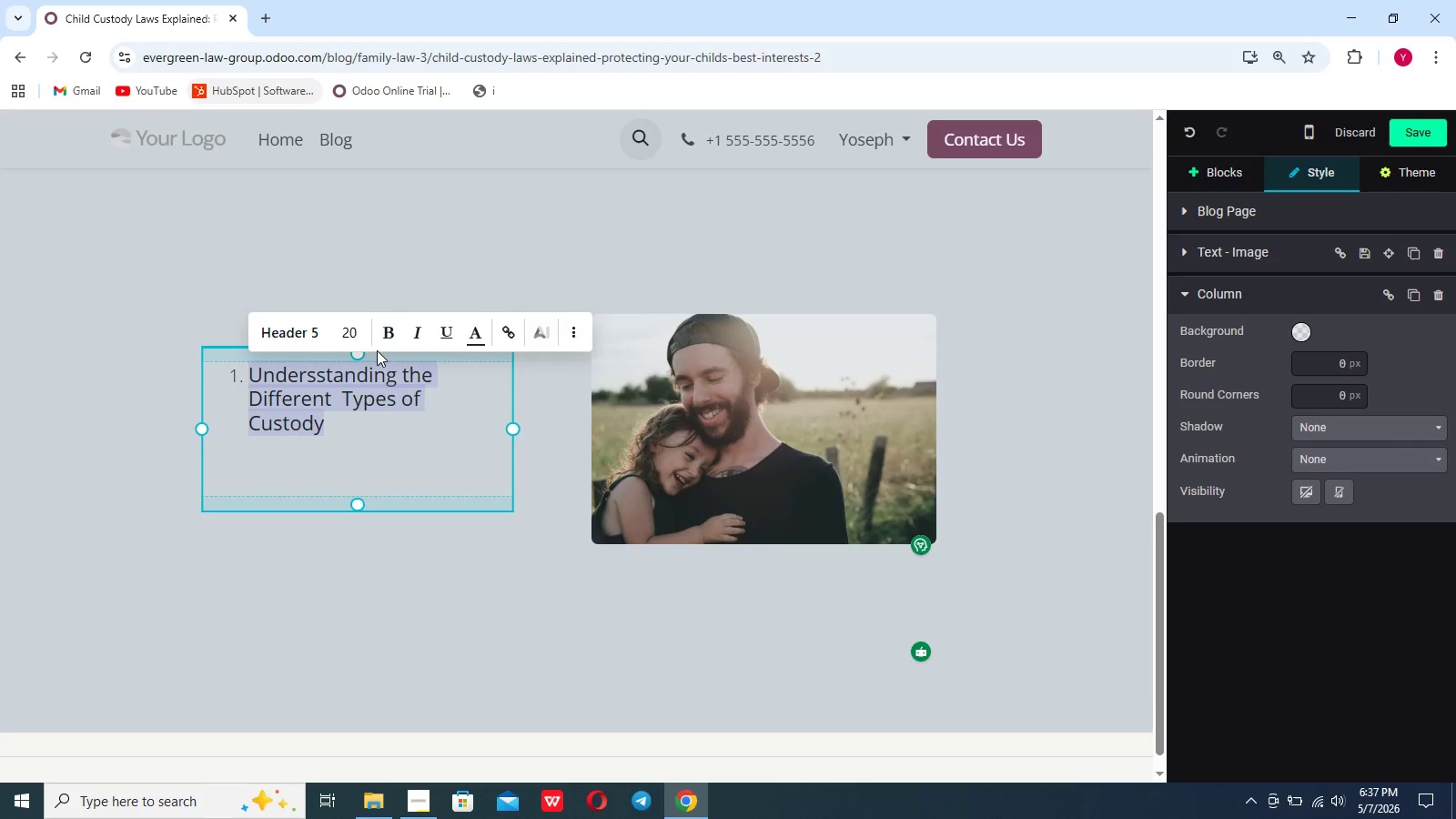 
left_click([321, 334])
 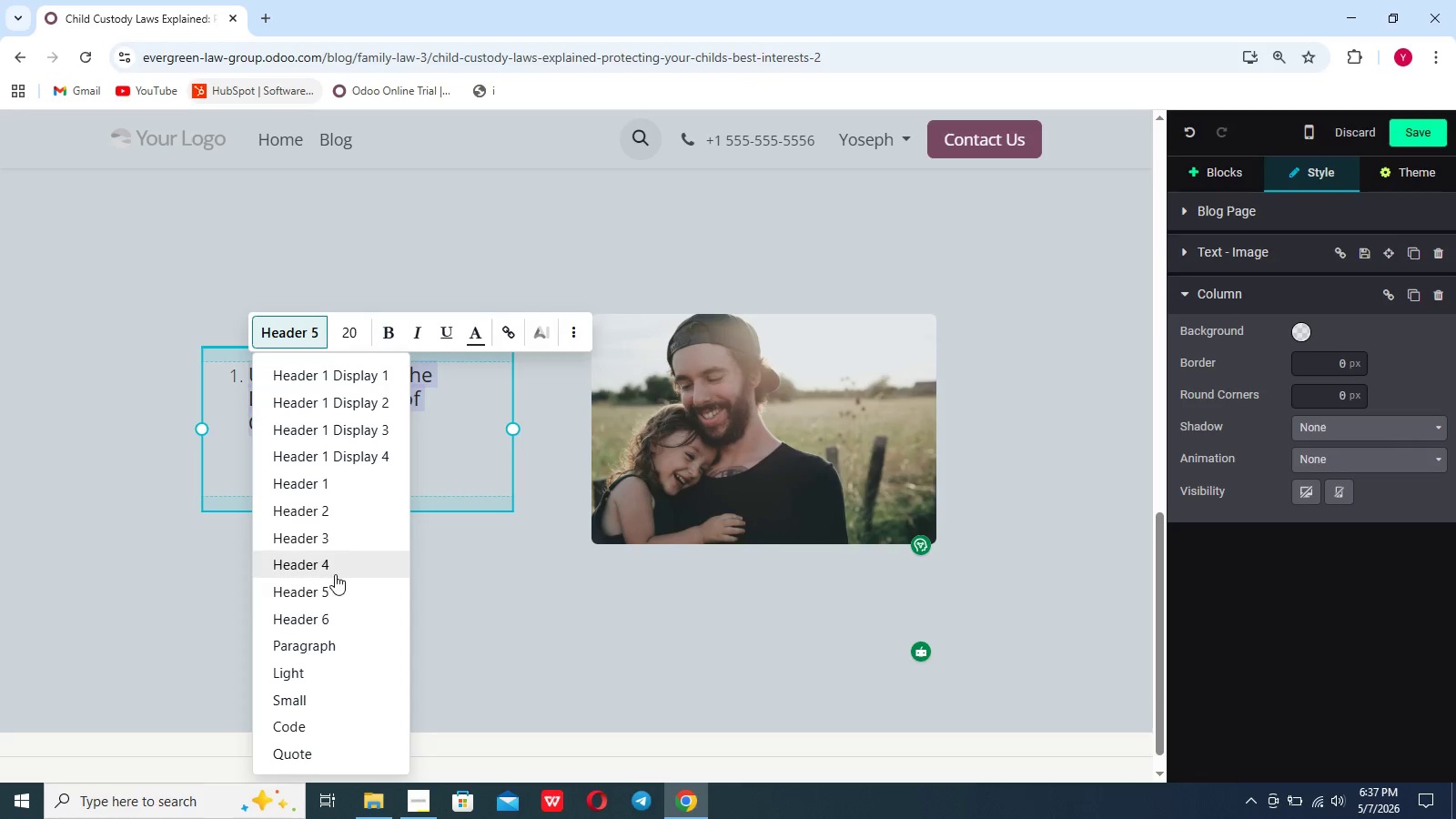 
left_click([336, 573])
 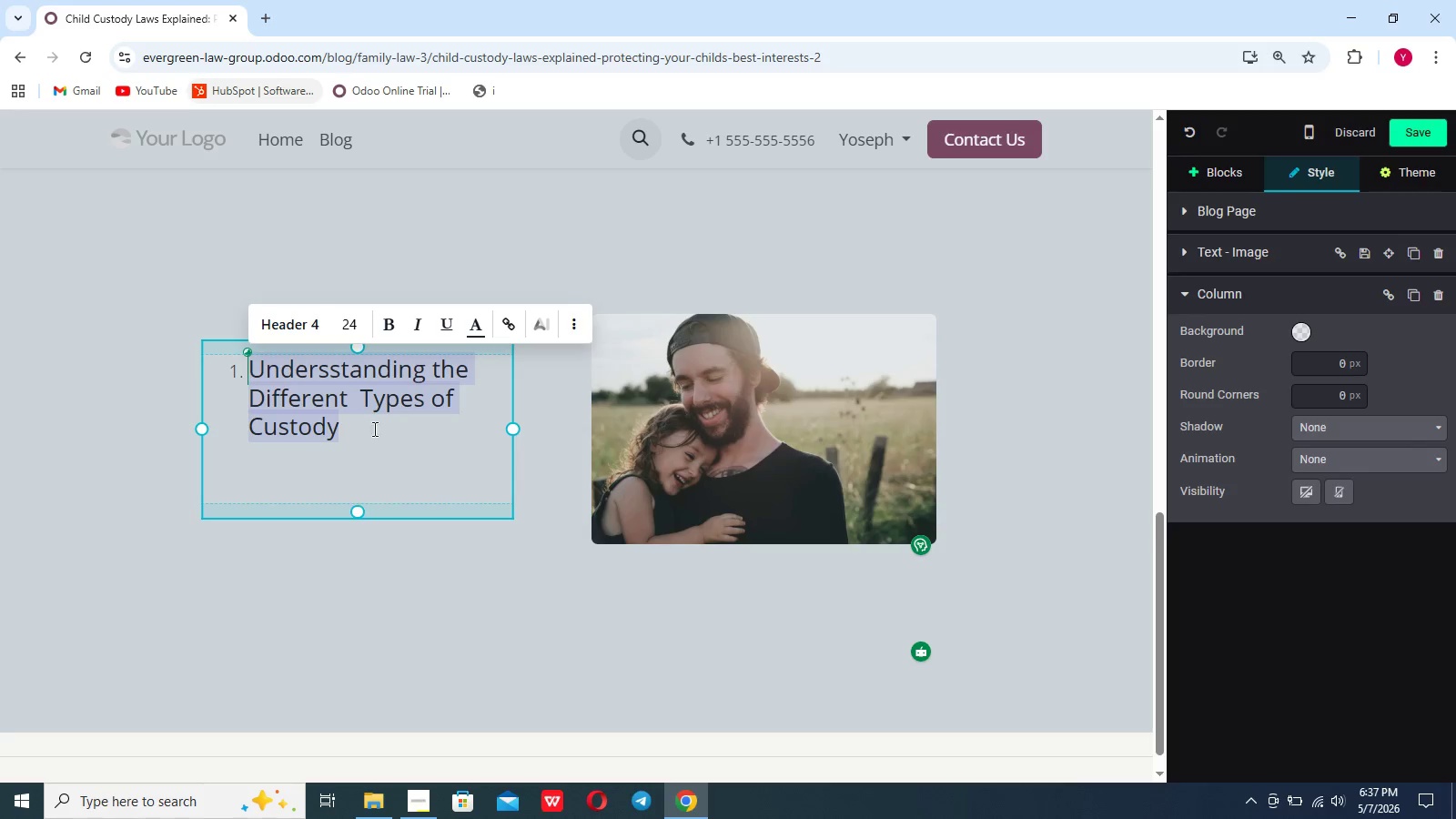 
left_click([375, 418])
 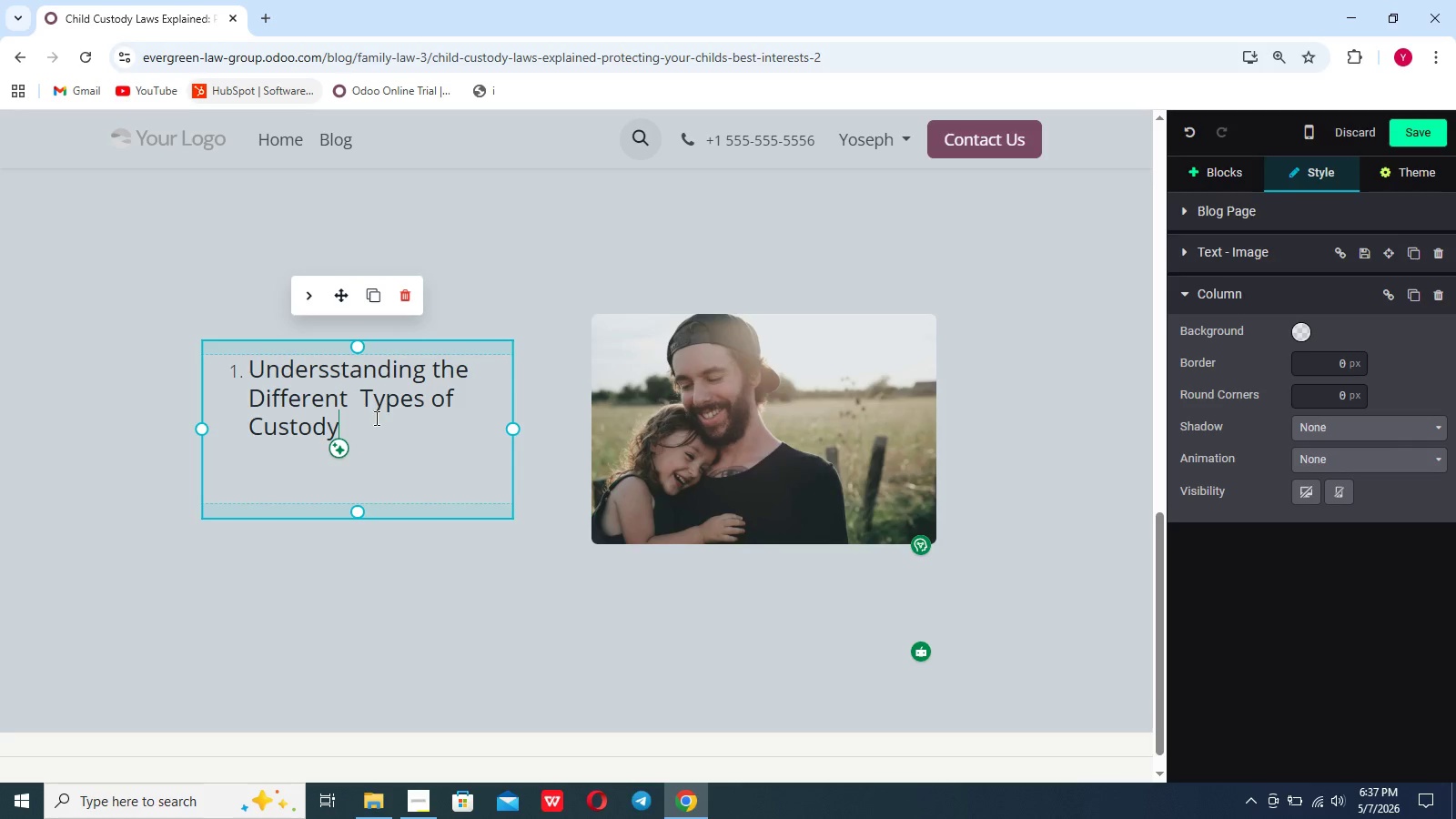 
key(Enter)
 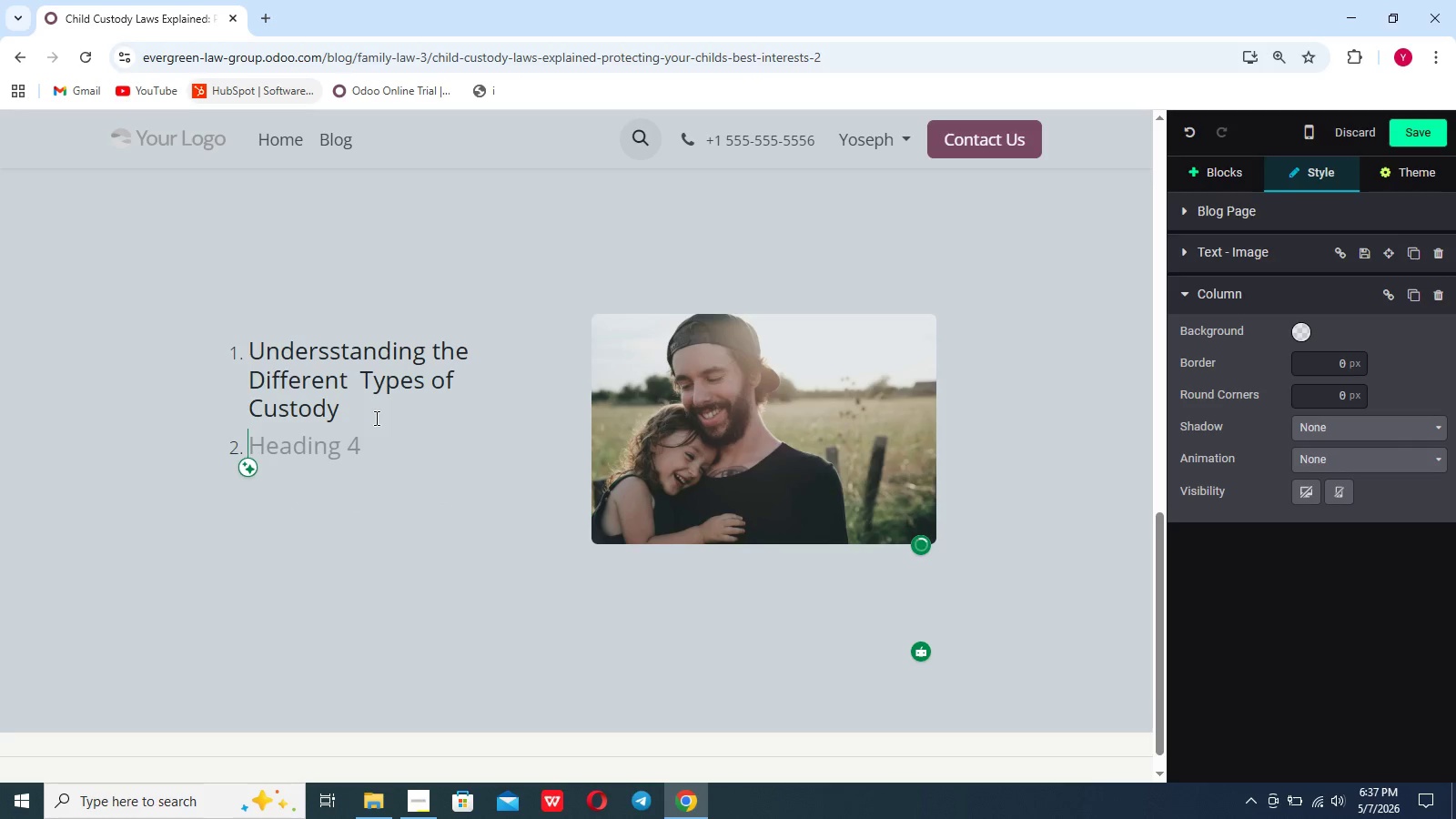 
key(Backspace)
 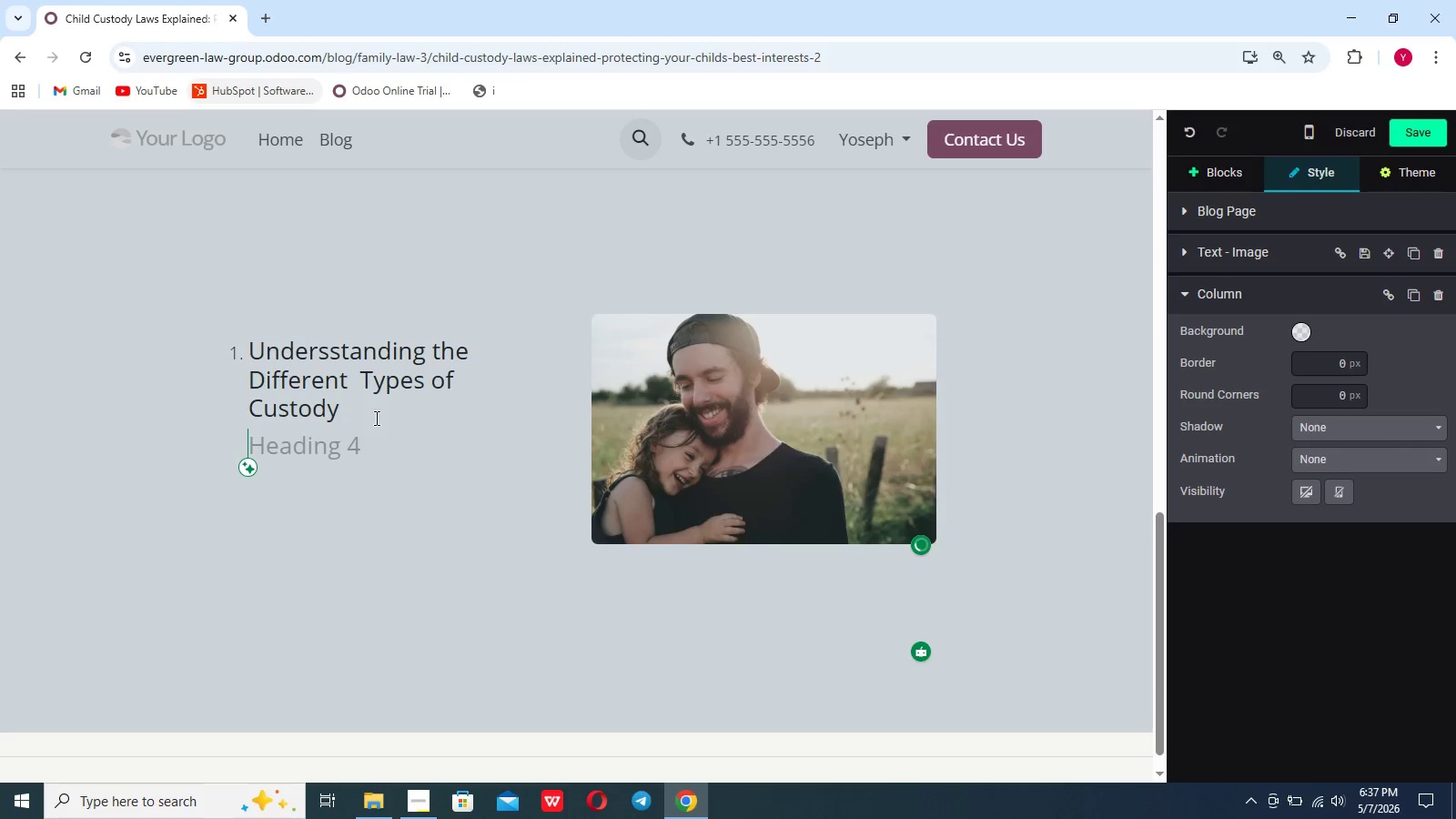 
key(Backspace)
 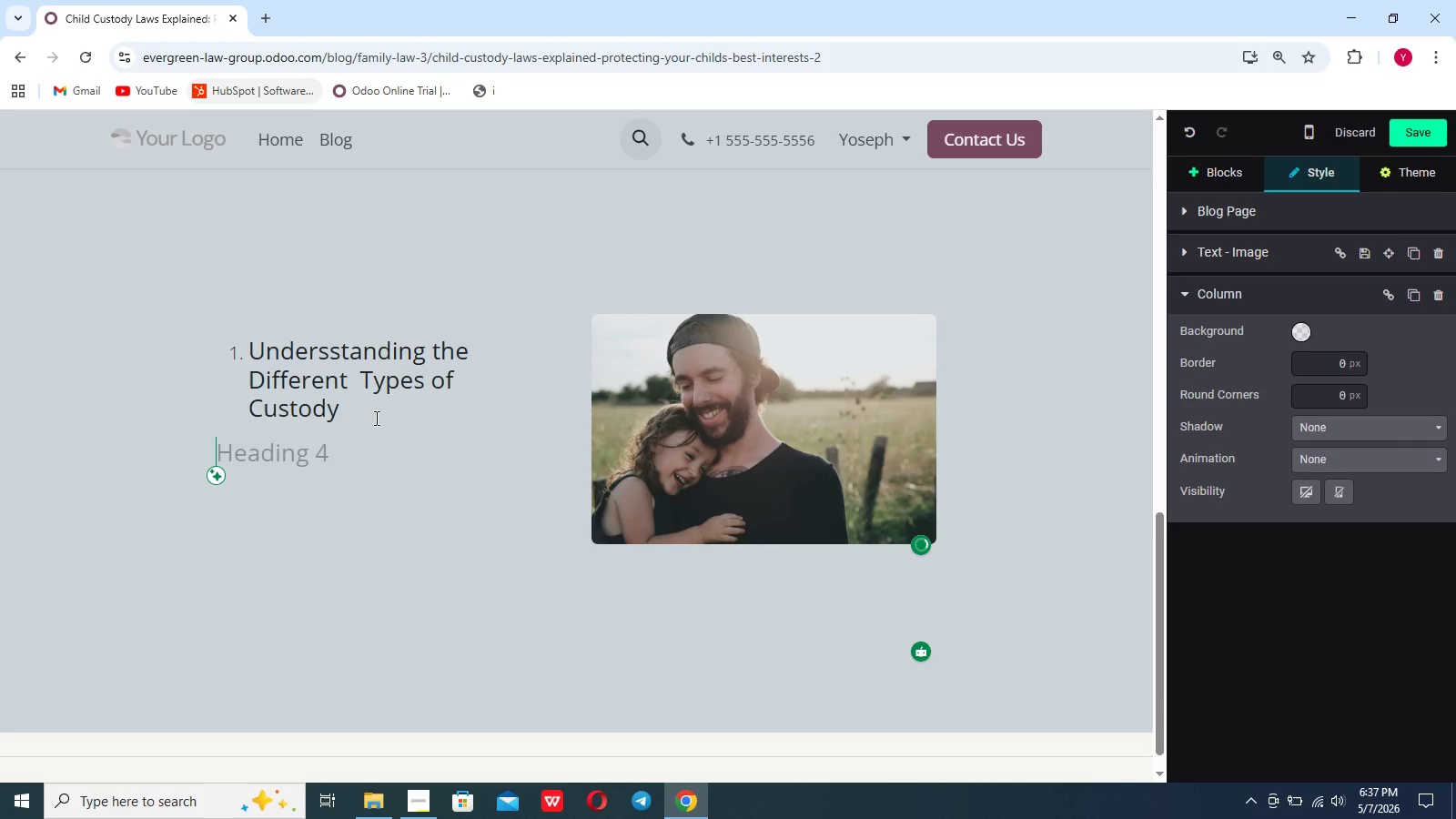 
key(Backspace)
 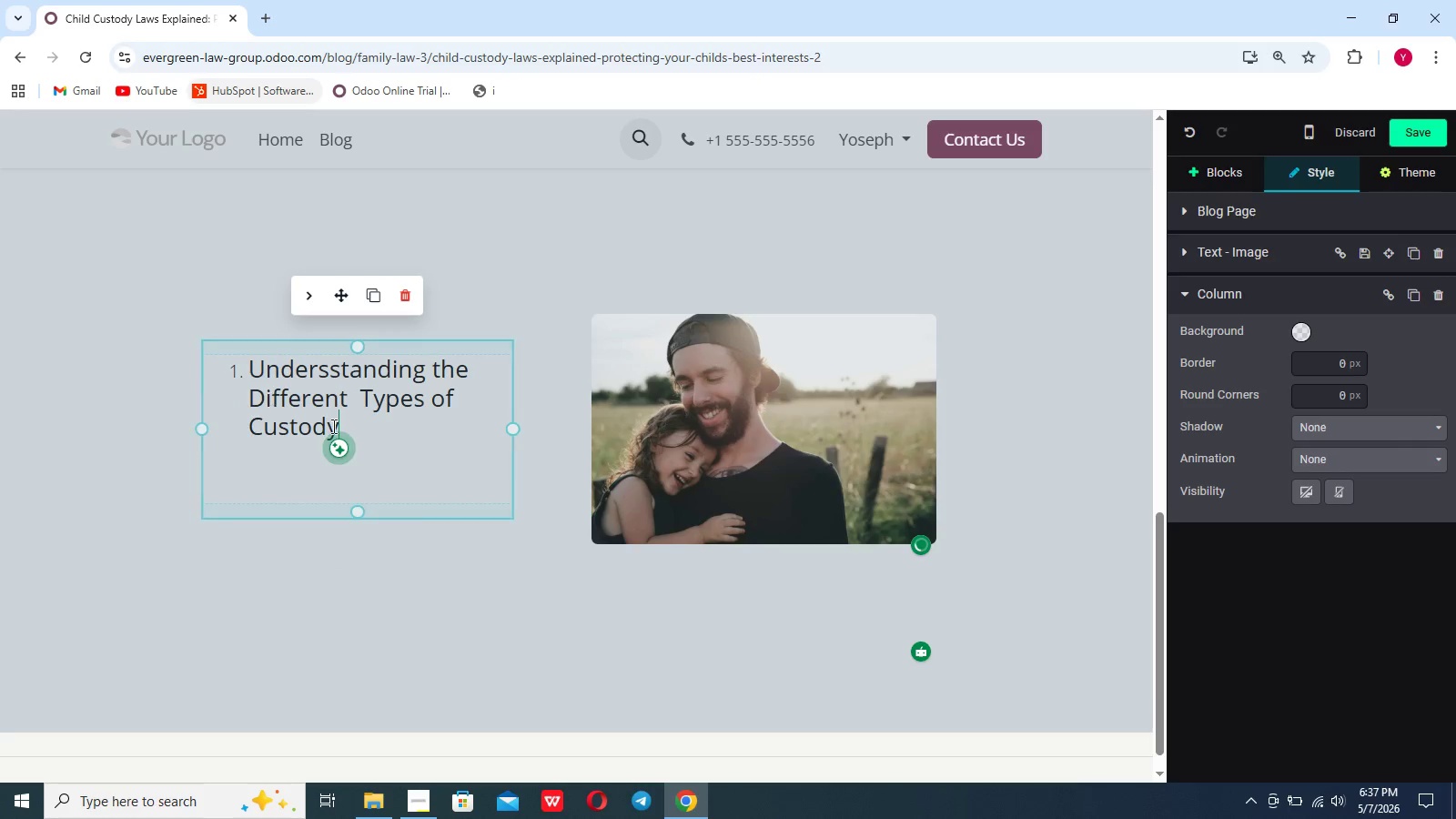 
key(BracketRight)
 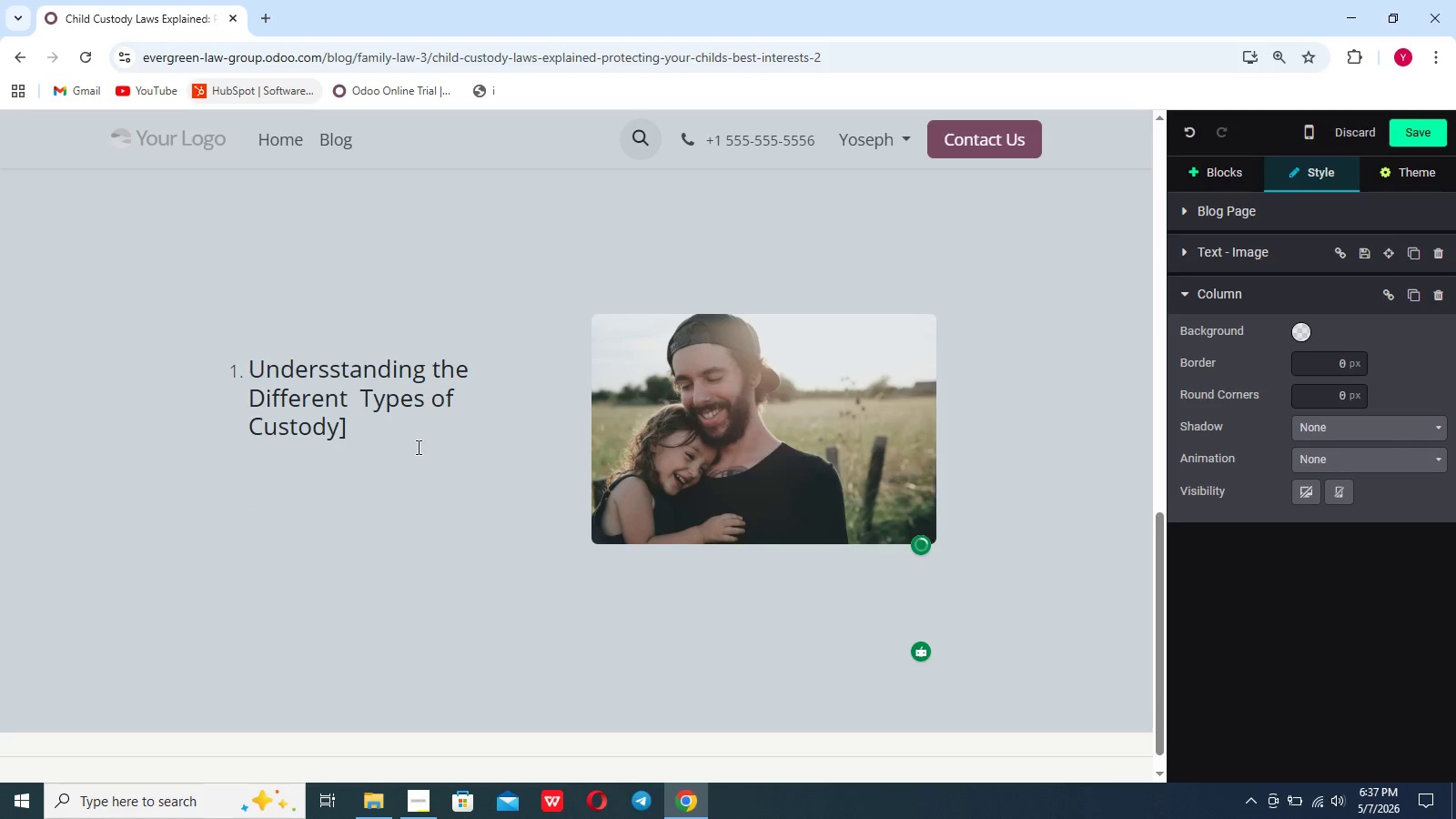 
key(Backspace)
 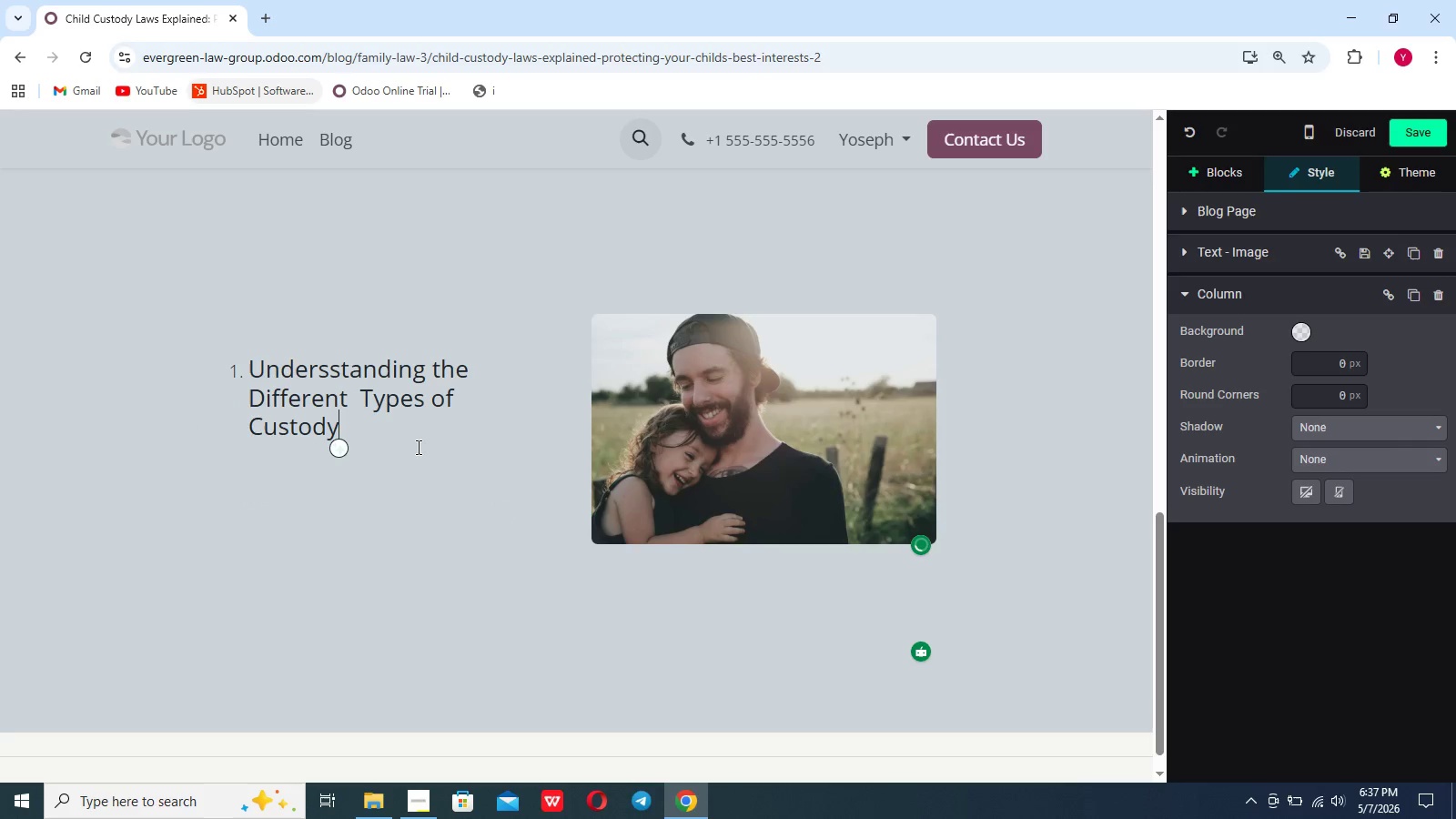 
key(Enter)
 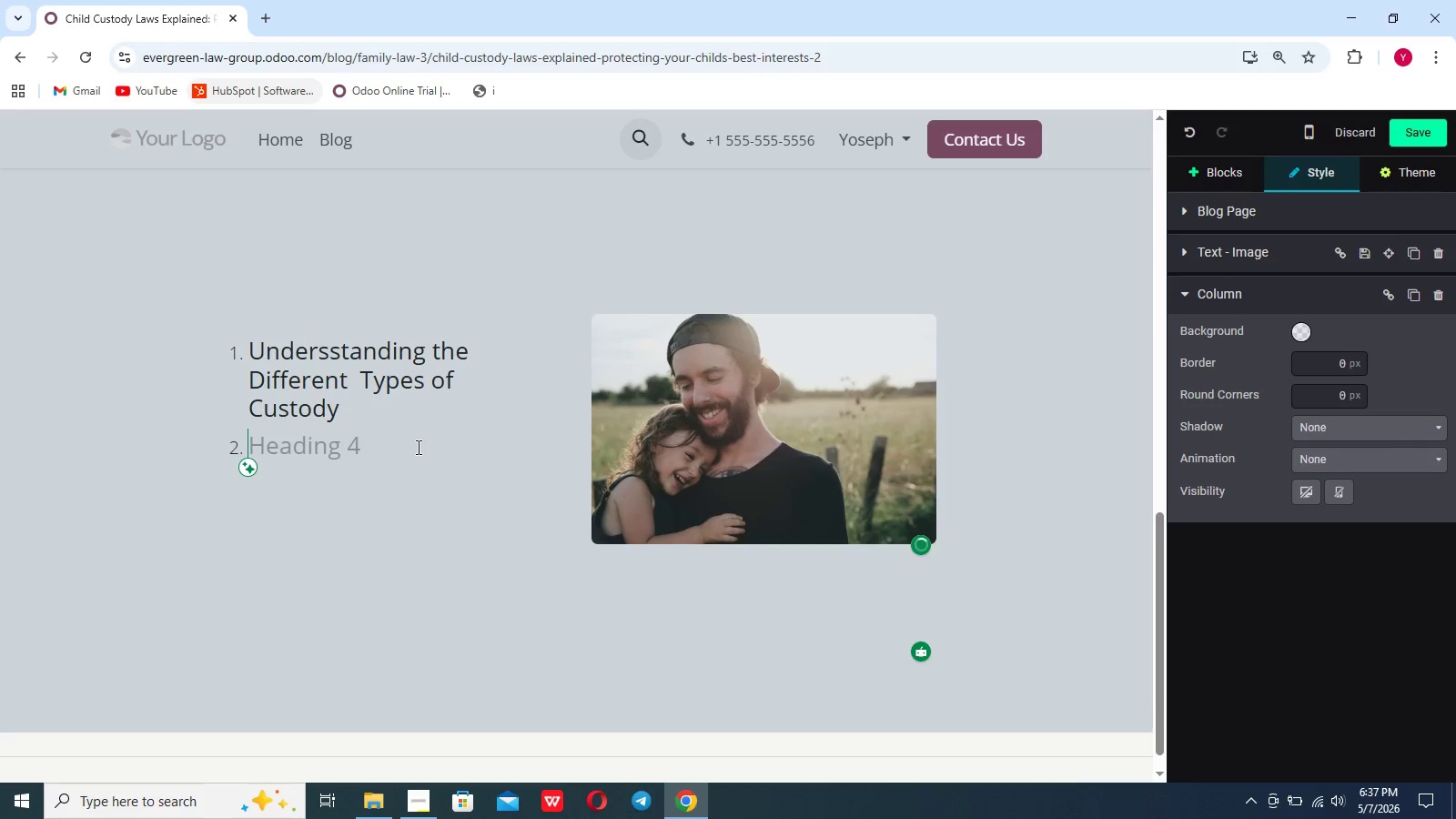 
key(Backspace)
 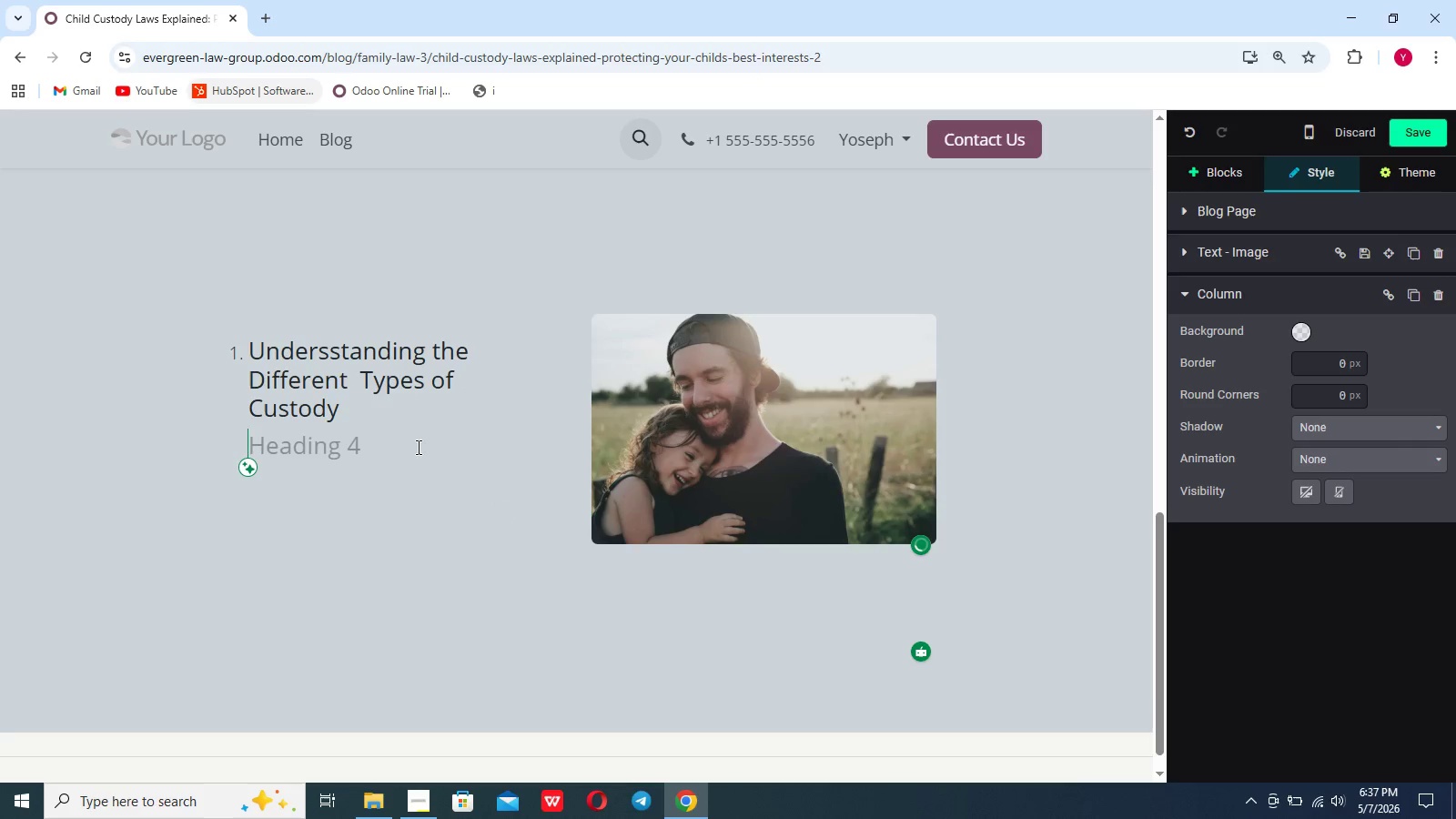 
key(Backspace)
 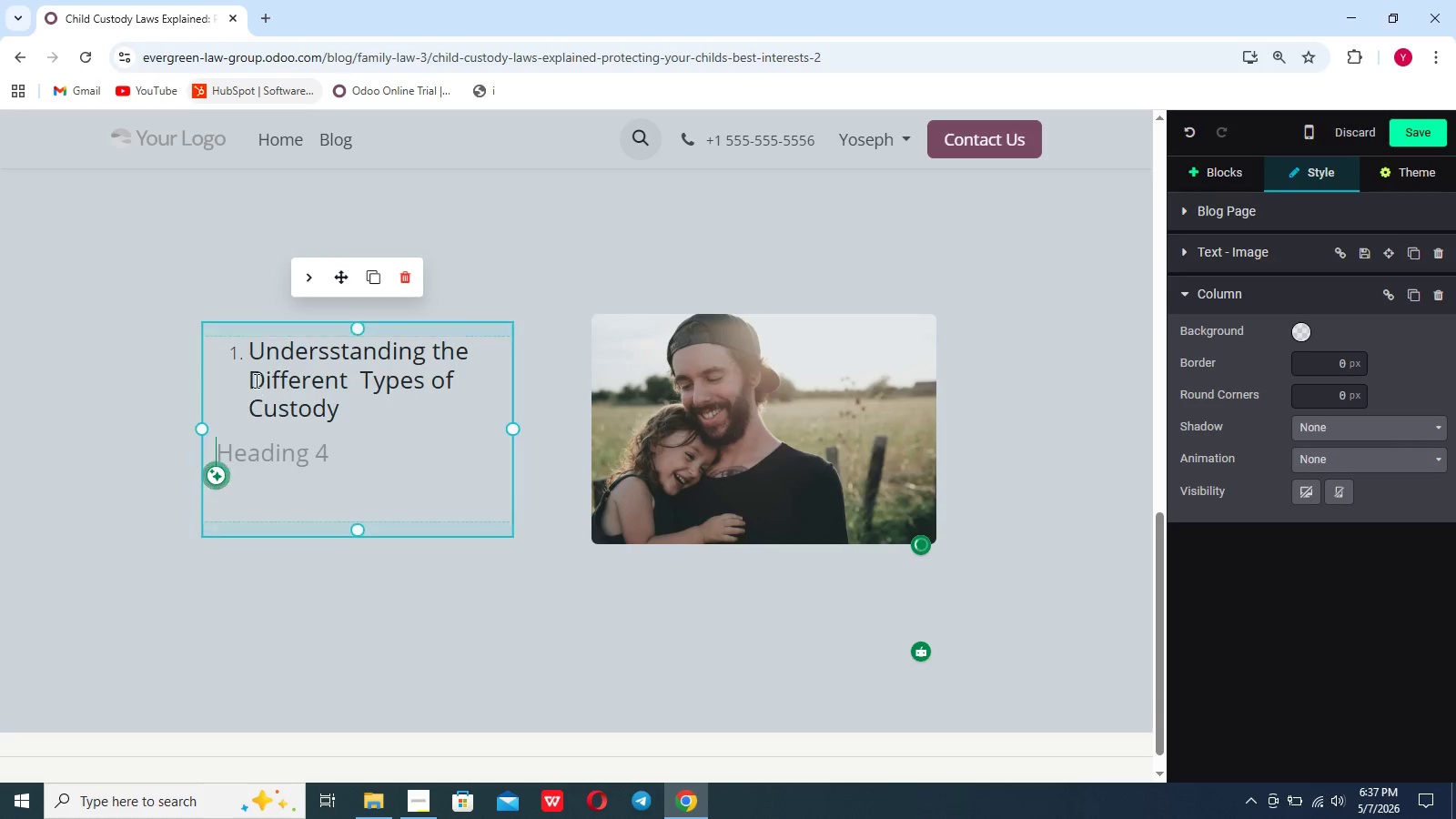 
left_click([248, 363])
 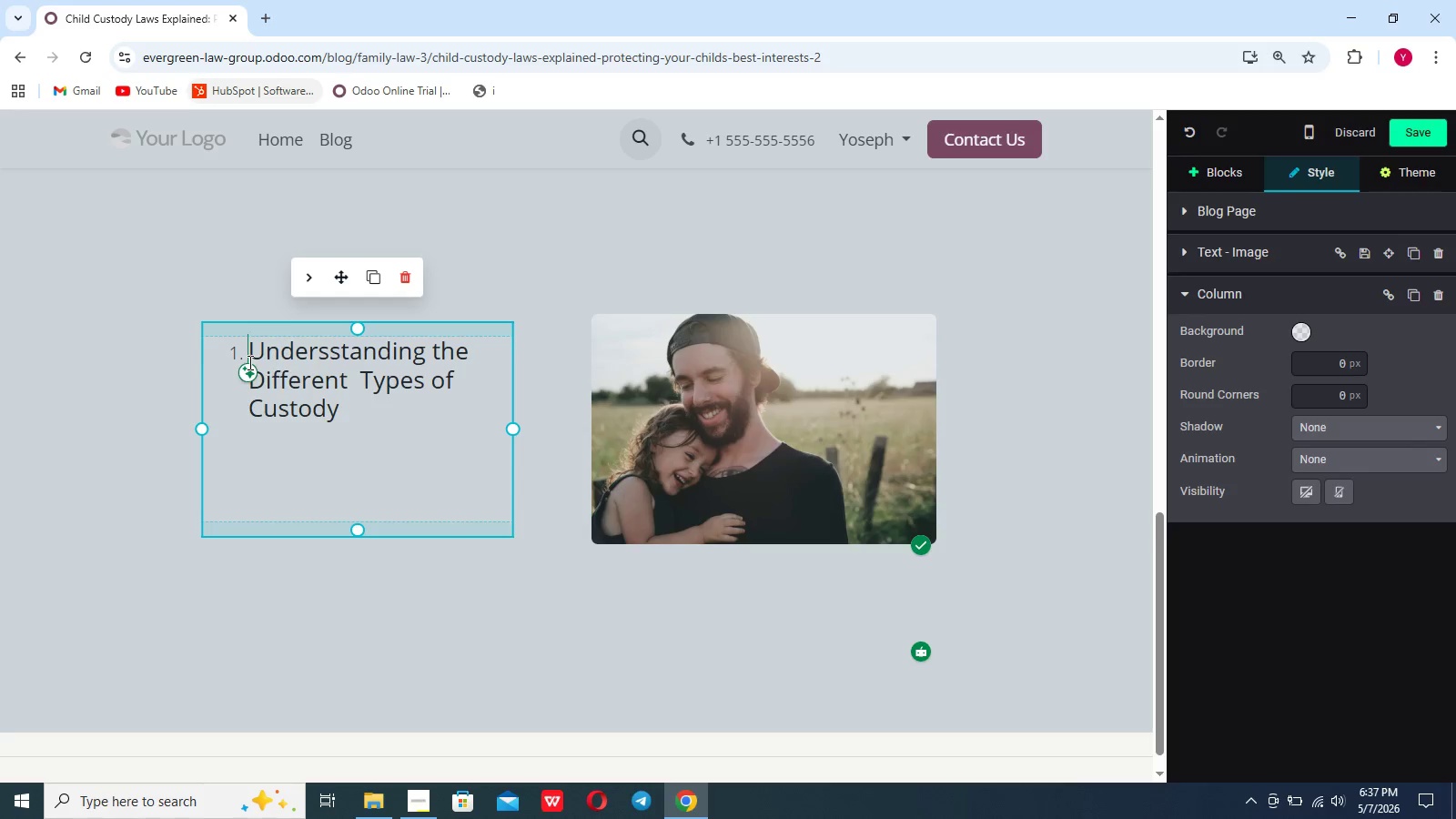 
key(Backspace)
 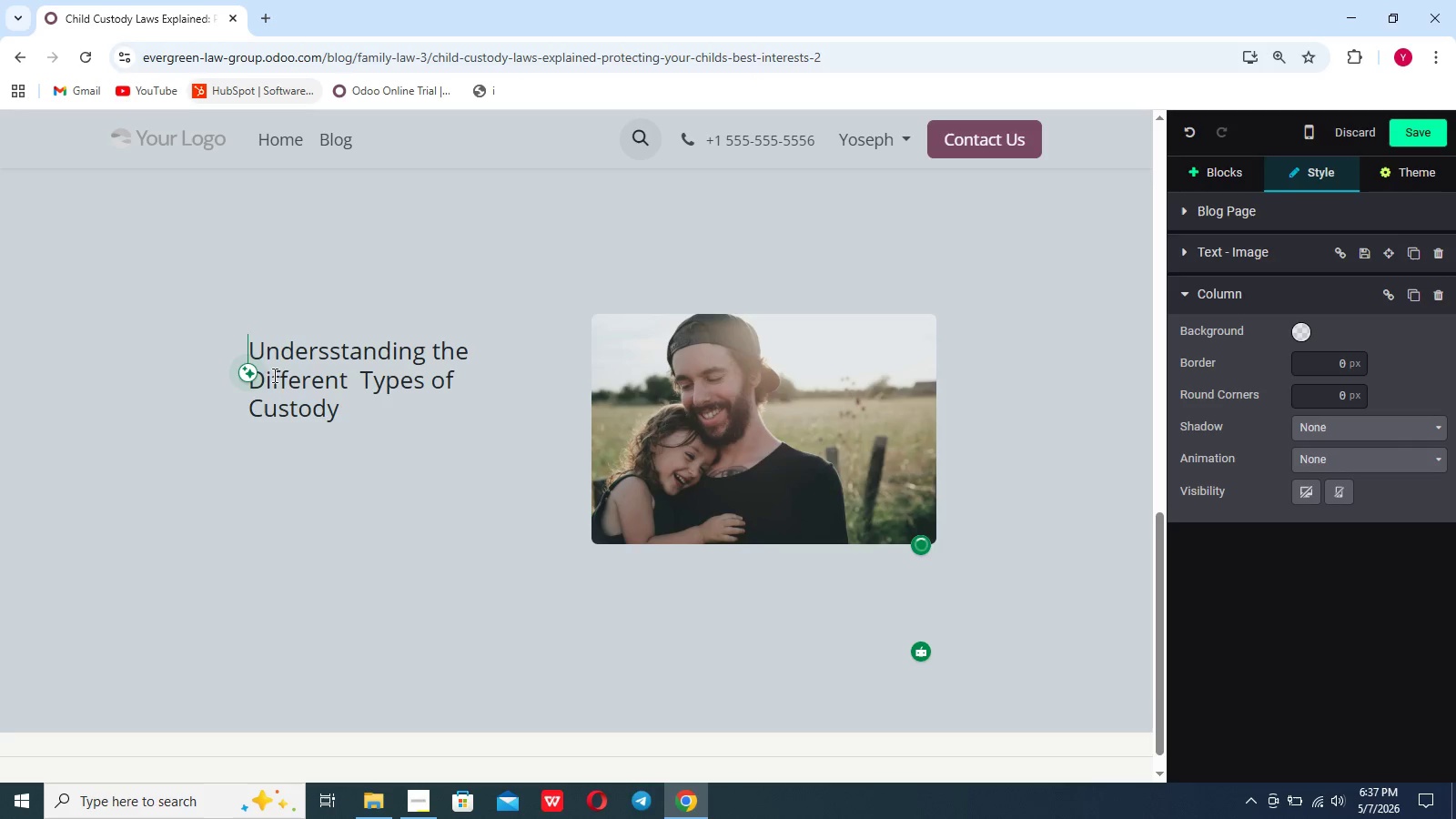 
left_click([351, 409])
 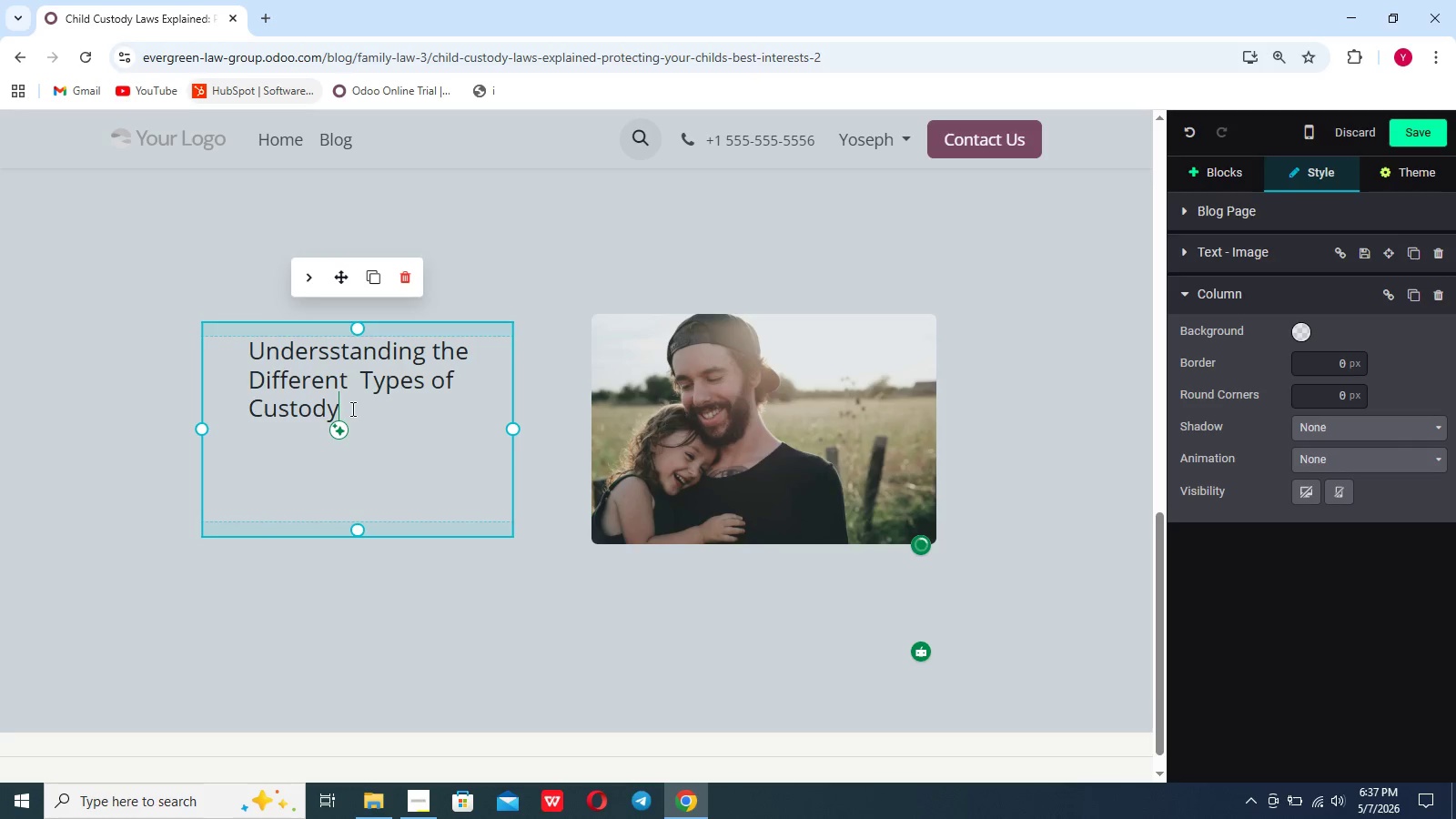 
key(Enter)
 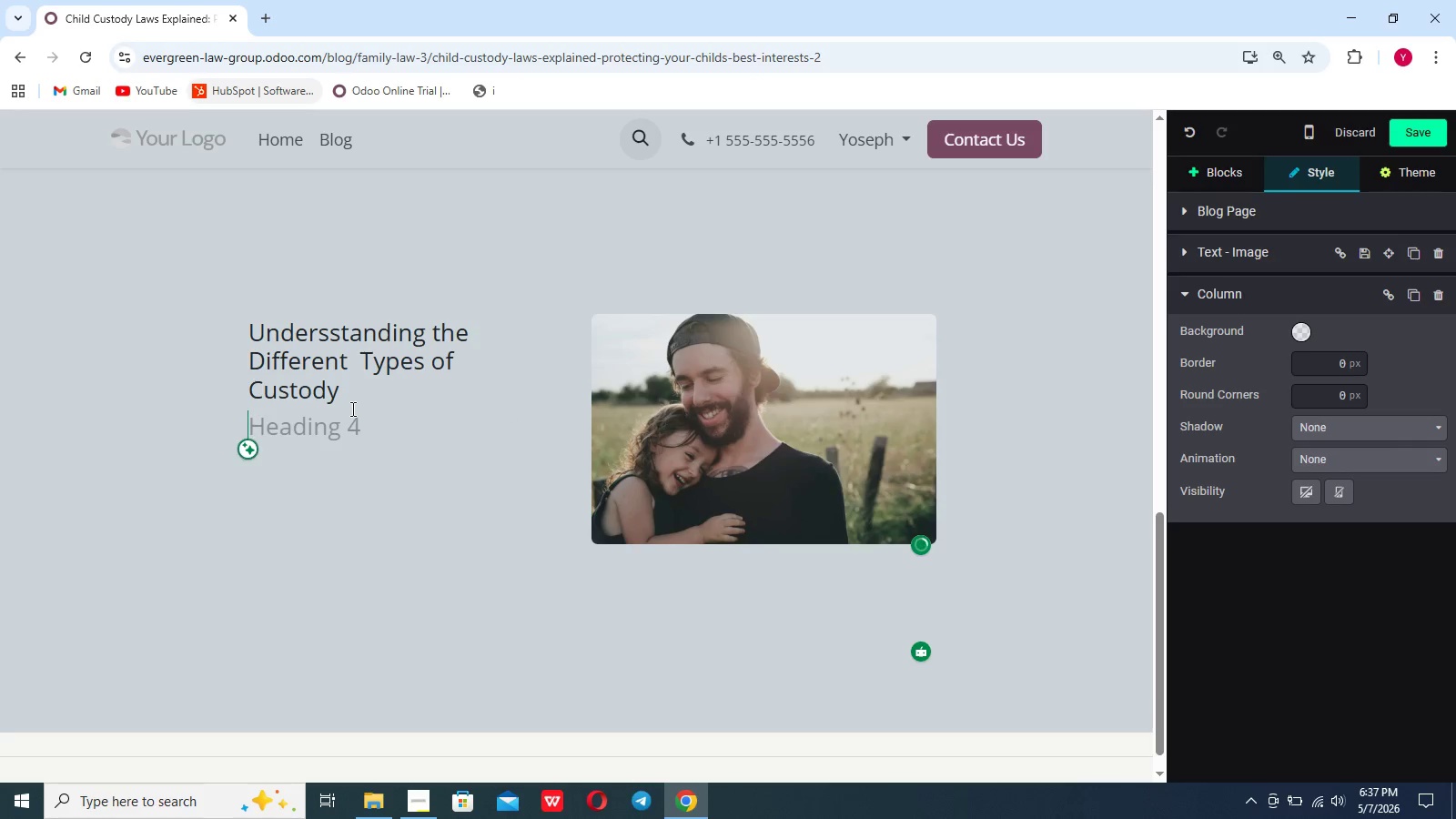 
key(Enter)
 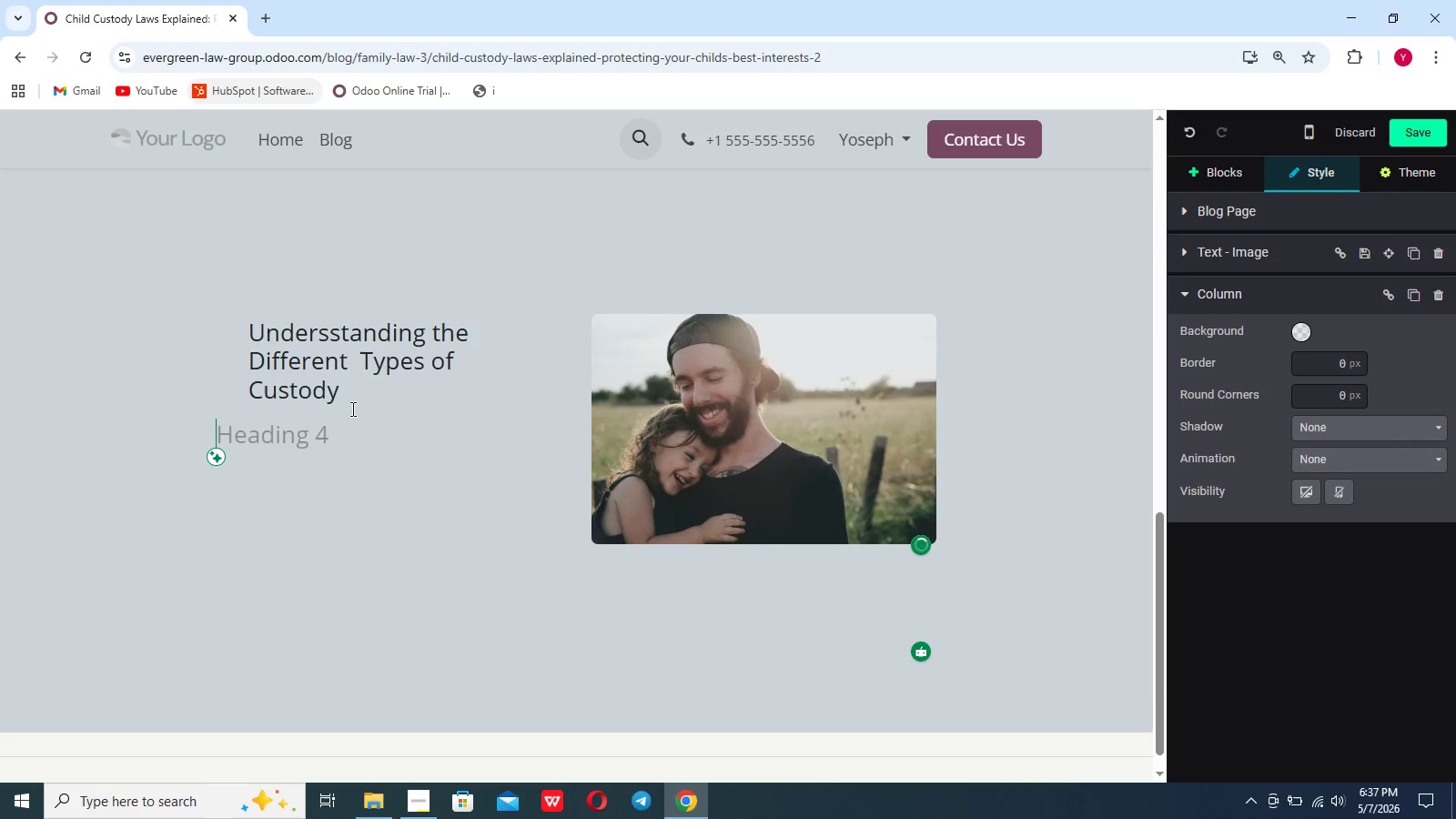 
key(Enter)
 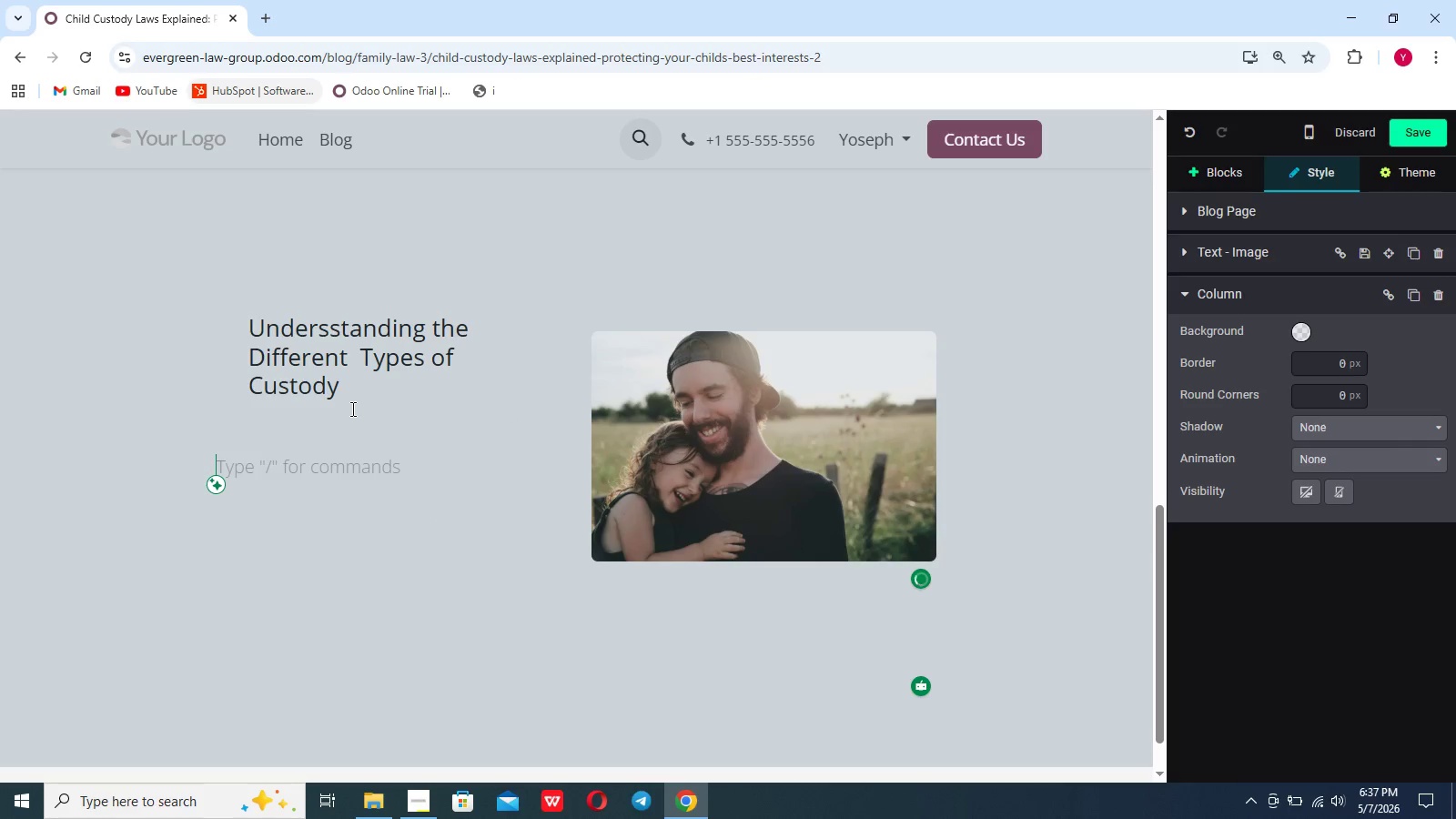 
key(Backspace)
 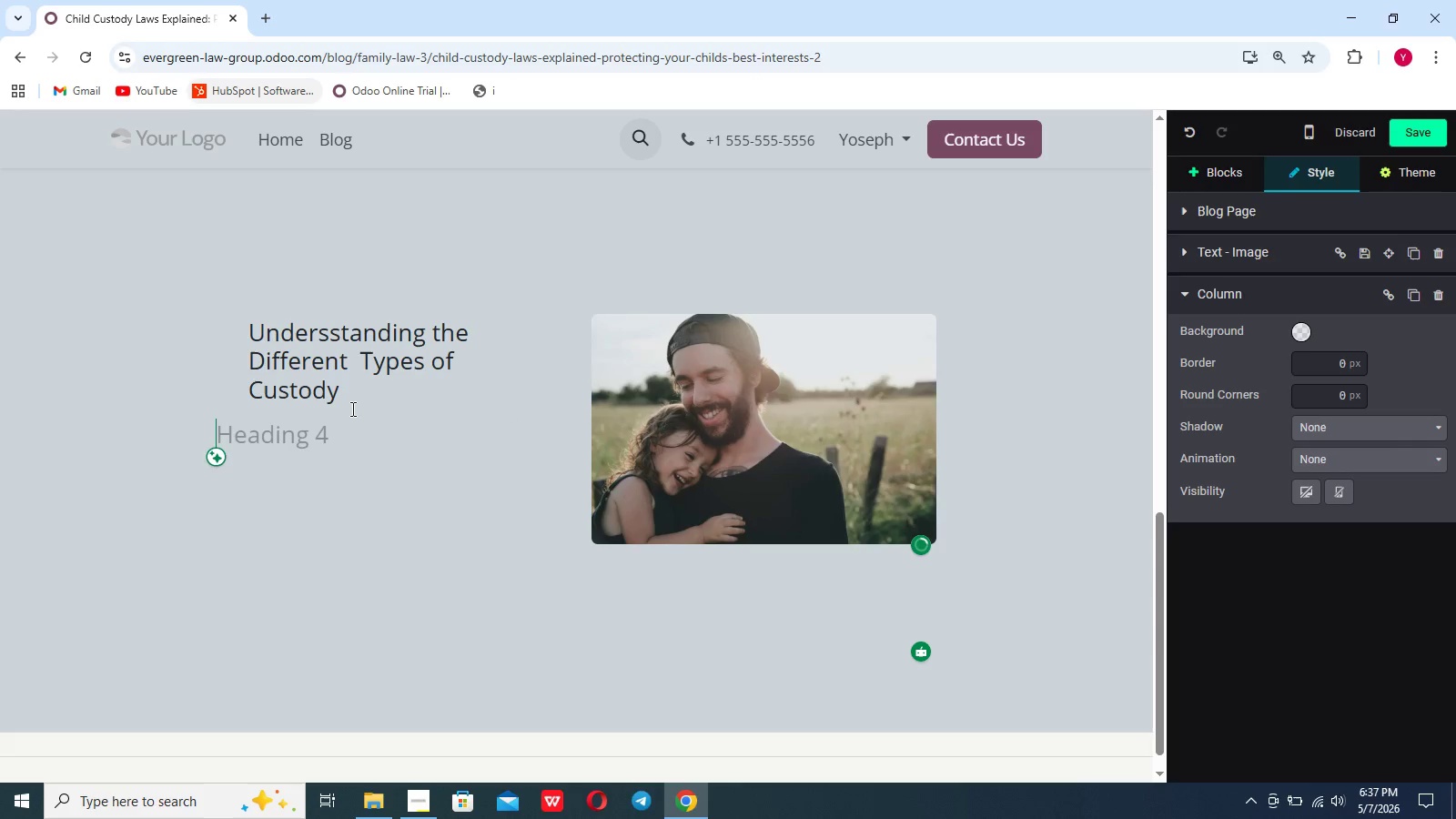 
key(Enter)
 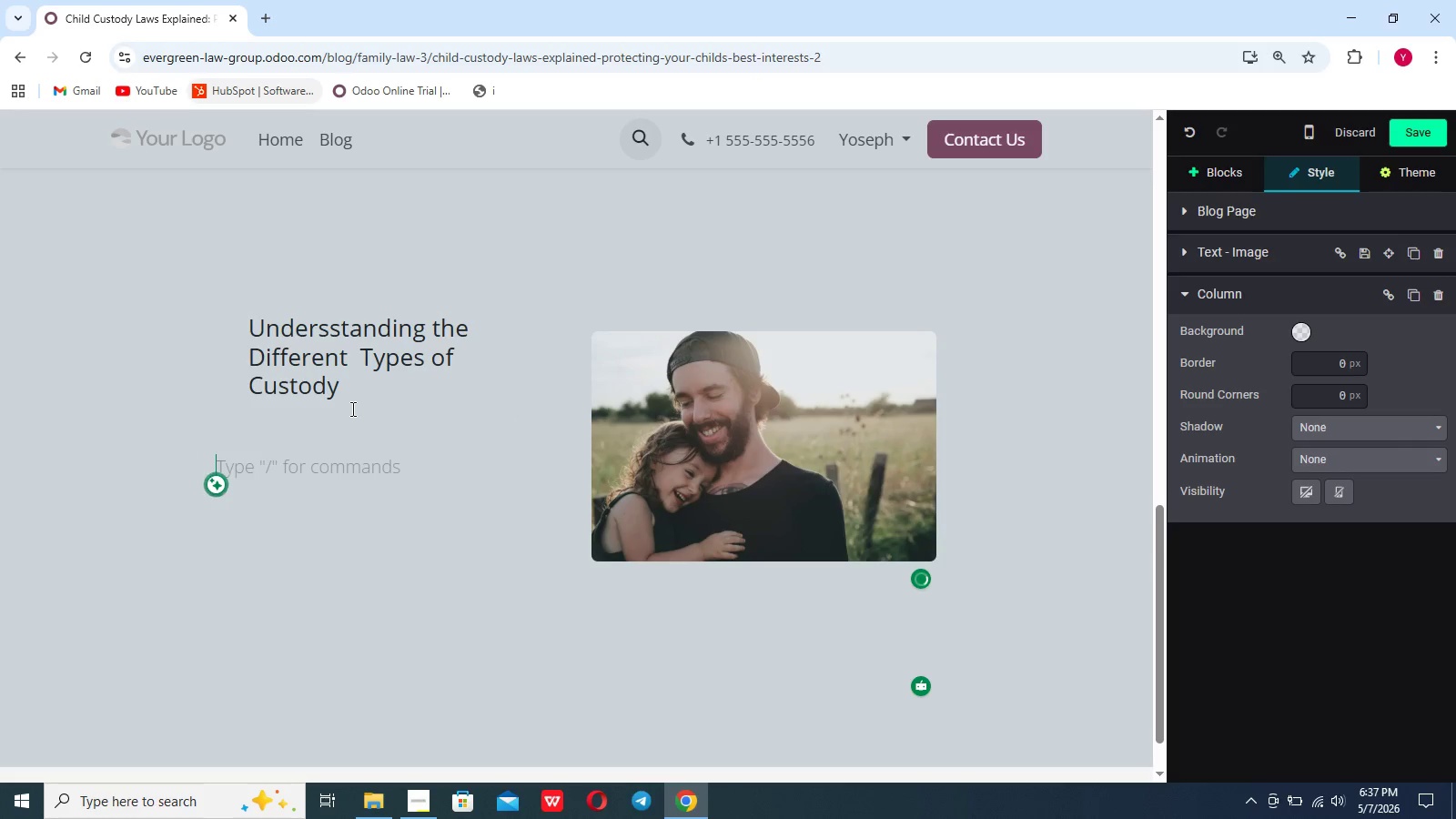 
type(dg)
 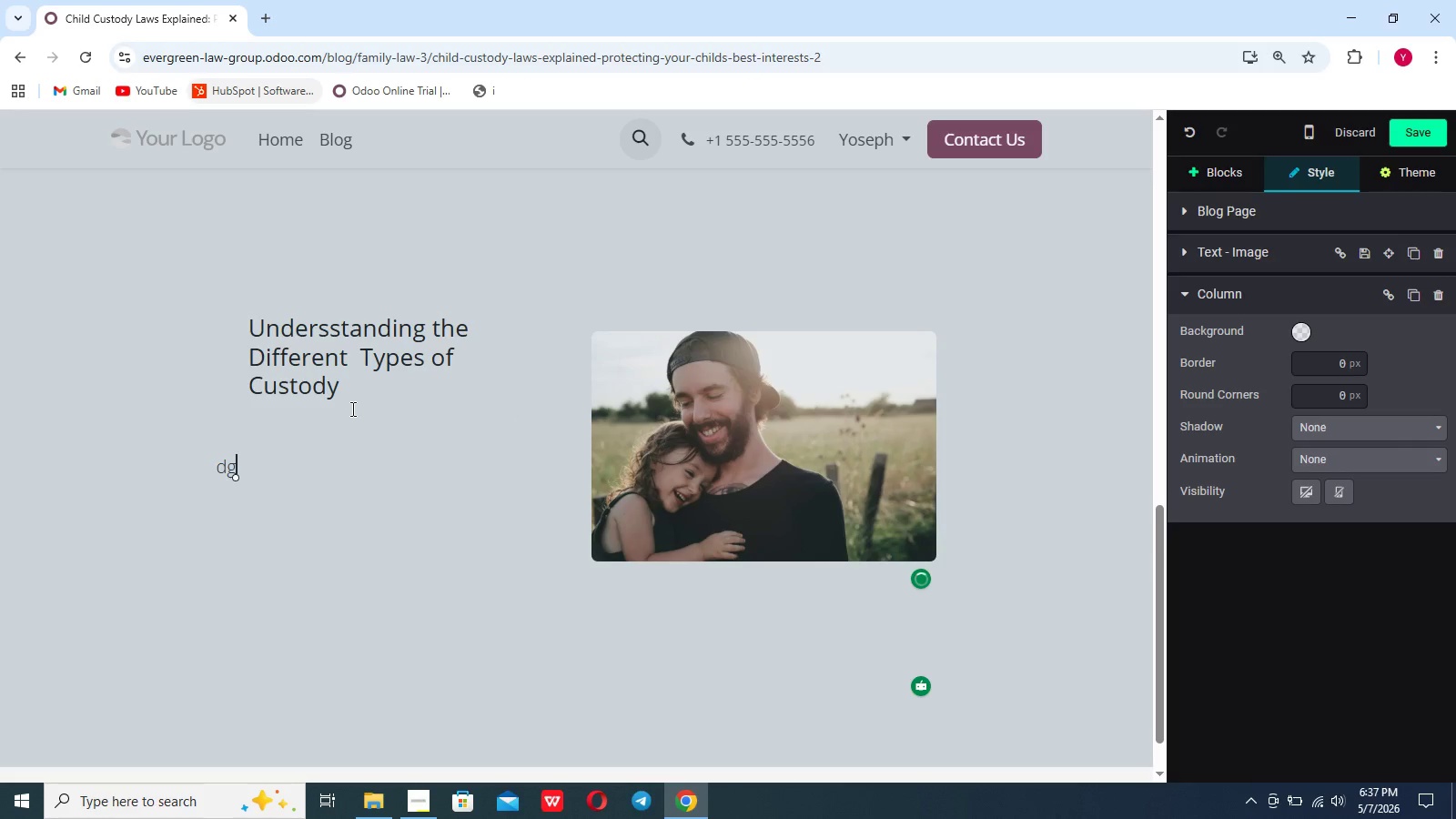 
key(ArrowLeft)
 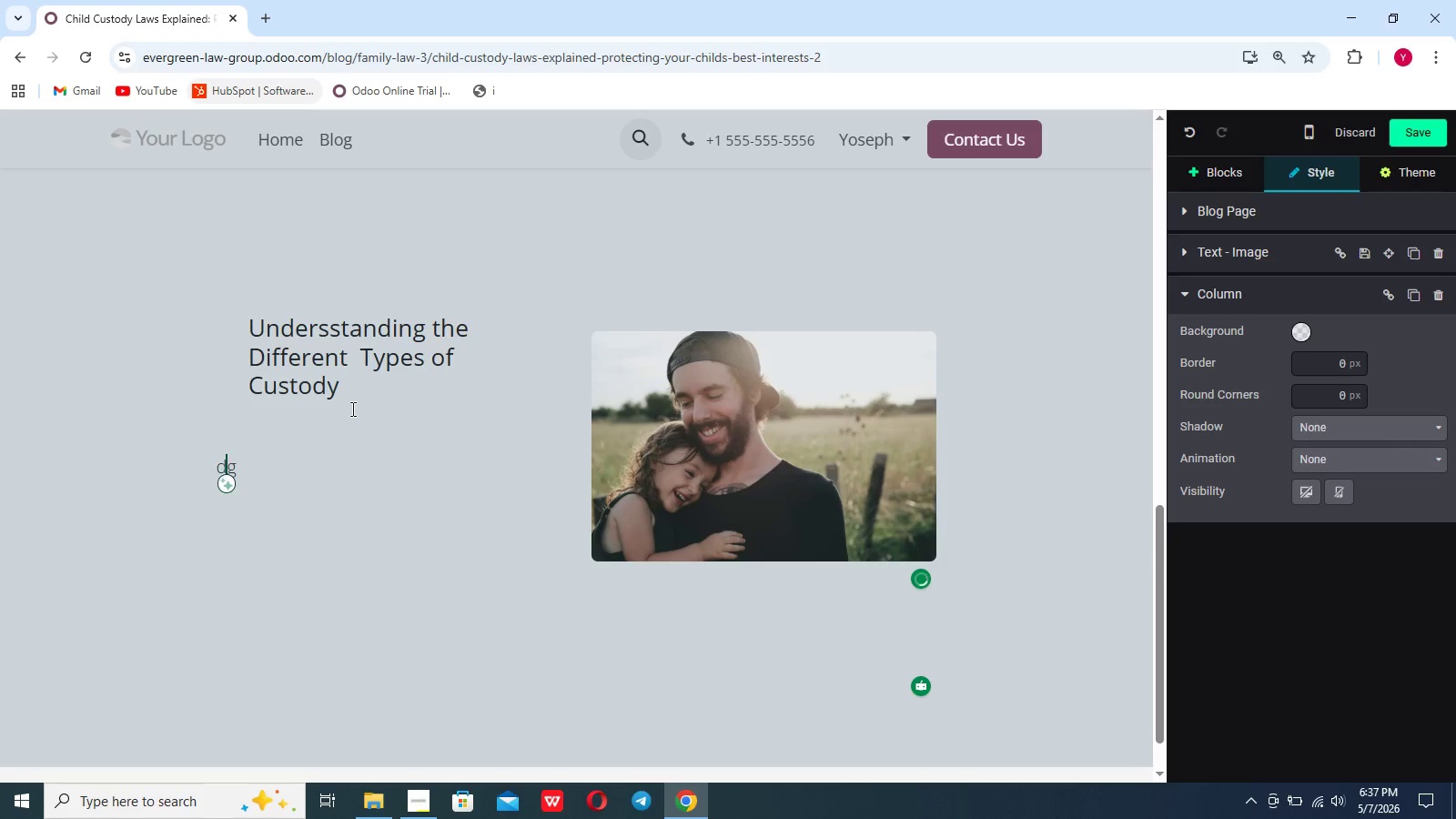 
key(ArrowLeft)
 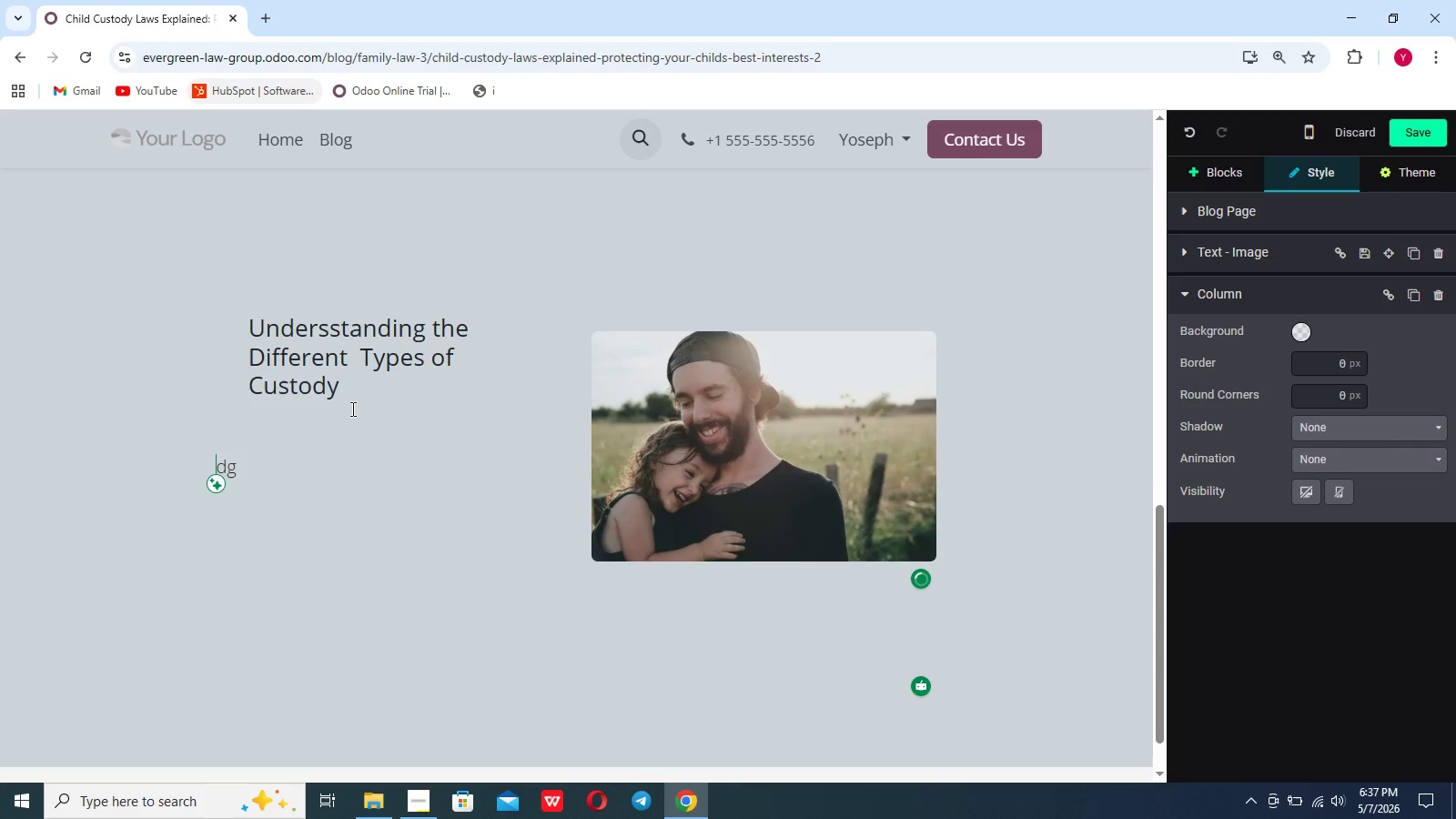 
key(Backspace)
 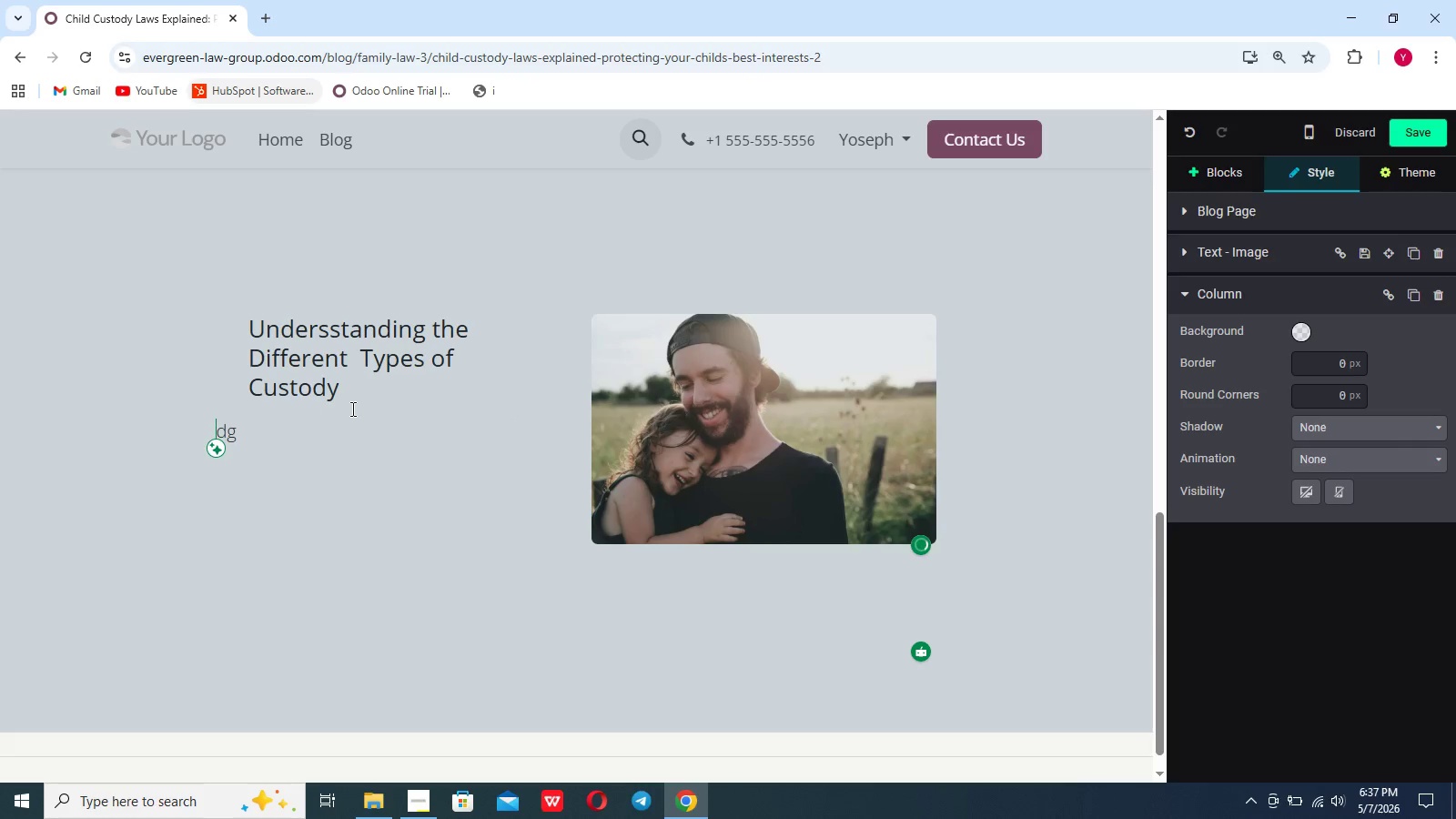 
key(Backspace)
 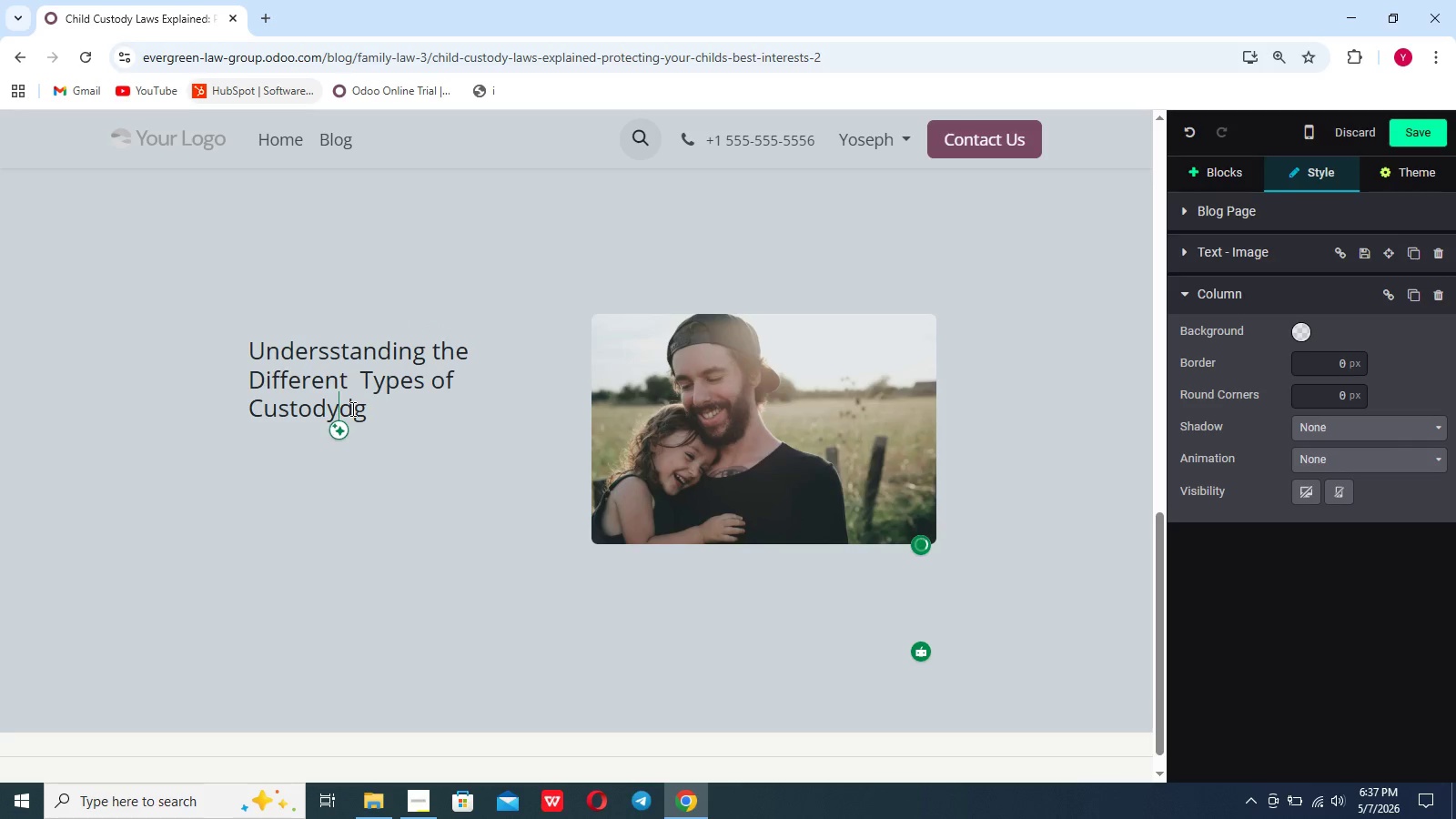 
key(Enter)
 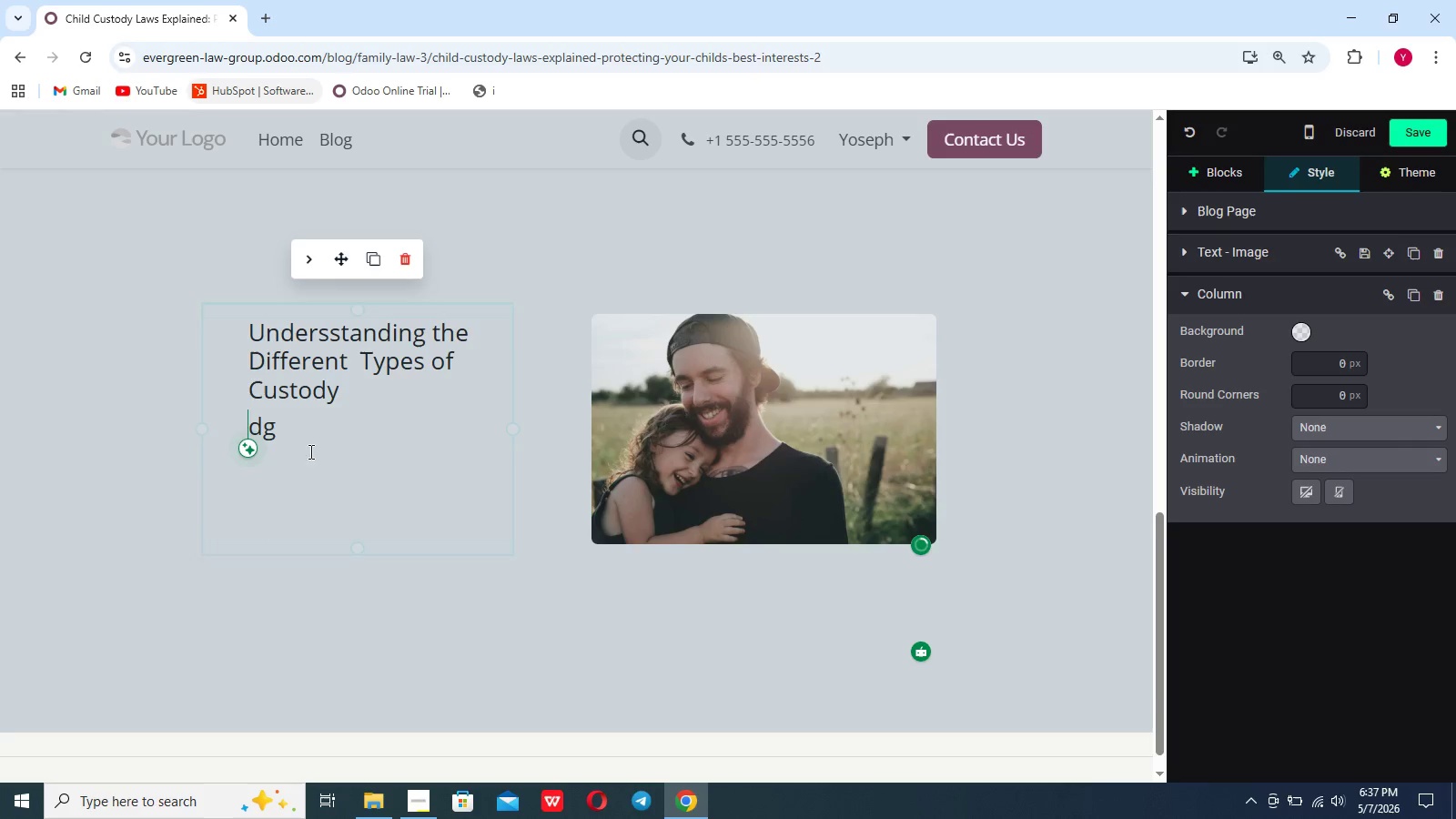 
left_click([298, 455])
 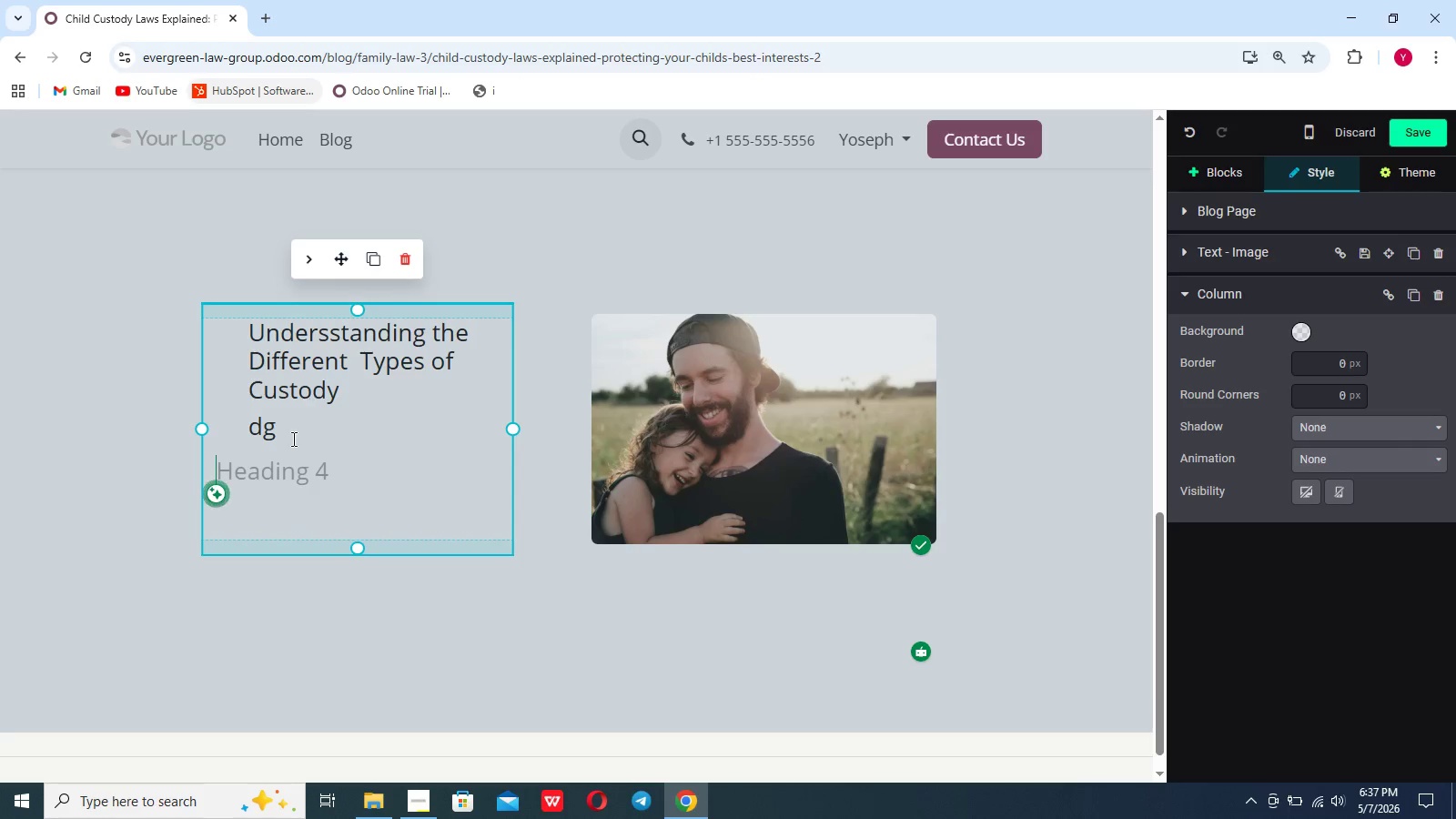 
left_click([292, 439])
 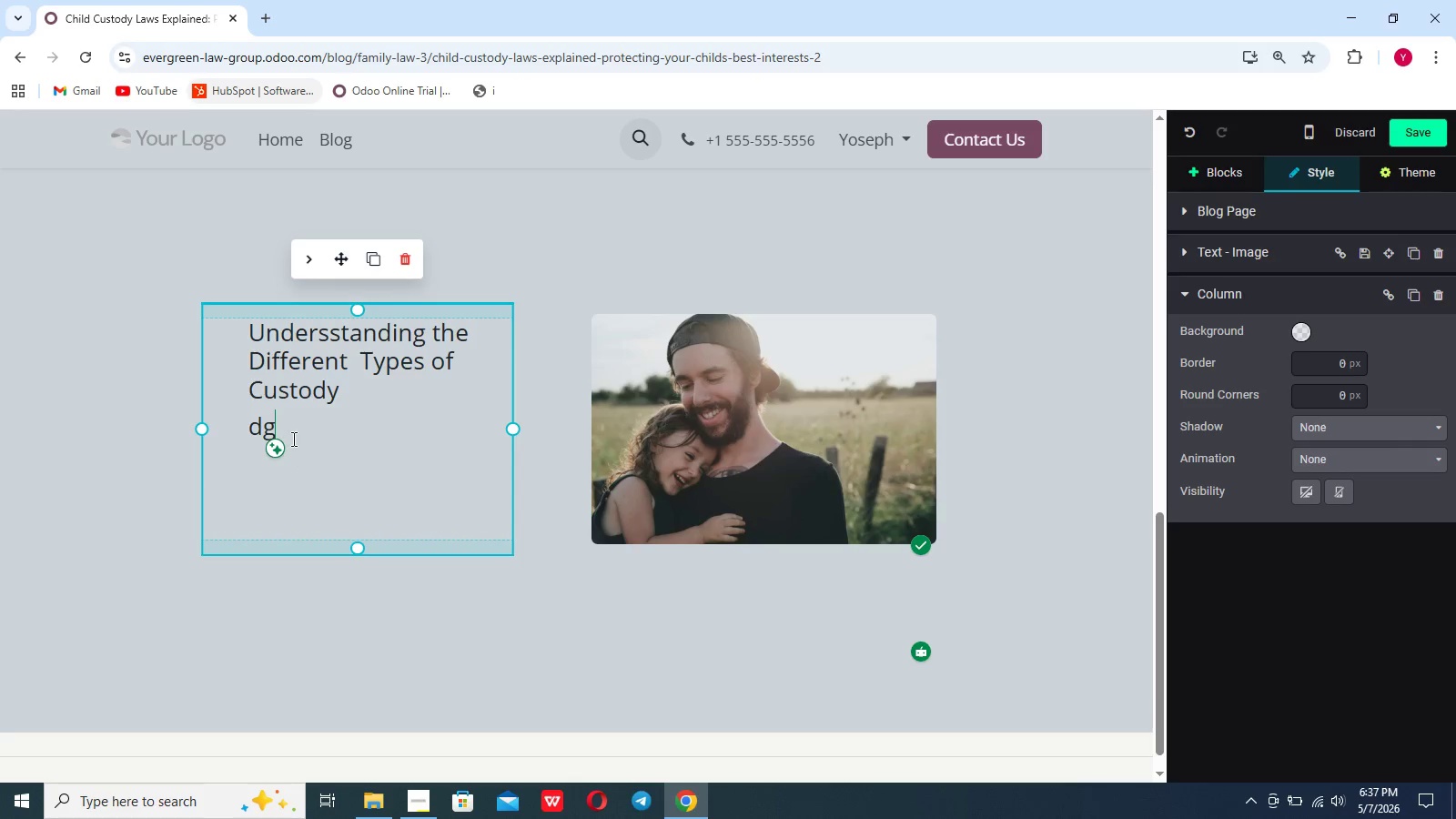 
key(Backspace)
 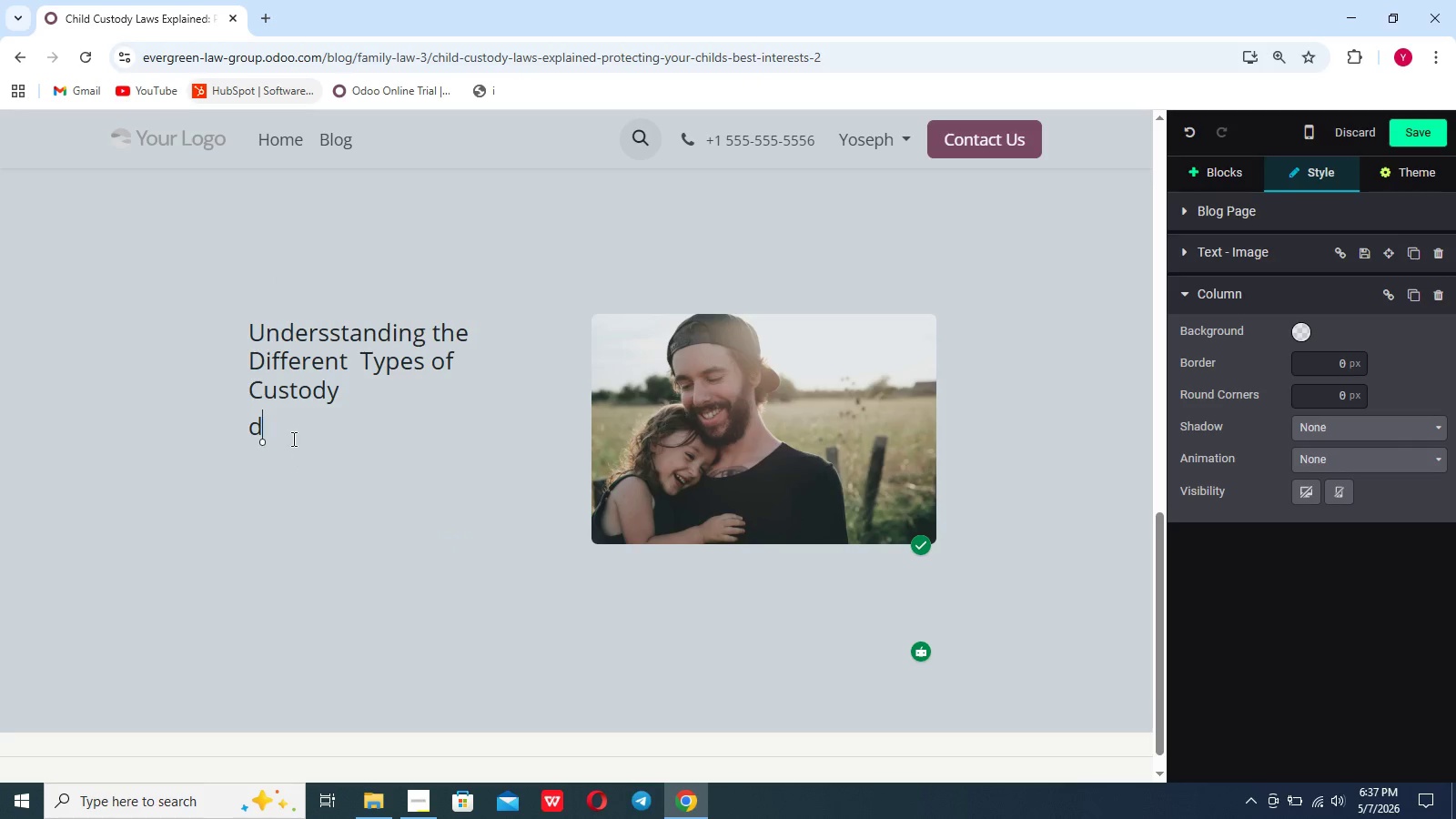 
key(Backspace)
 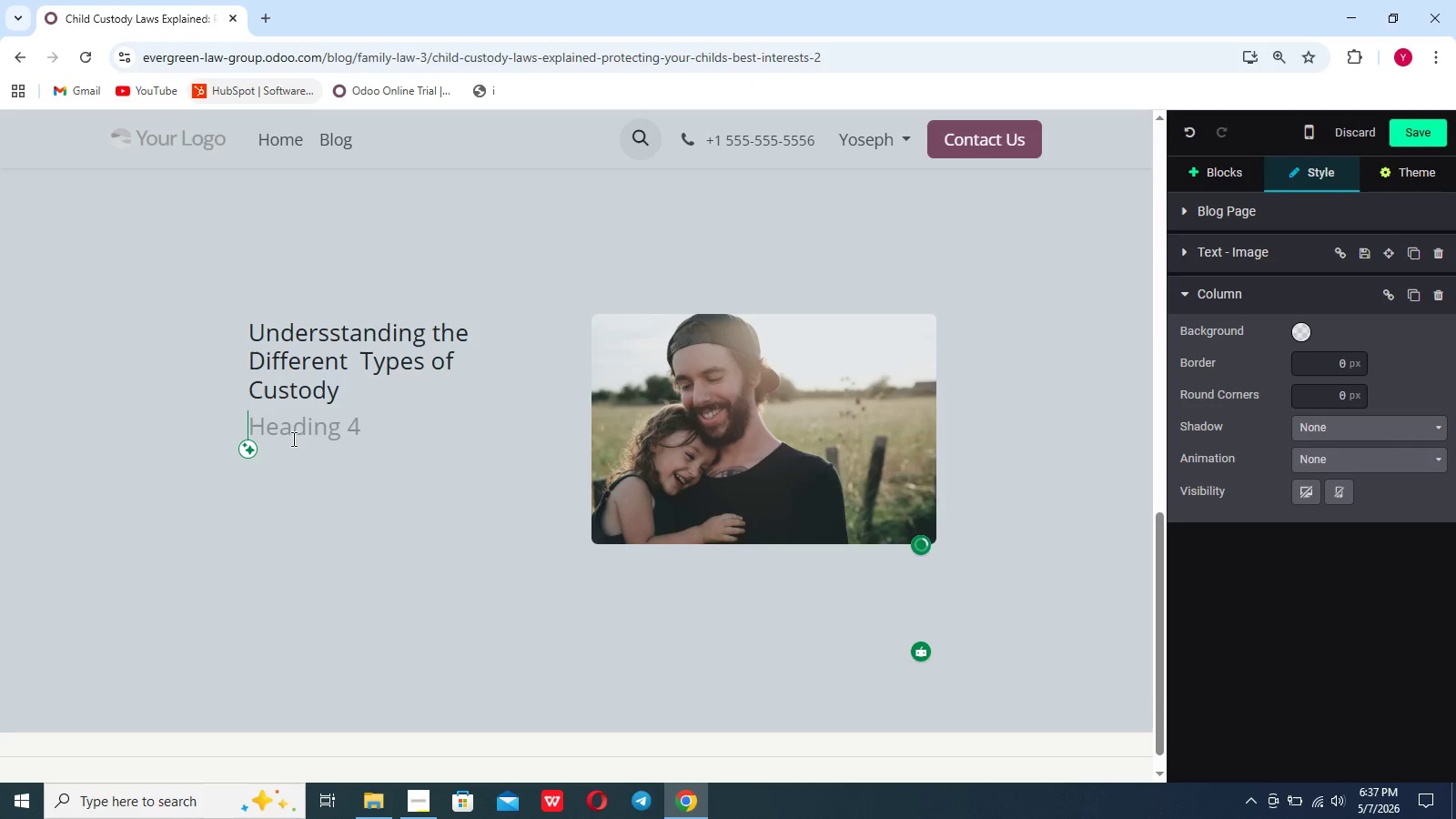 
key(Enter)
 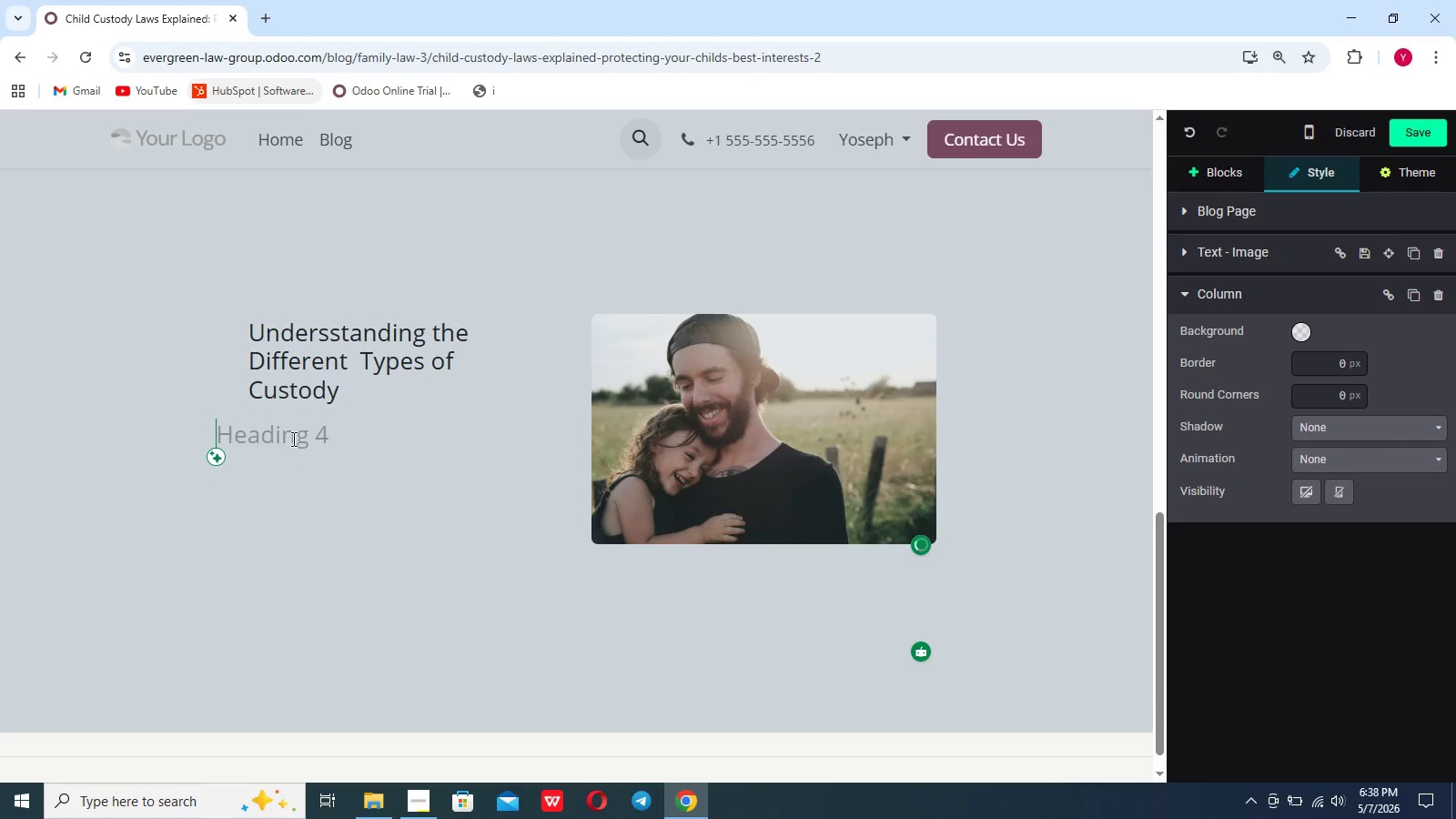 
key(Enter)
 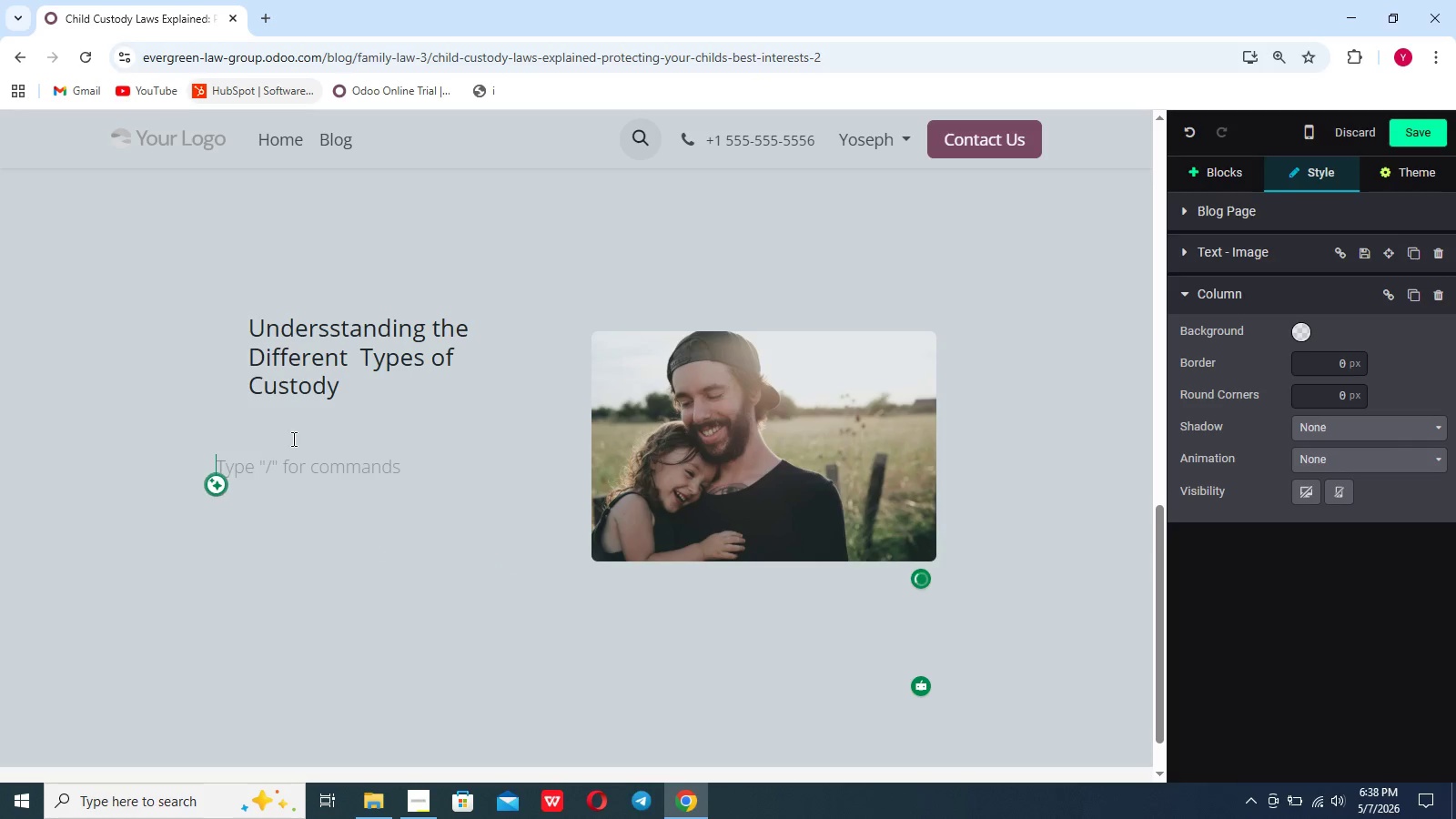 
key(Backspace)
 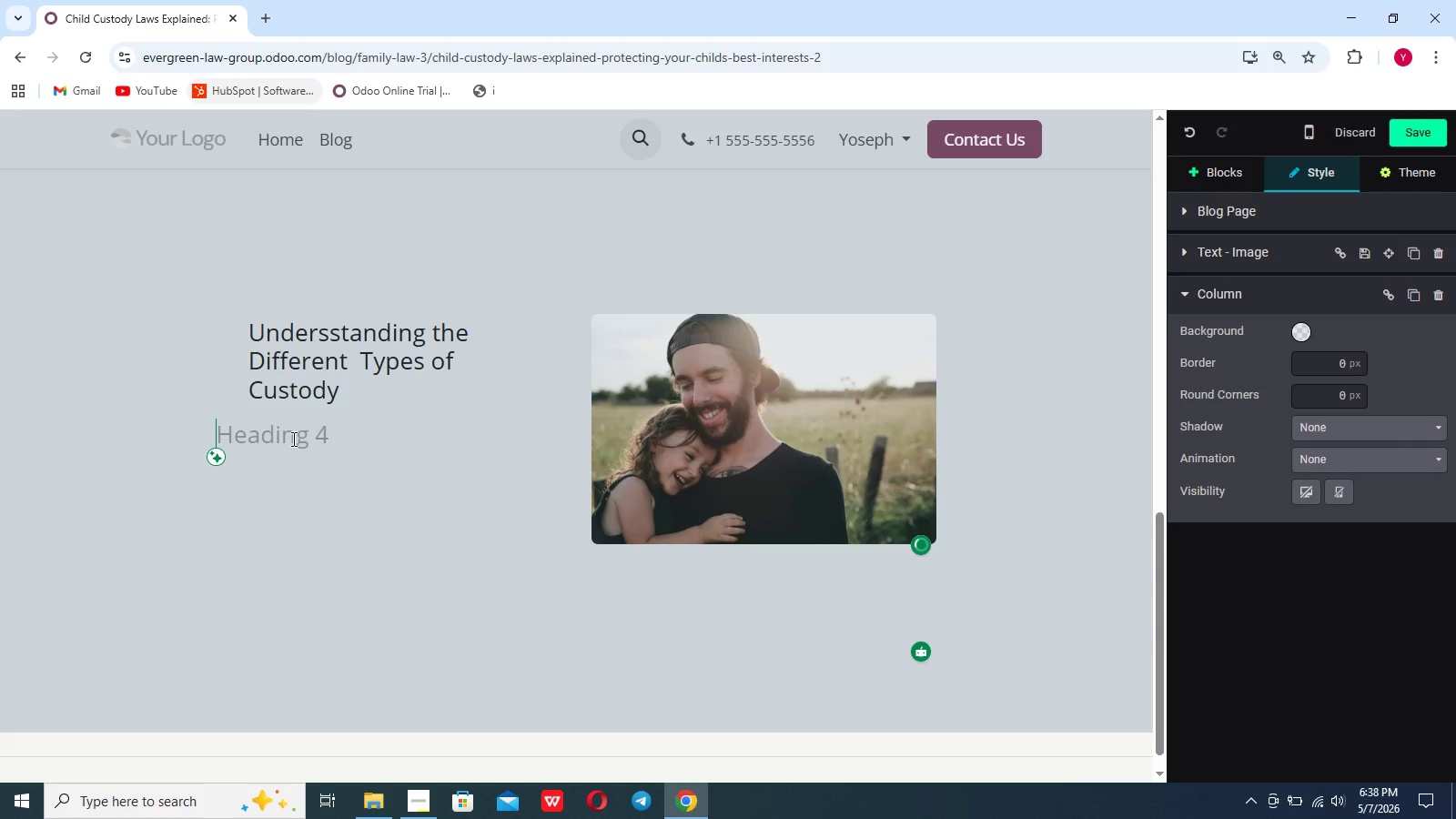 
key(Enter)
 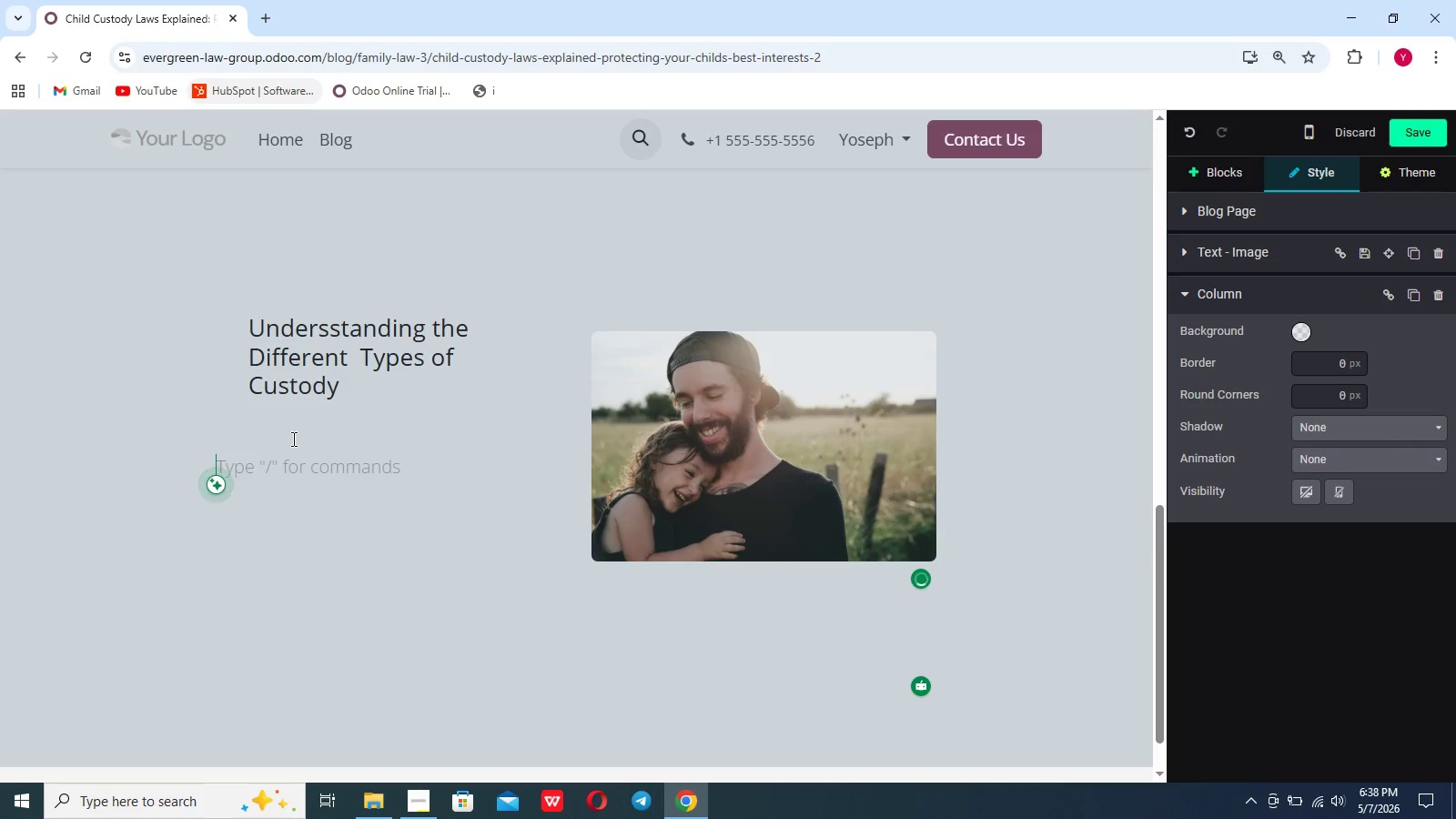 
type(Child)
 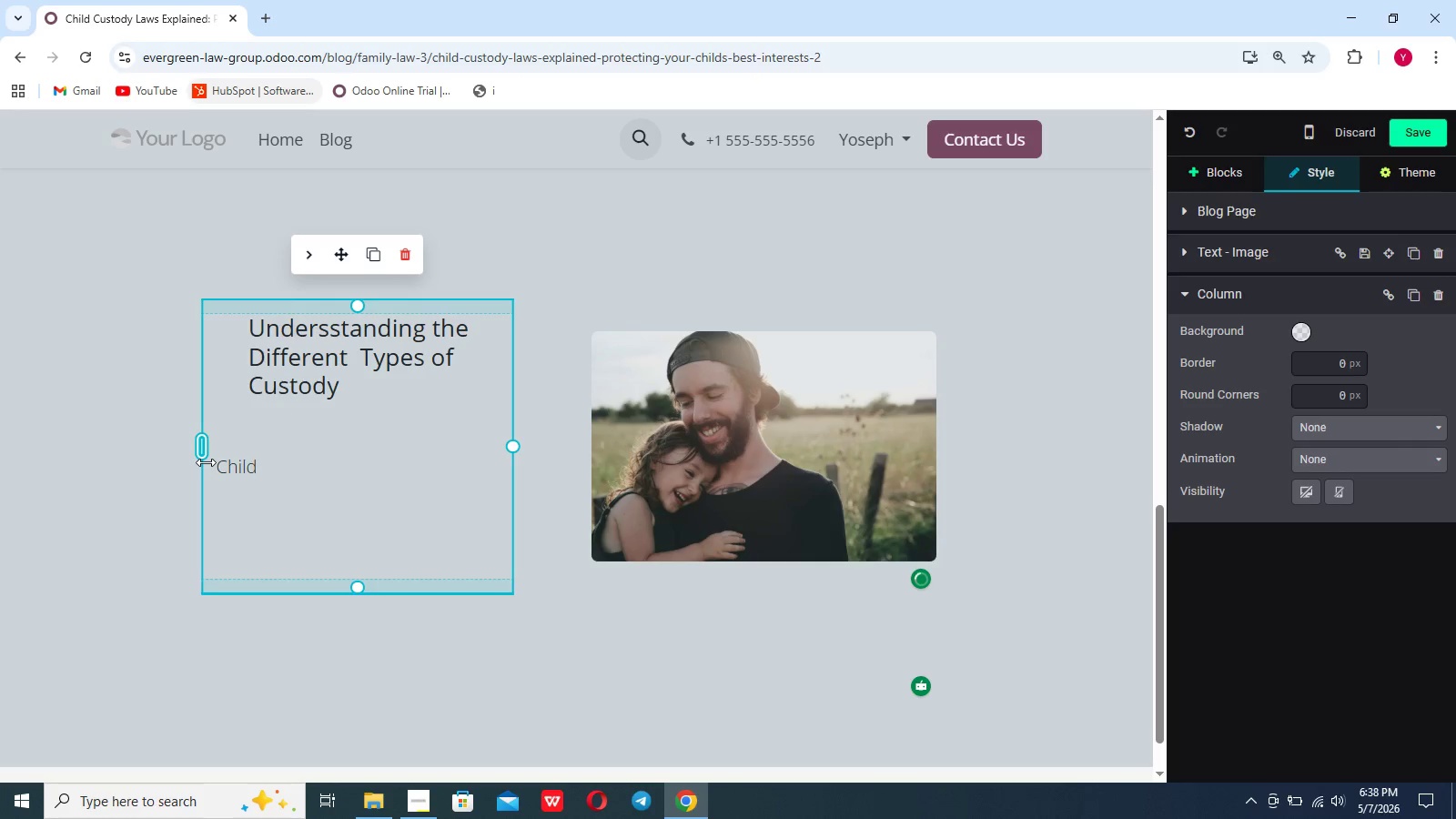 
key(ArrowLeft)
 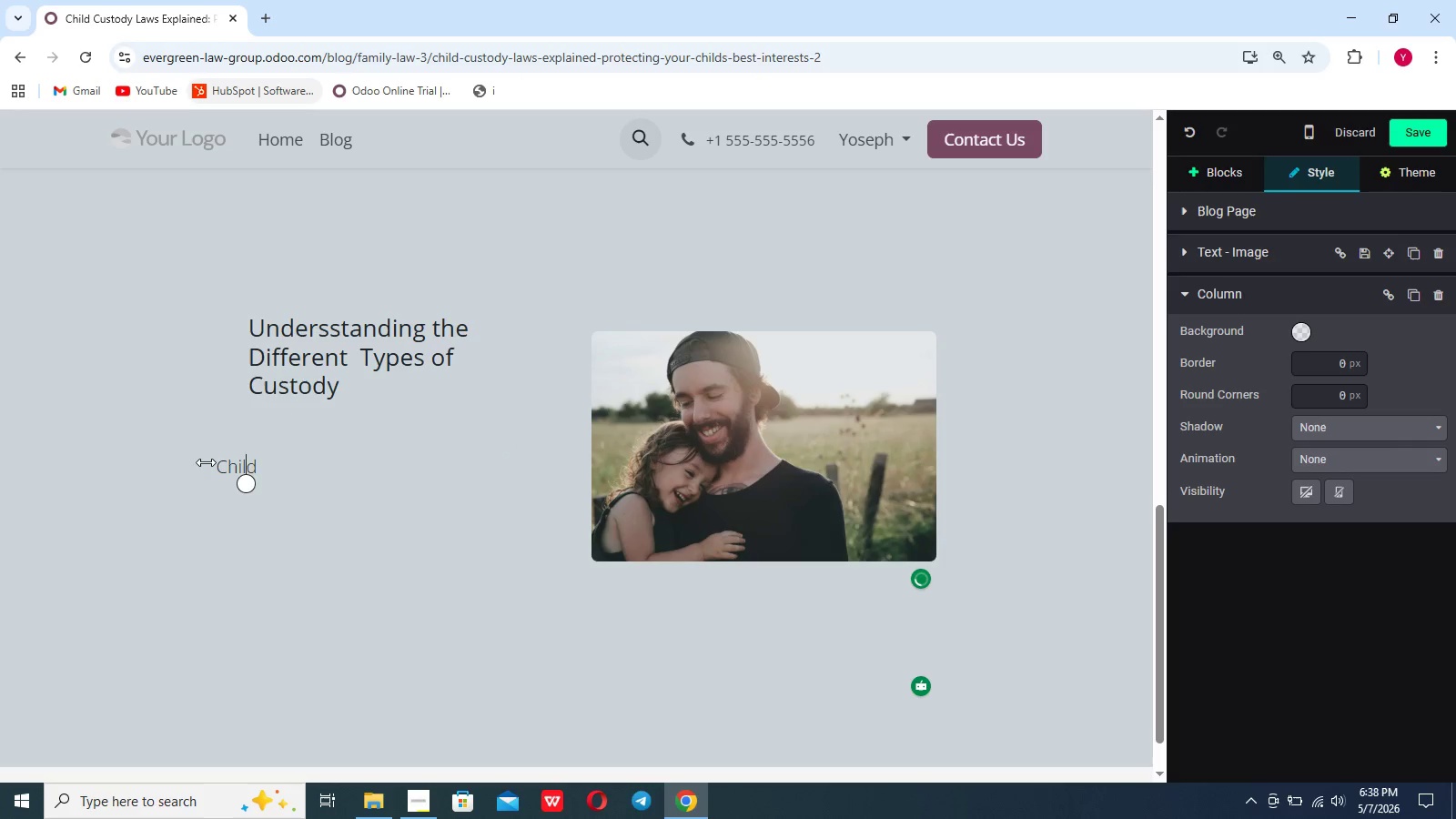 
key(ArrowLeft)
 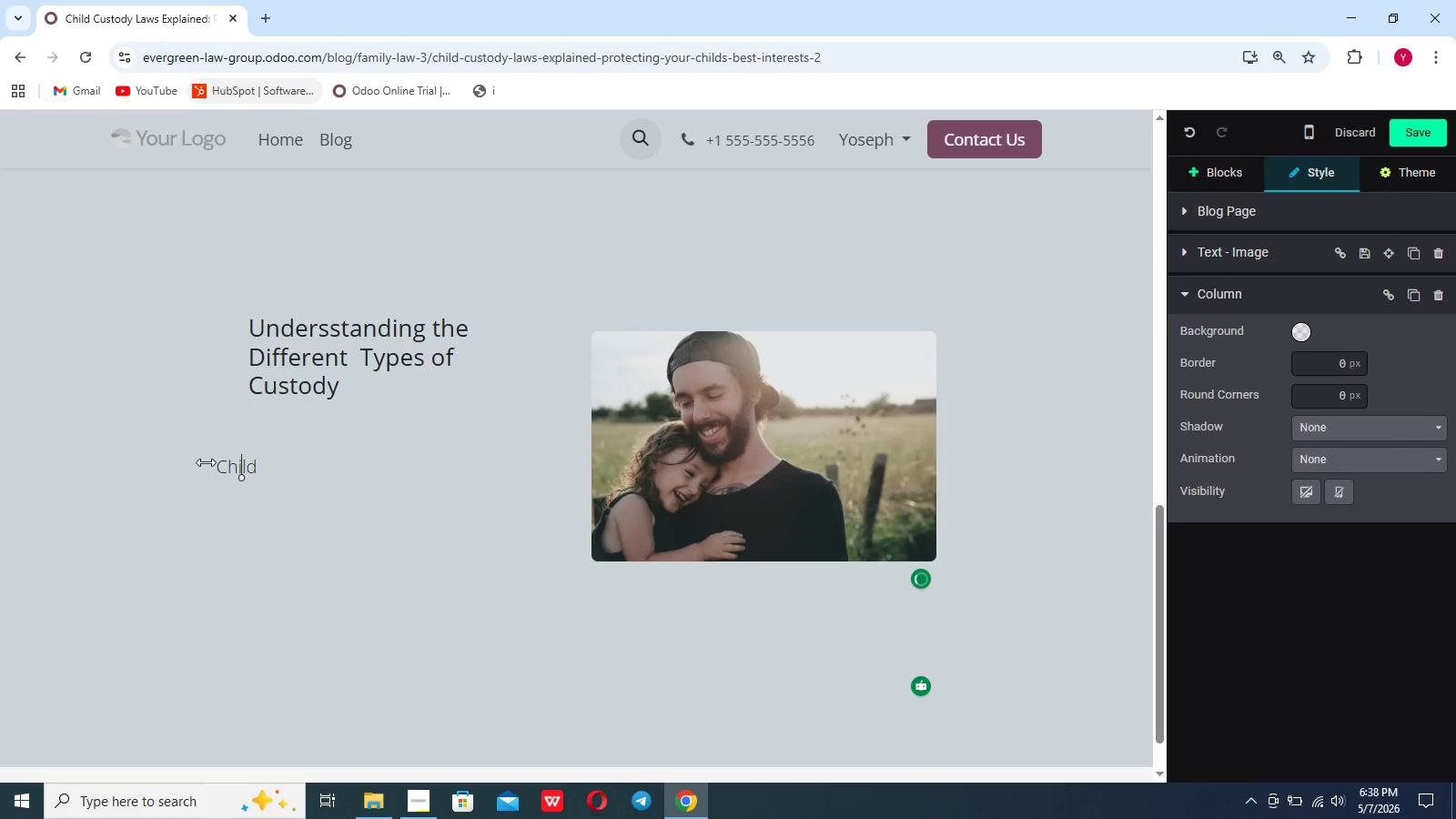 
key(ArrowLeft)
 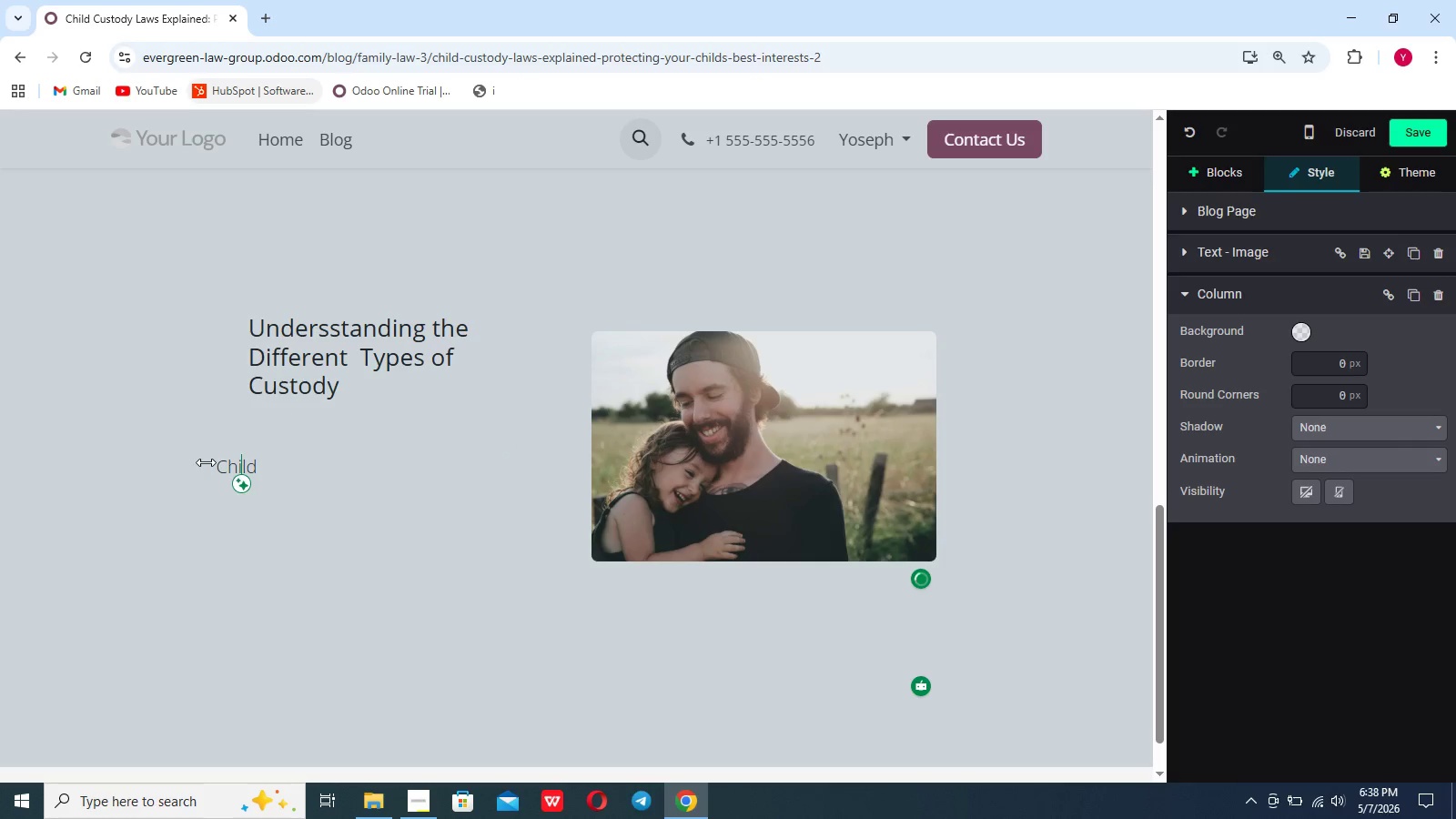 
key(ArrowLeft)
 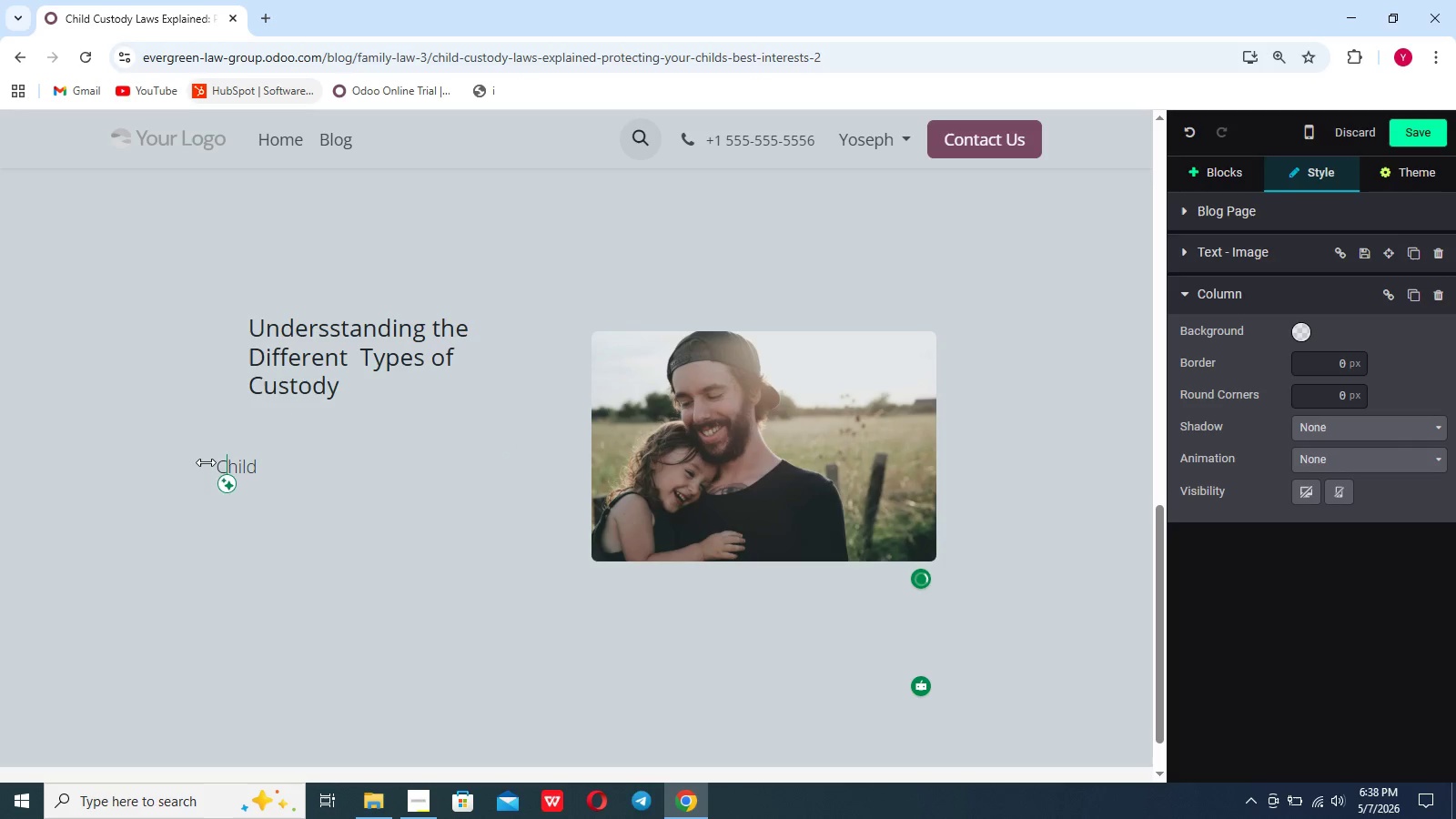 
key(ArrowLeft)
 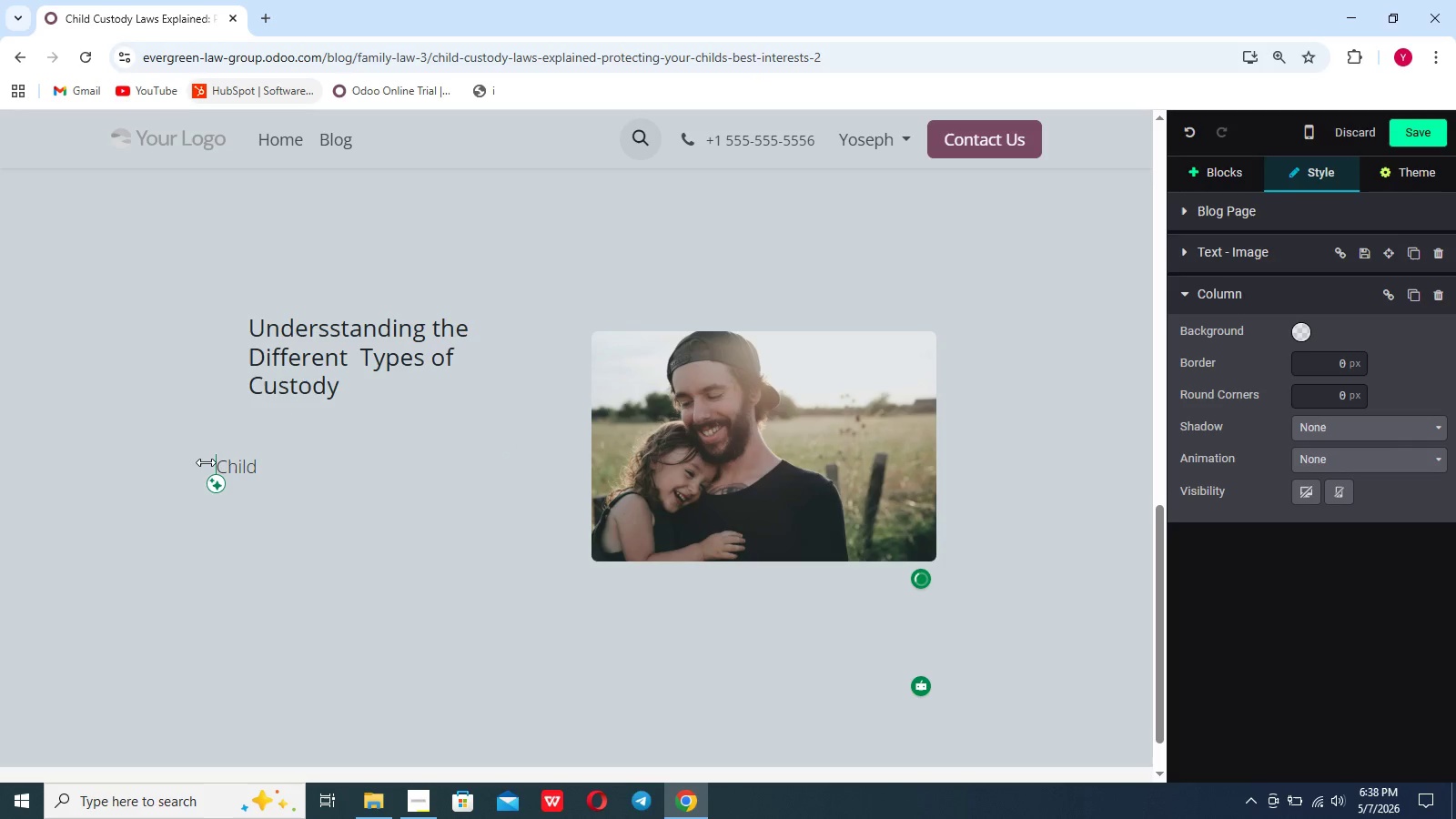 
key(Backspace)
 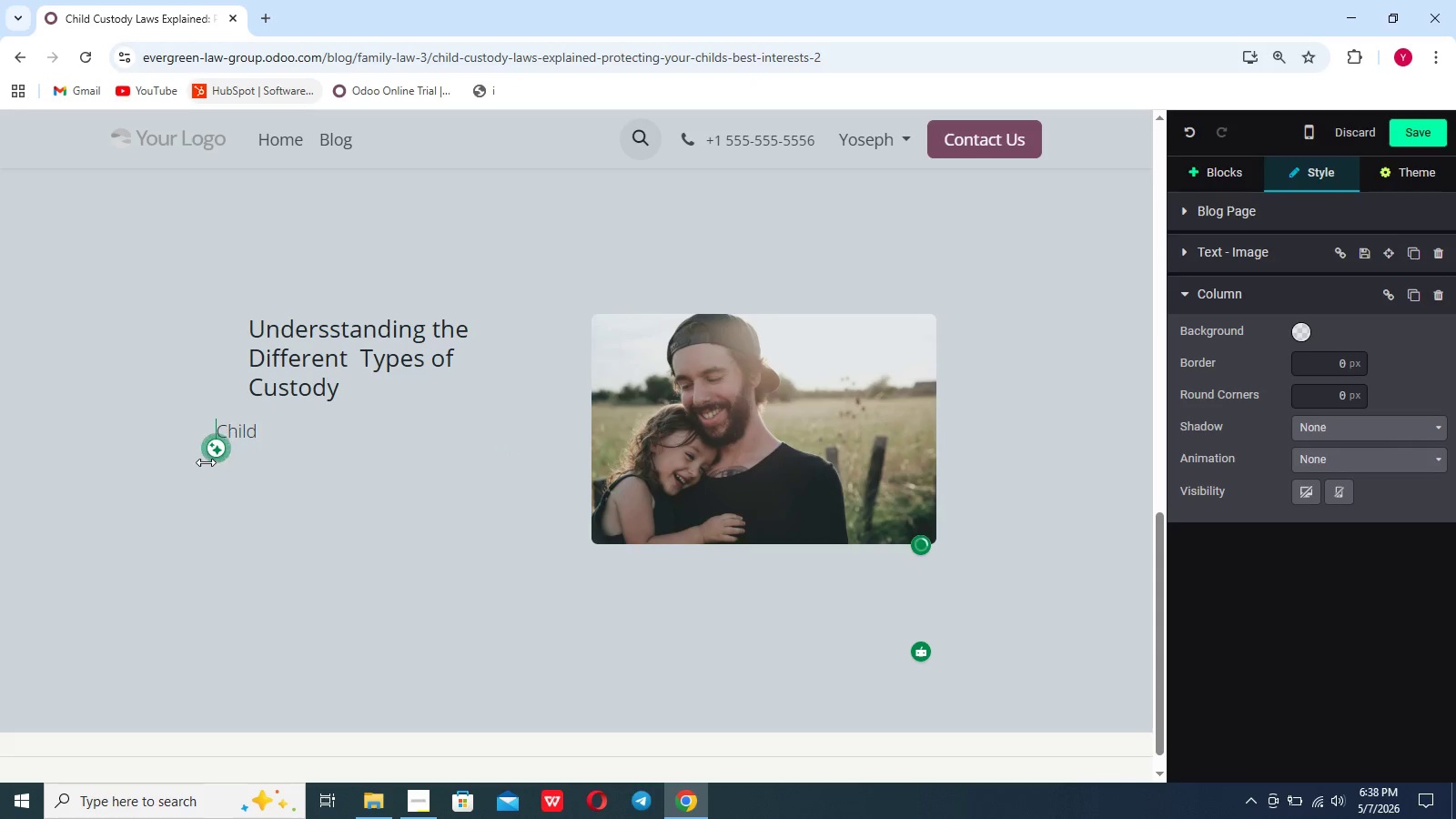 
hold_key(key=ArrowRight, duration=0.64)
 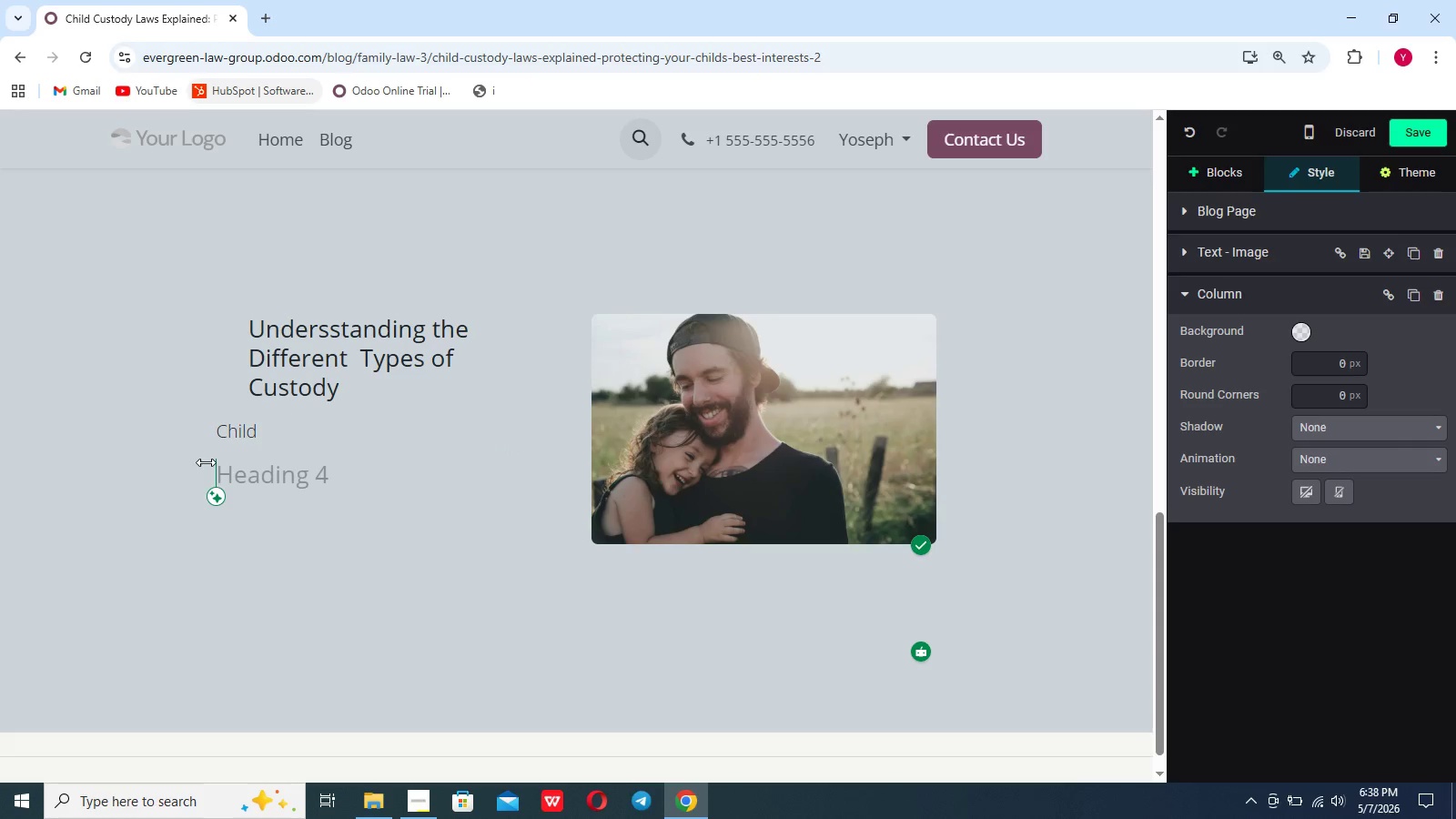 
key(ArrowLeft)
 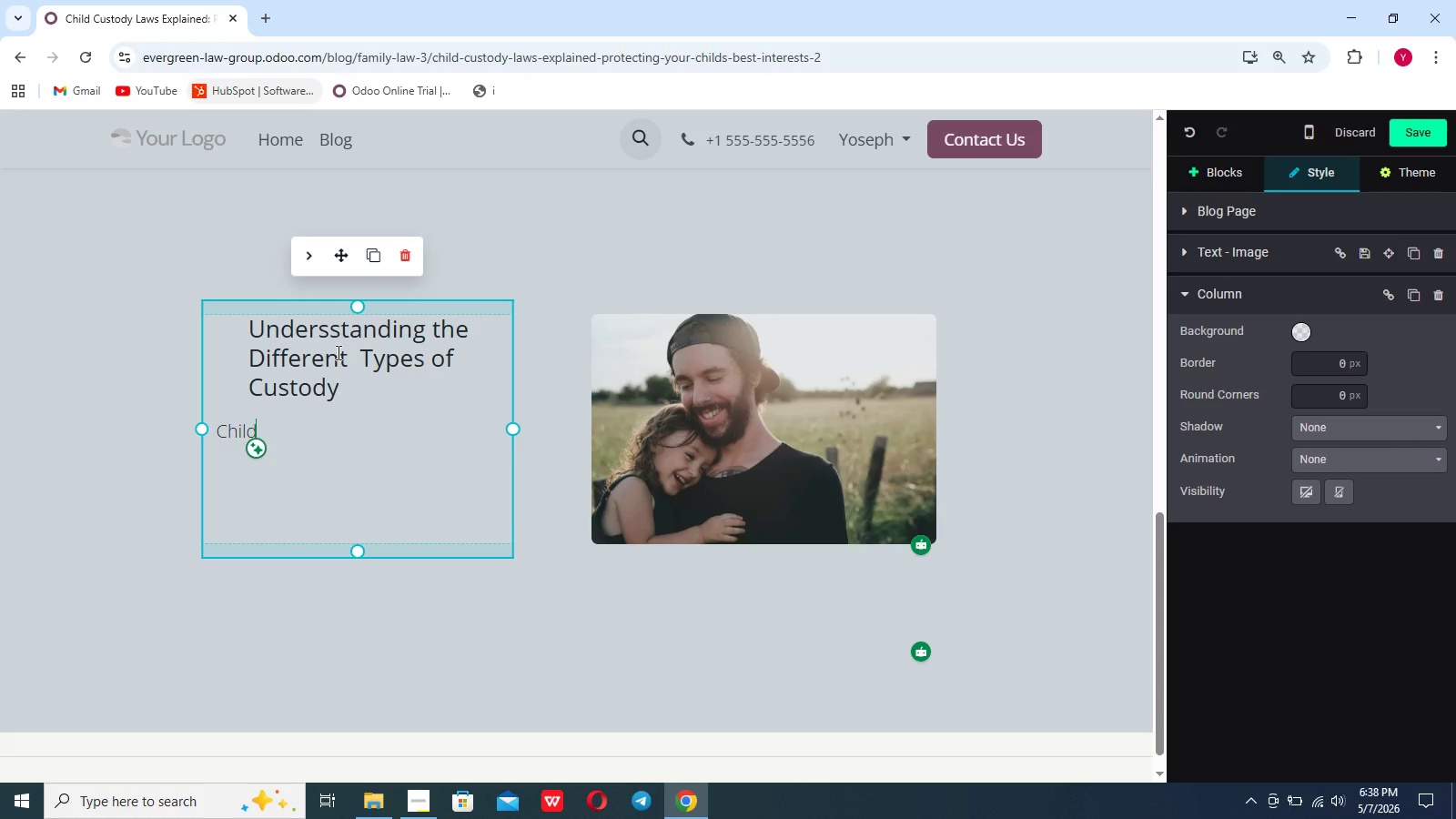 
left_click([337, 339])
 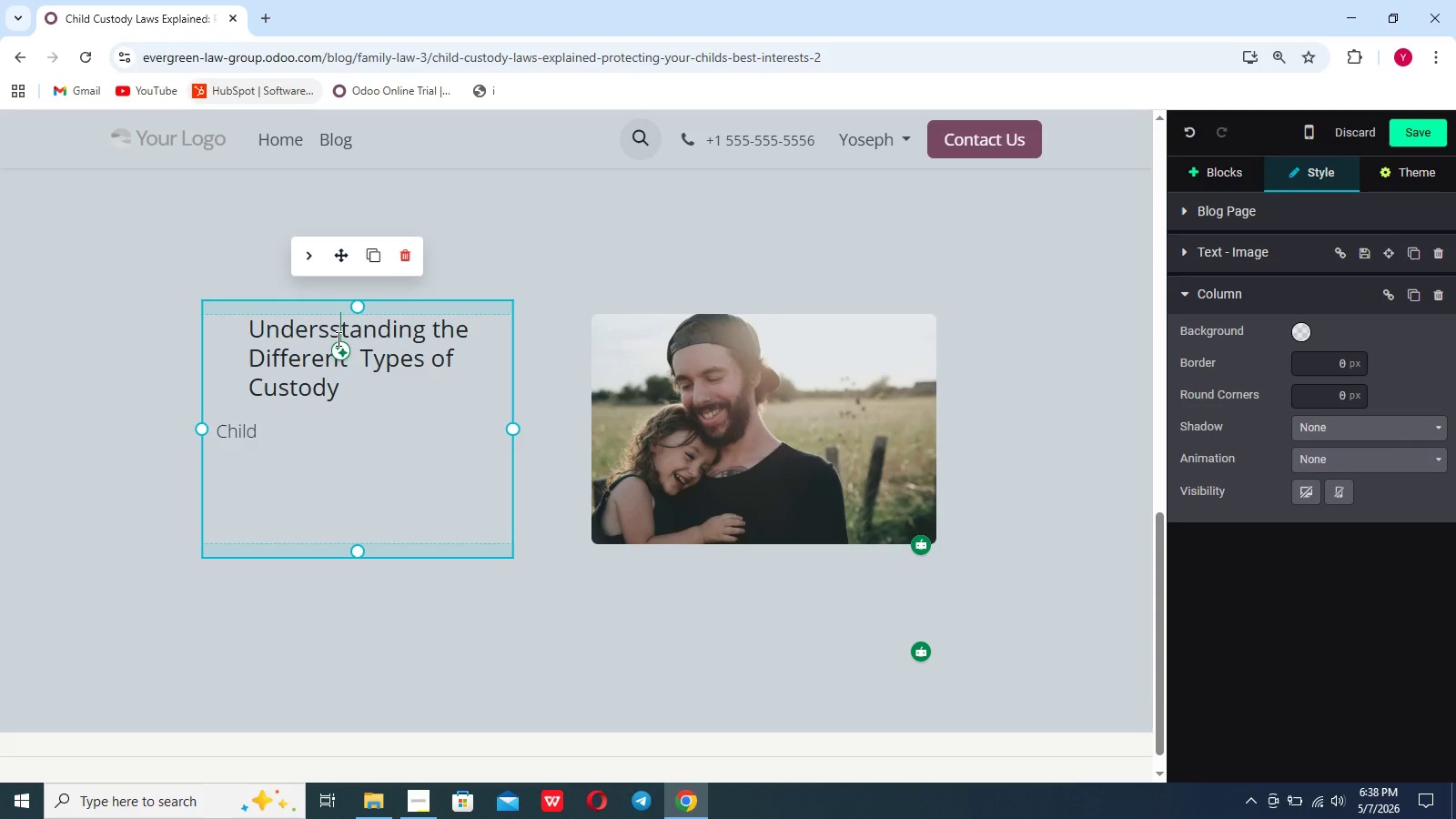 
key(Backspace)
 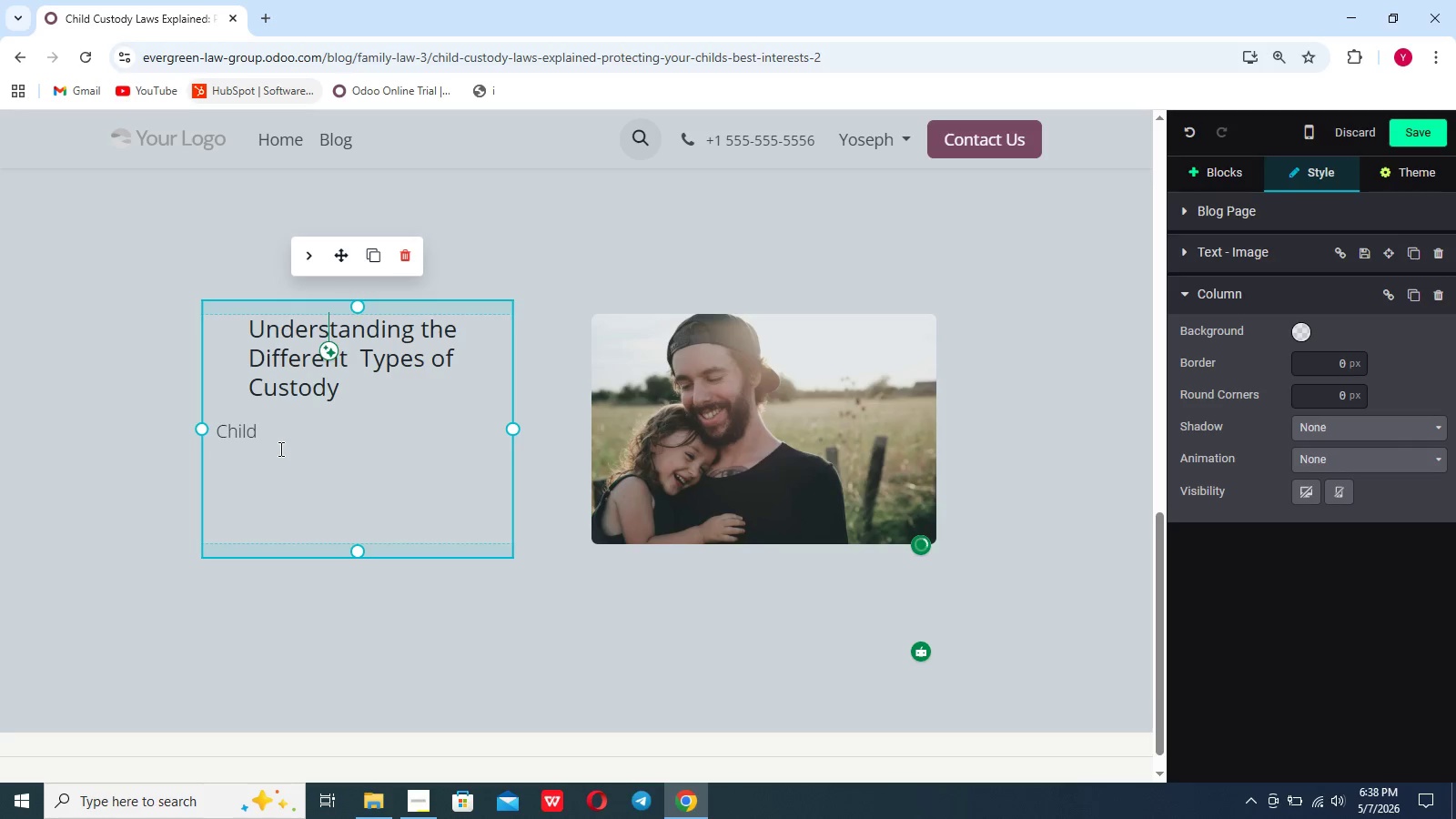 
left_click([282, 433])
 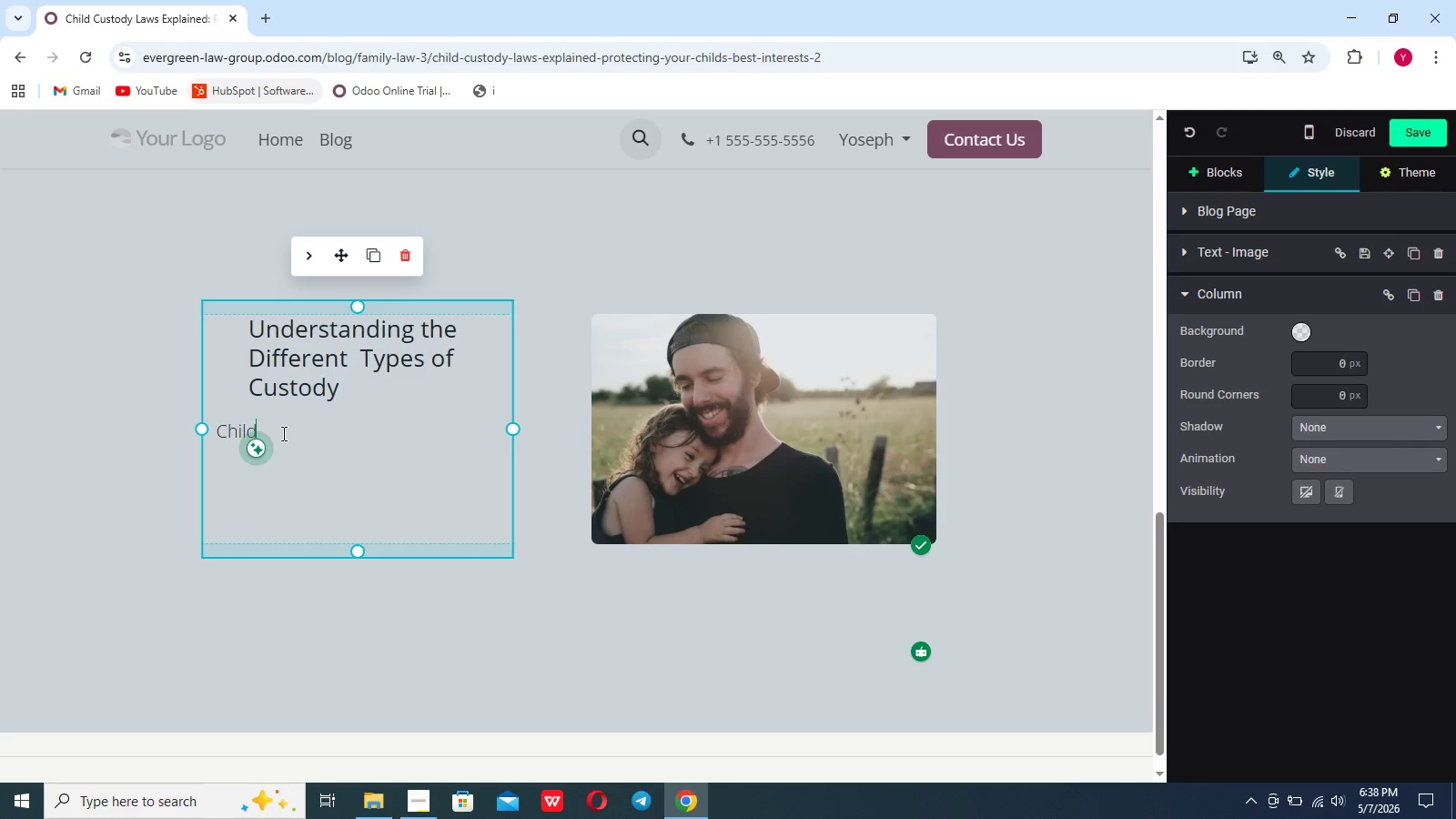 
type( Cu)
key(Backspace)
key(Backspace)
type(custody is generally dic)
key(Backspace)
type(vided into two main categories)
 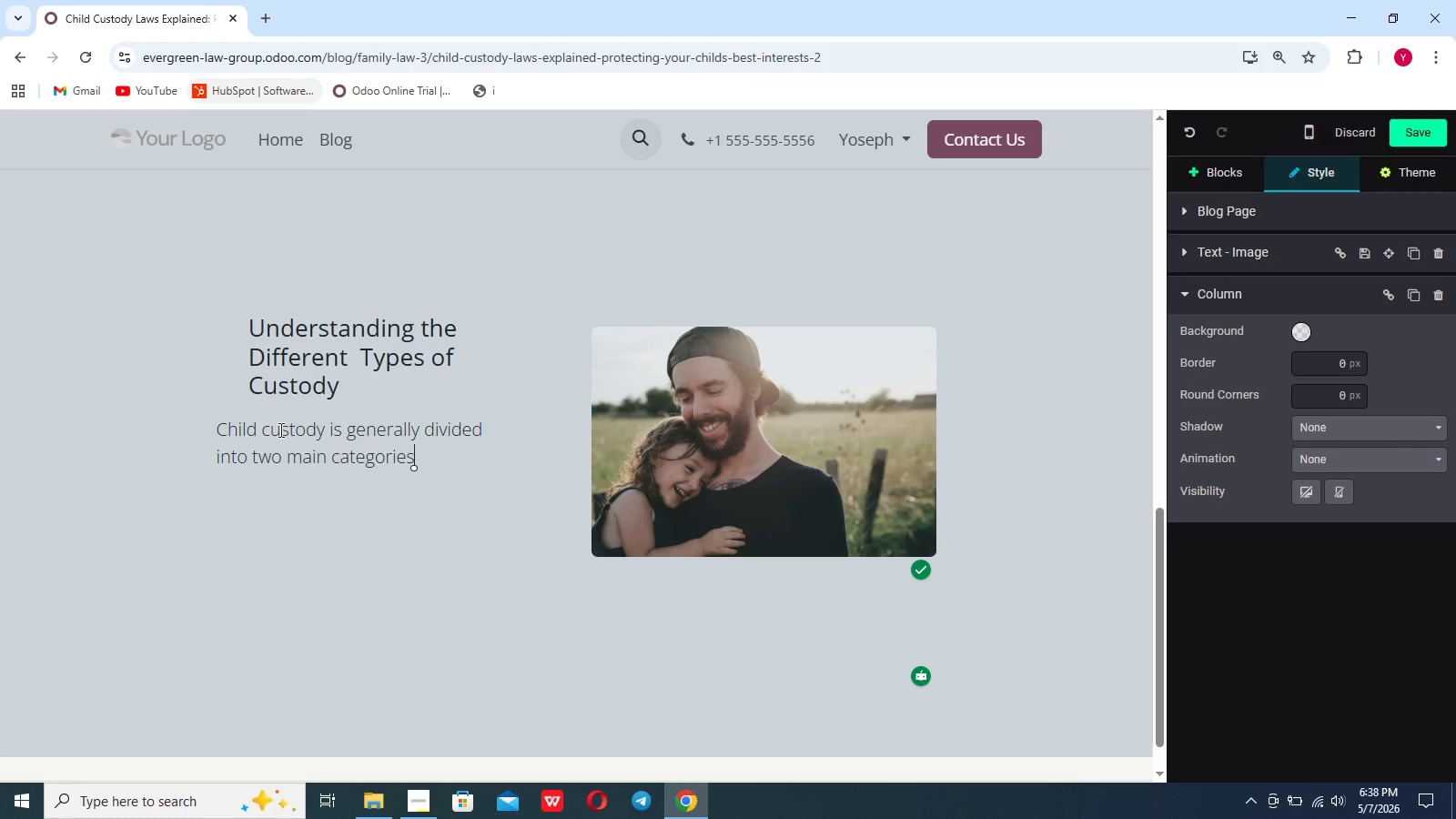 
type(: Legal custody and phu)
key(Backspace)
type(ysical custody.)
 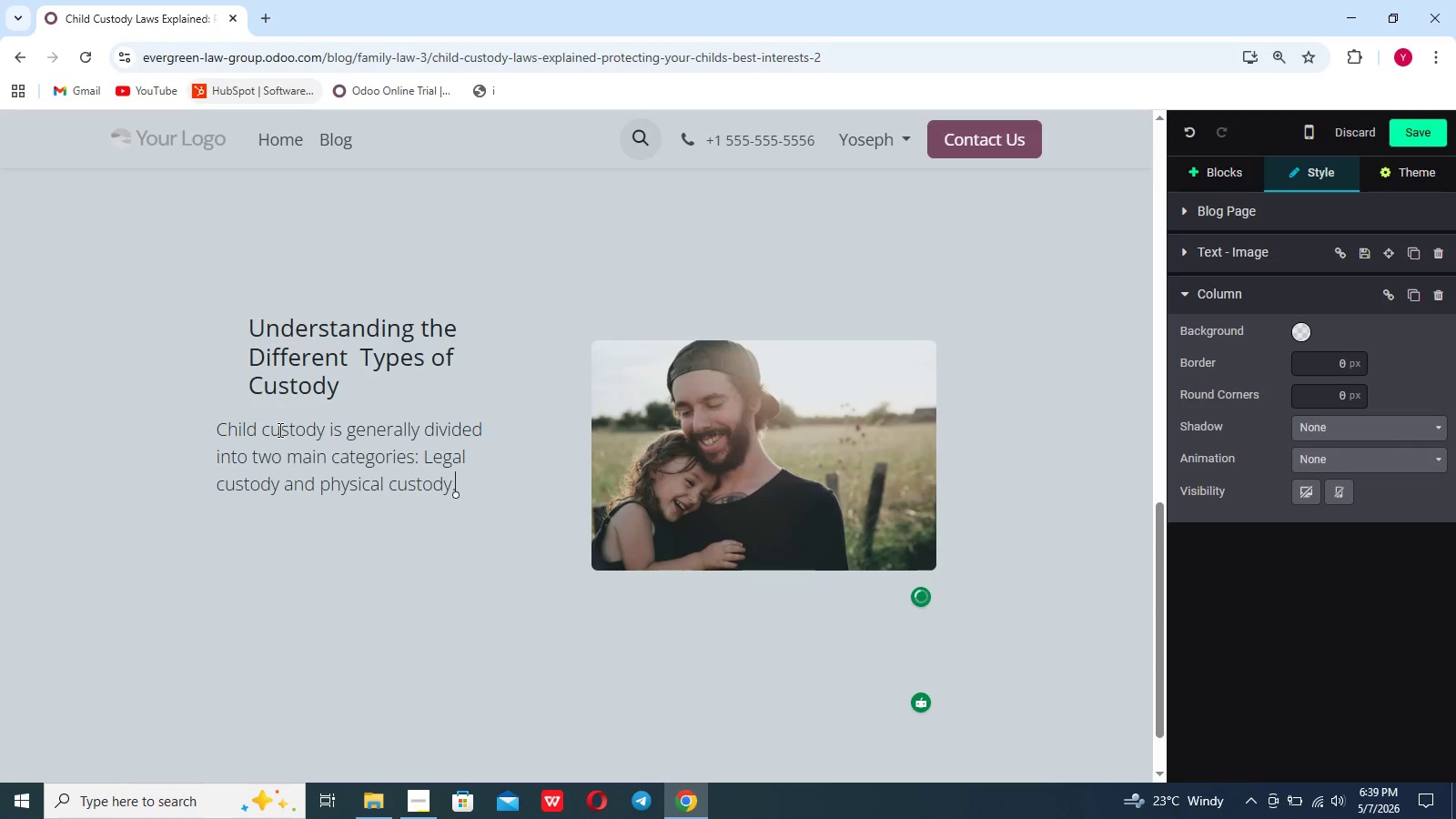 
key(Enter)
 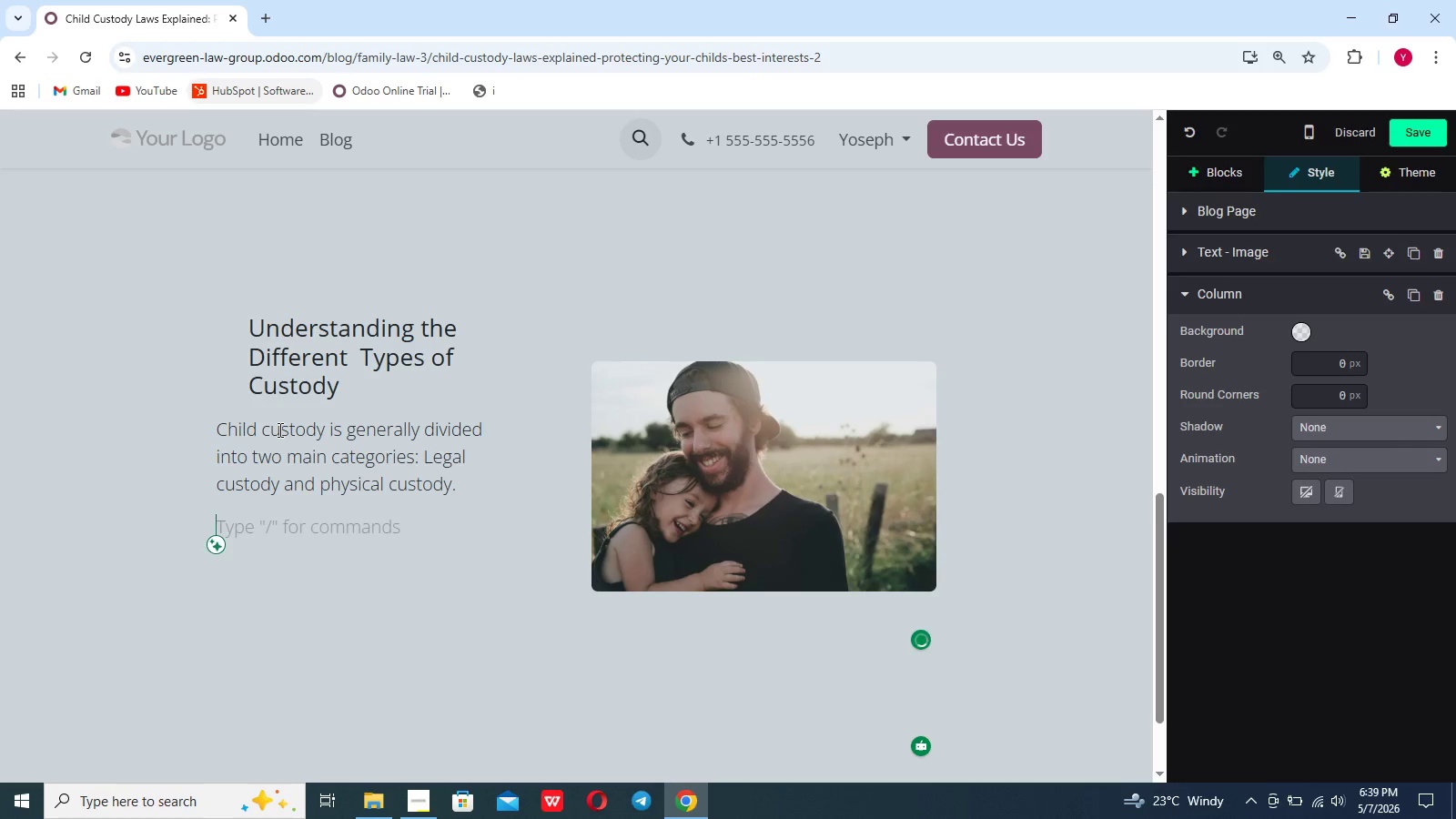 
type(Legal custody refers a )
key(Backspace)
type( )
key(Backspace)
key(Backspace)
type(to a parent's right to make important des)
key(Backspace)
type(cisions about the child's upbringing, including)
 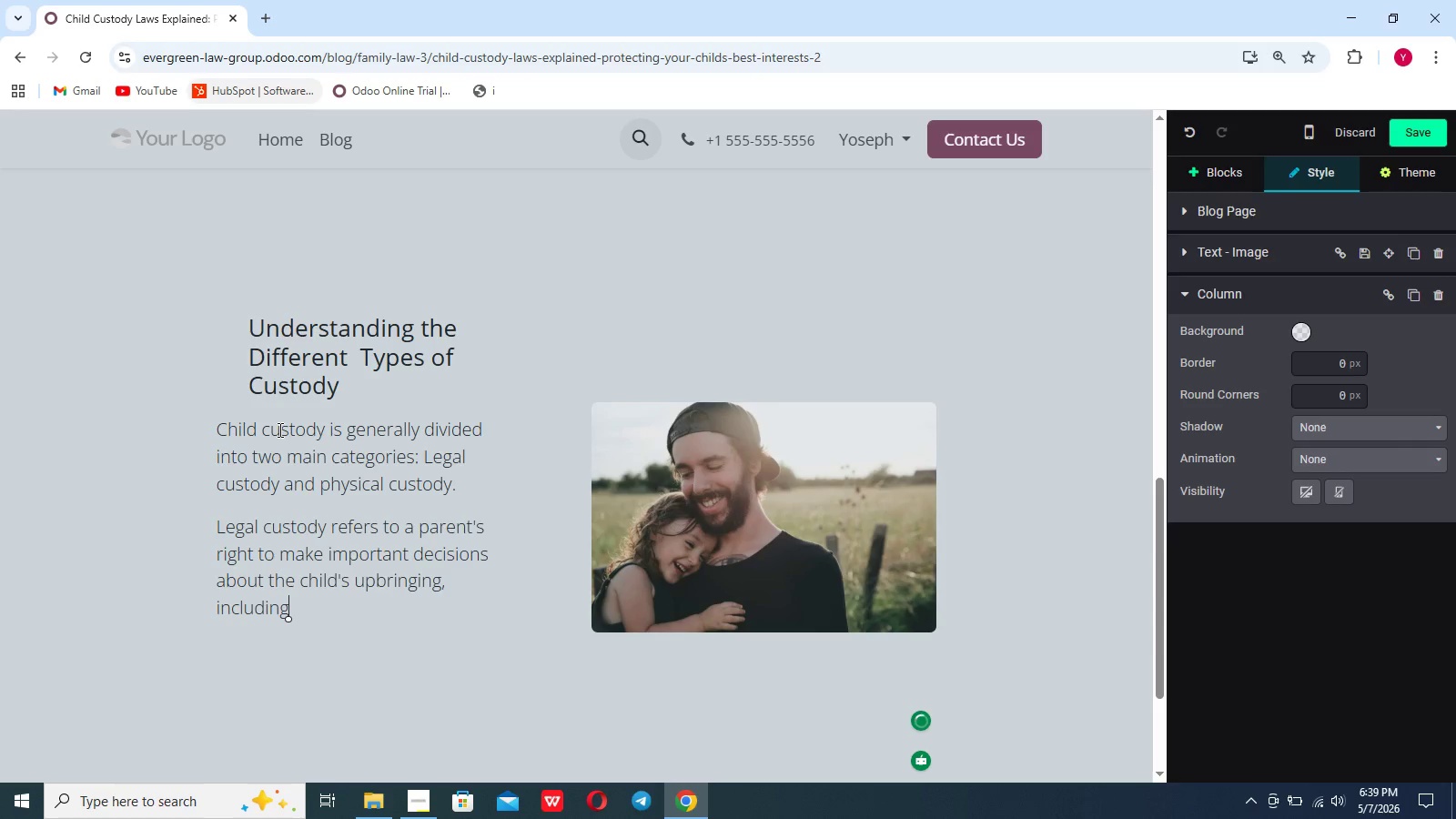 
type(,)
key(Backspace)
type( education, healthcare, and religious practices,)
key(Backspace)
type(. Physocal )
 